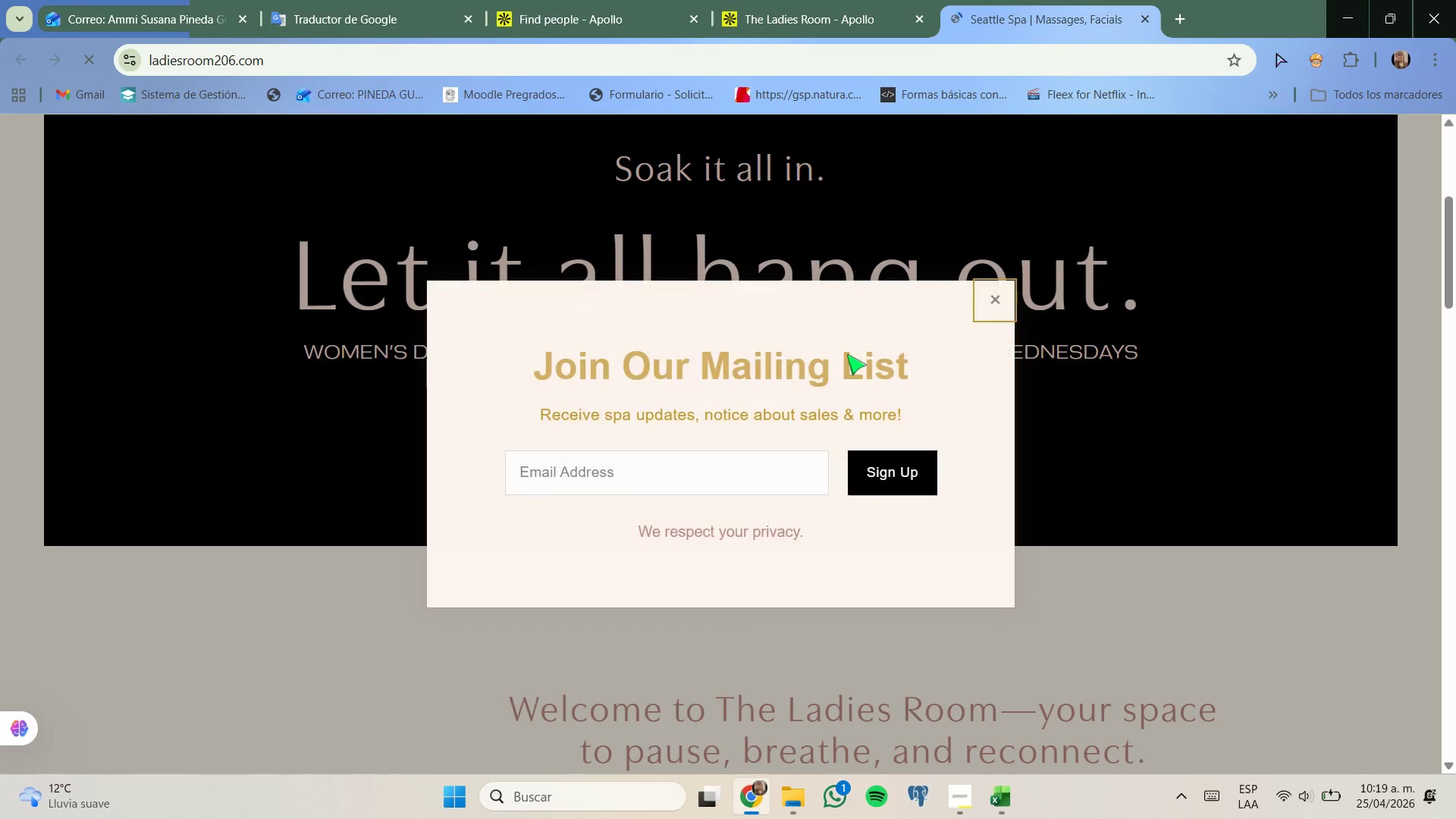 
scroll: coordinate [847, 354], scroll_direction: down, amount: 3.0
 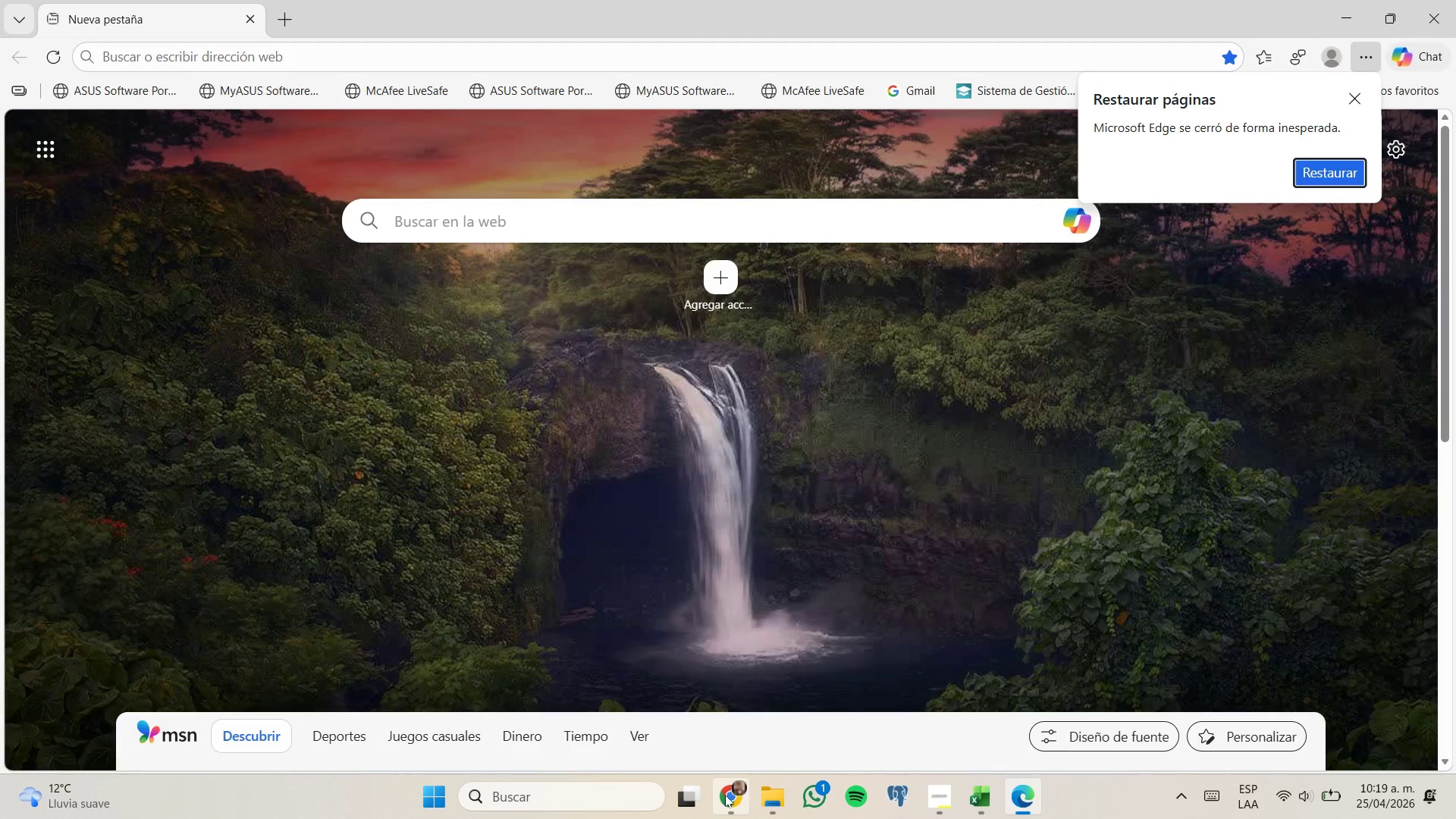 
left_click([758, 639])
 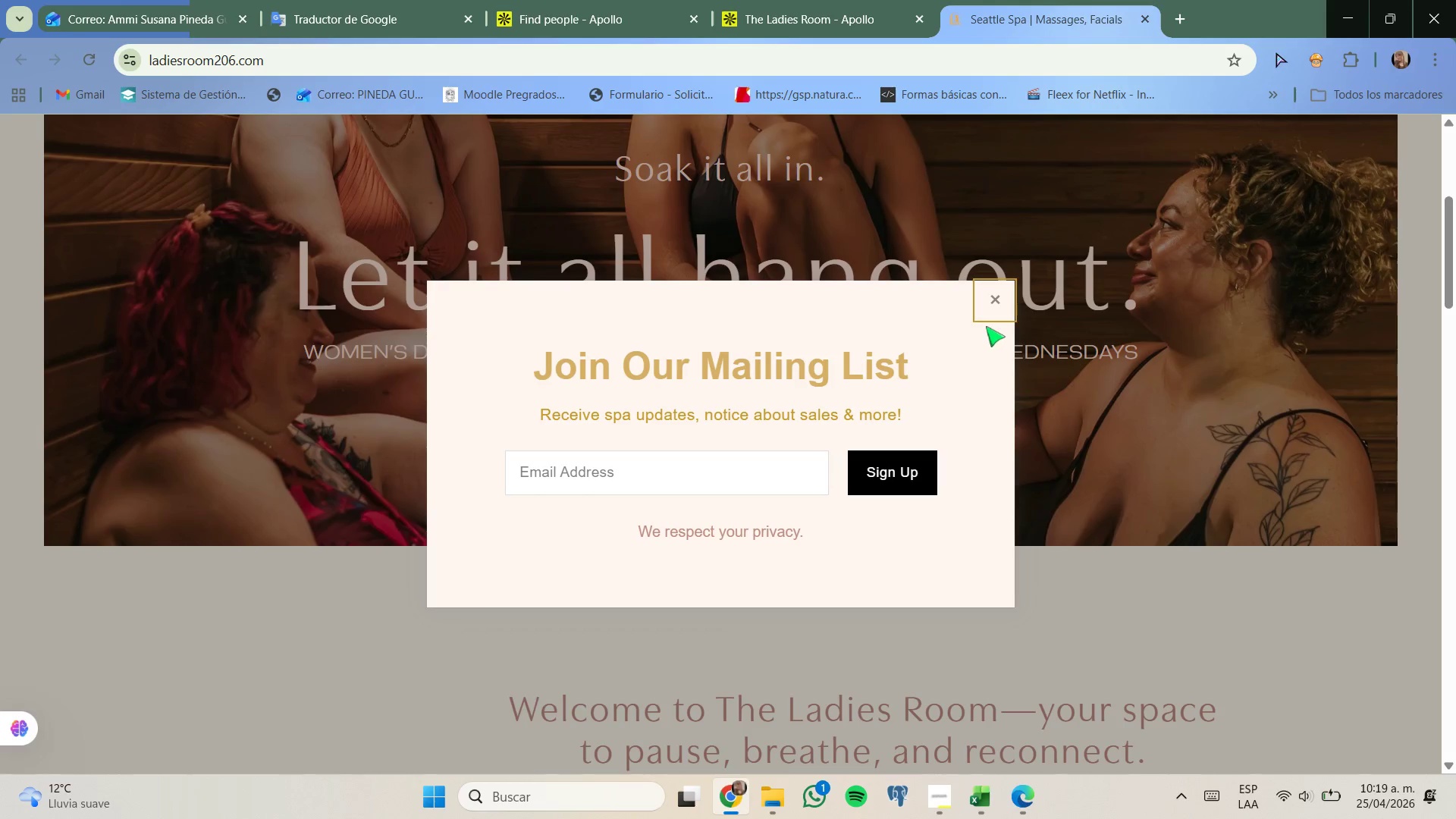 
left_click([987, 308])
 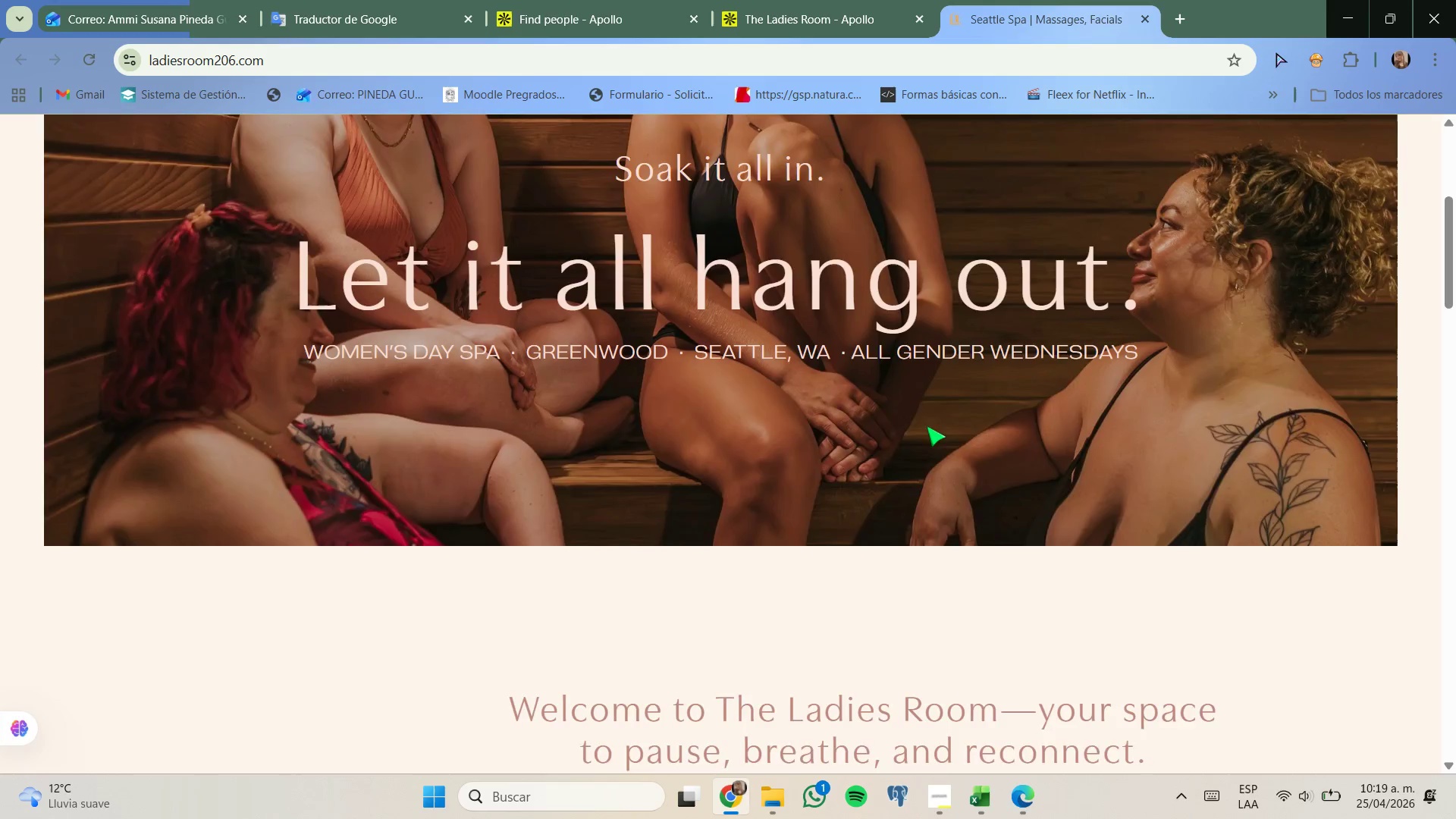 
scroll: coordinate [922, 404], scroll_direction: up, amount: 4.0
 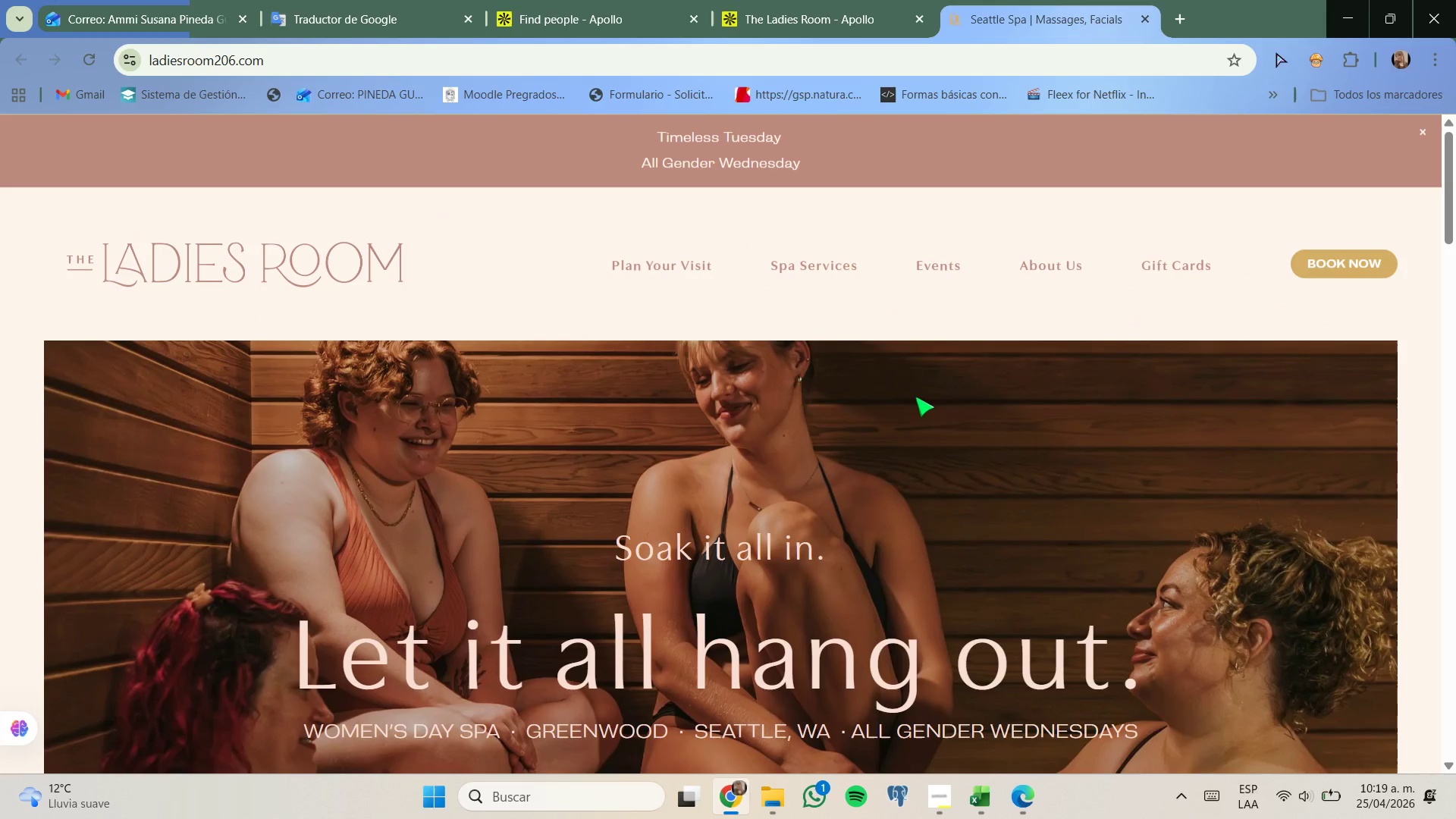 
mouse_move([905, 393])
 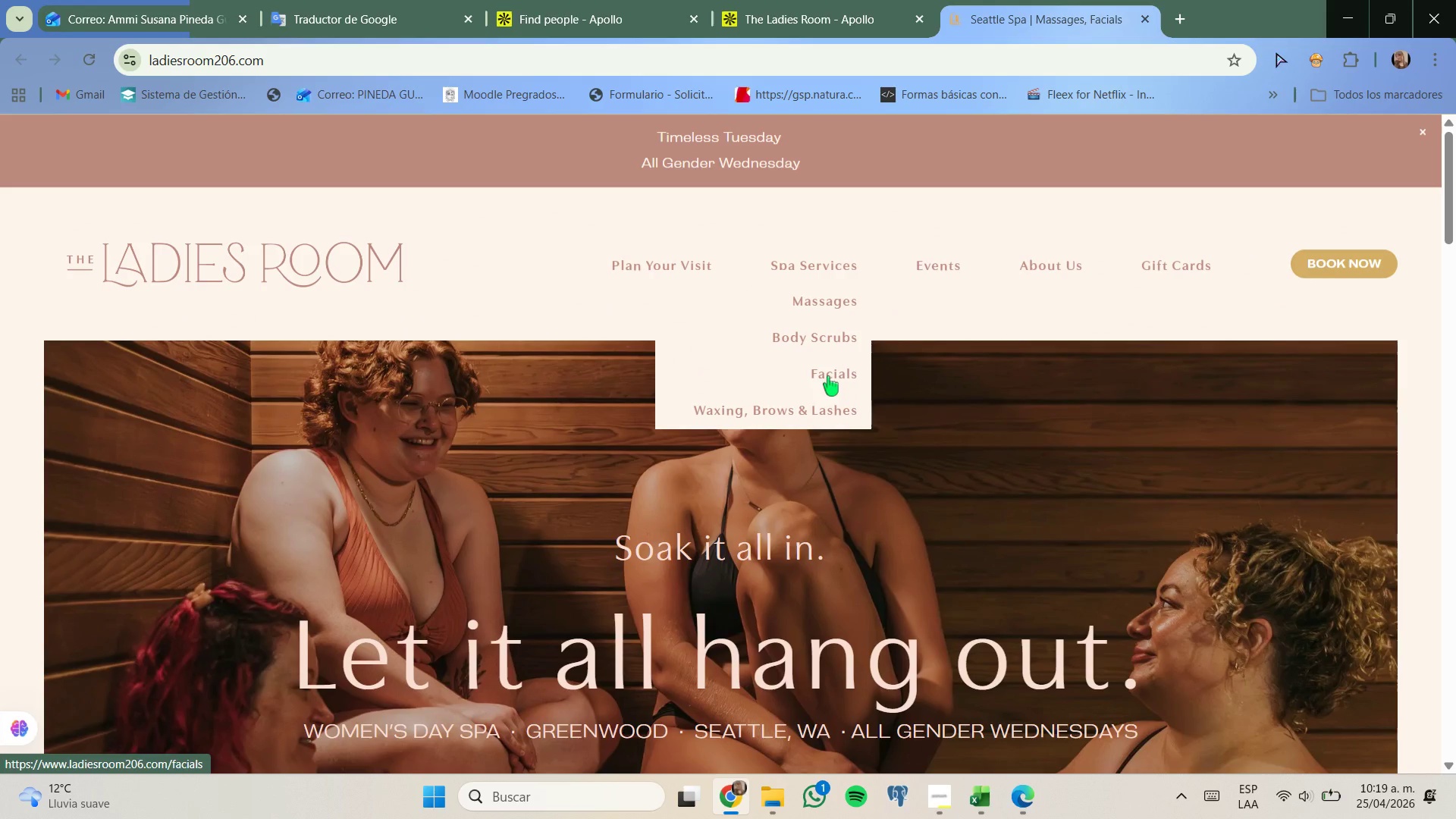 
scroll: coordinate [786, 380], scroll_direction: none, amount: 0.0
 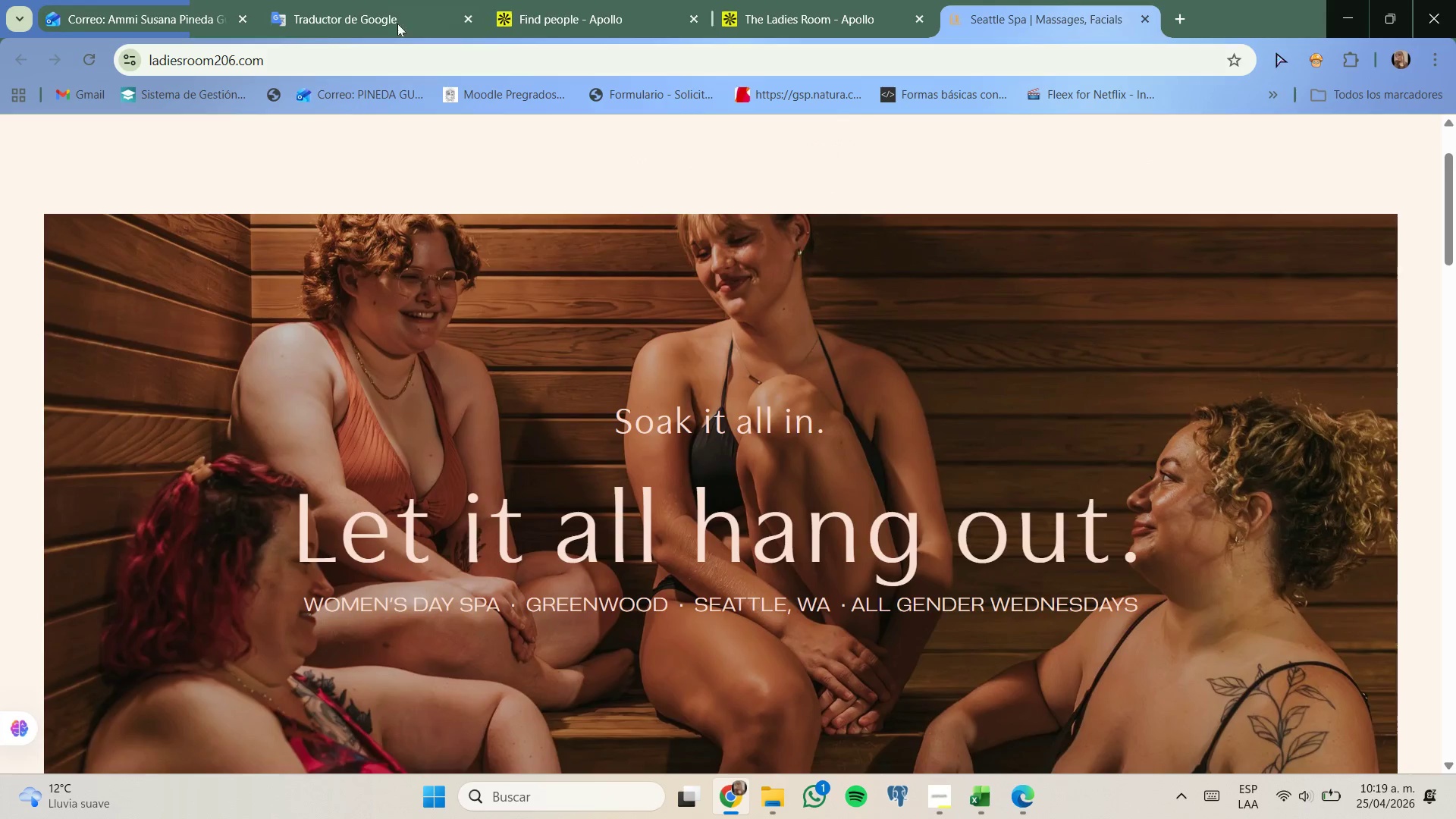 
left_click([381, 0])
 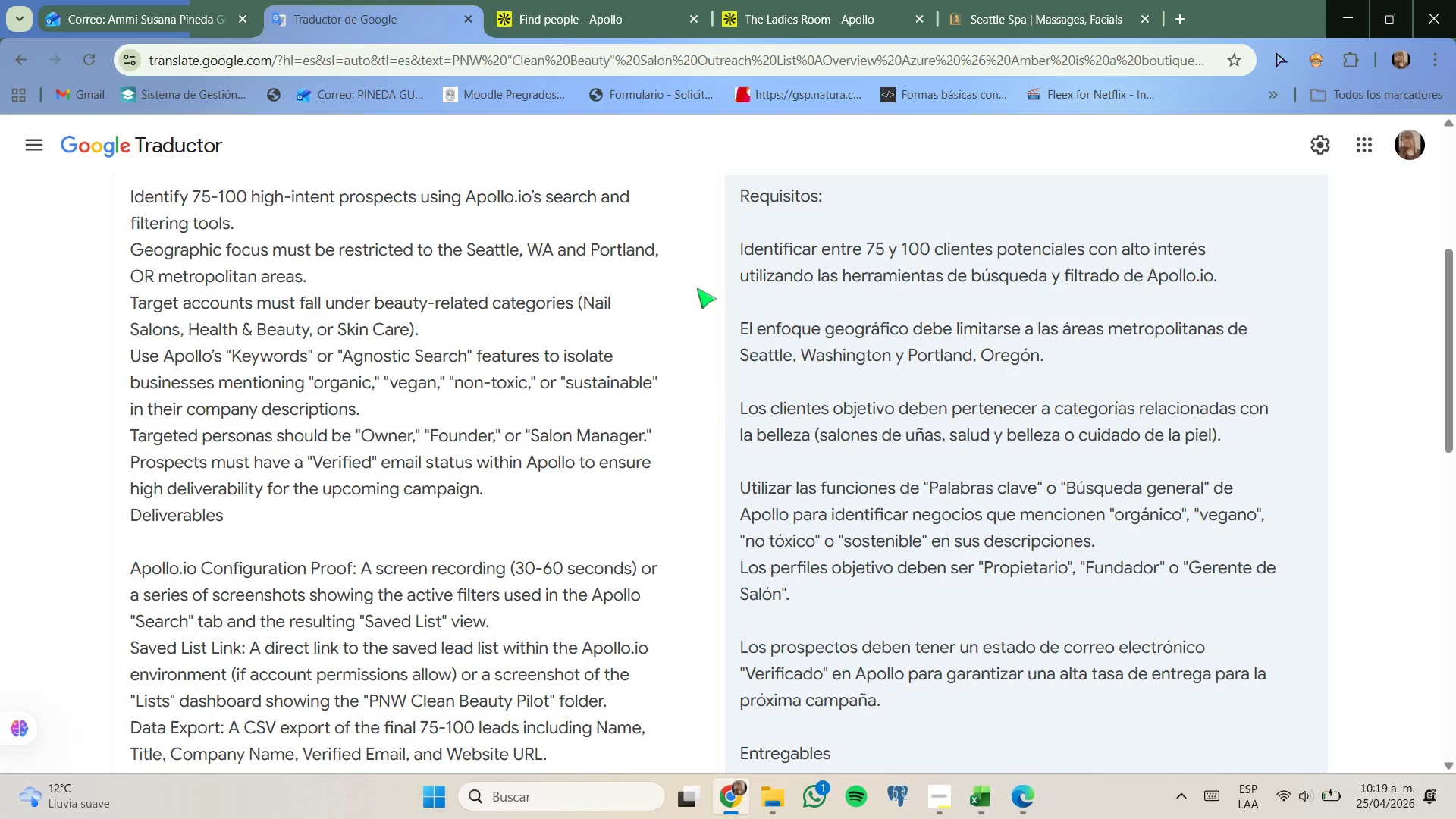 
left_click([574, 0])
 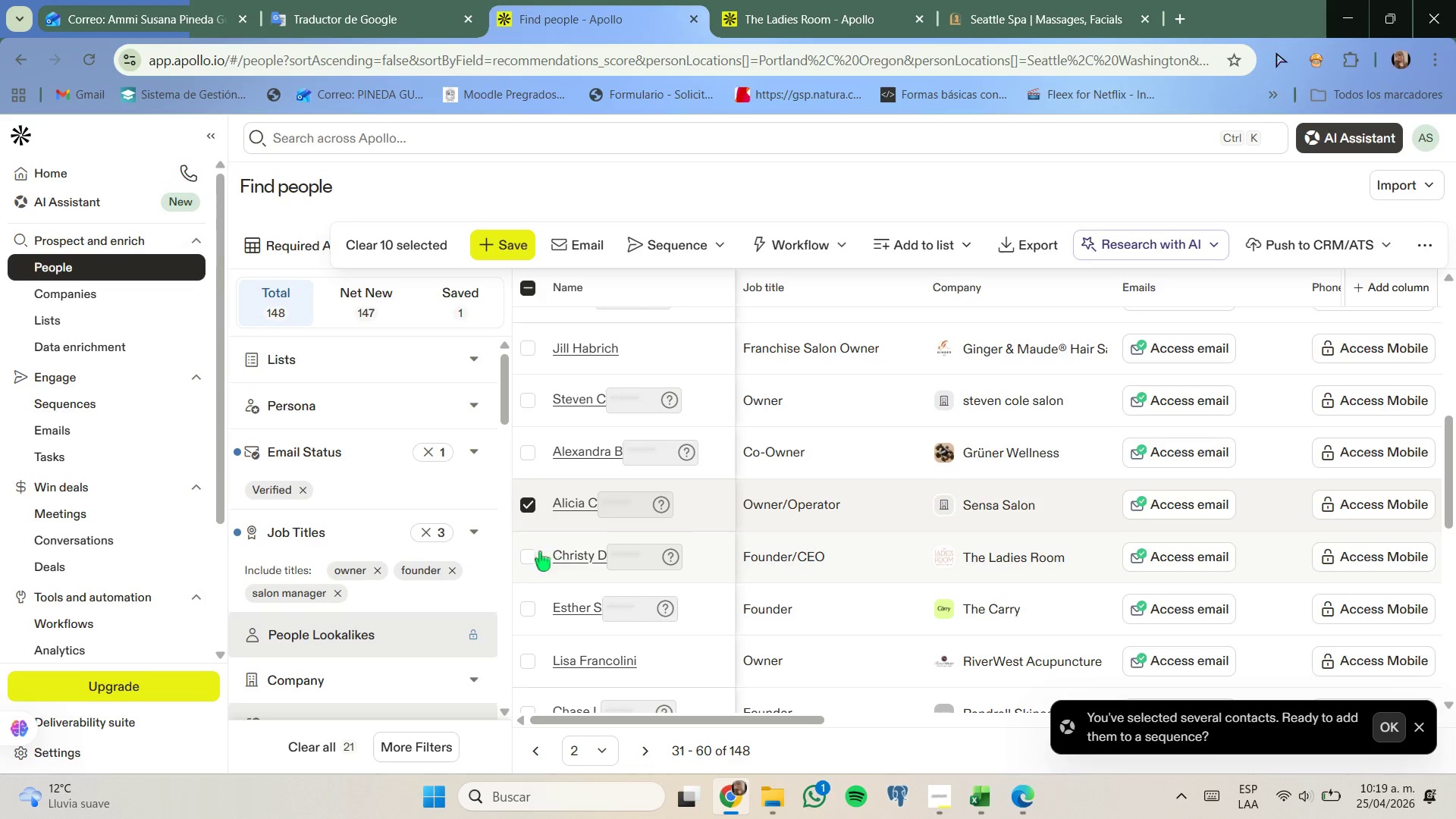 
left_click([529, 555])
 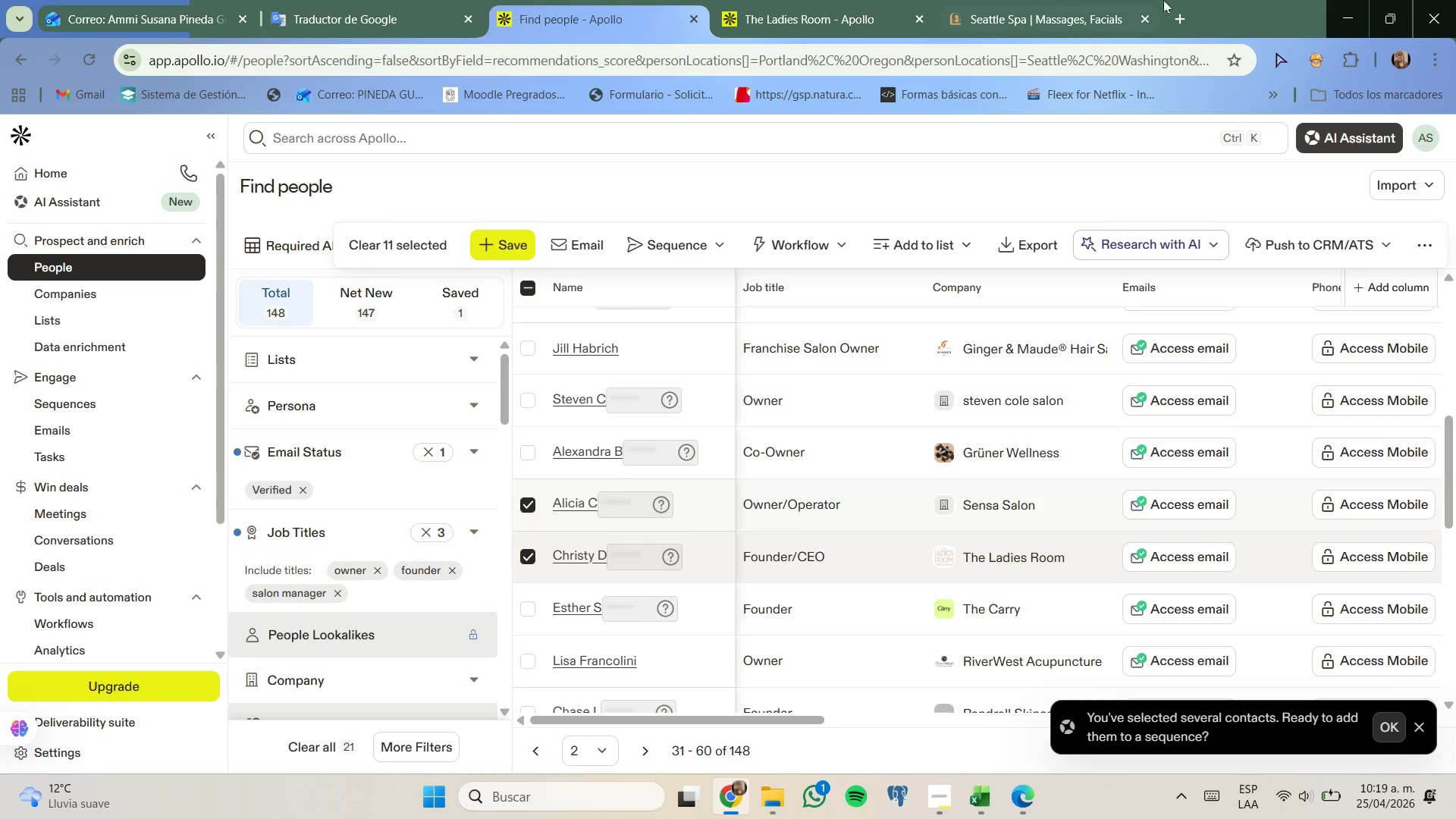 
left_click([1147, 17])
 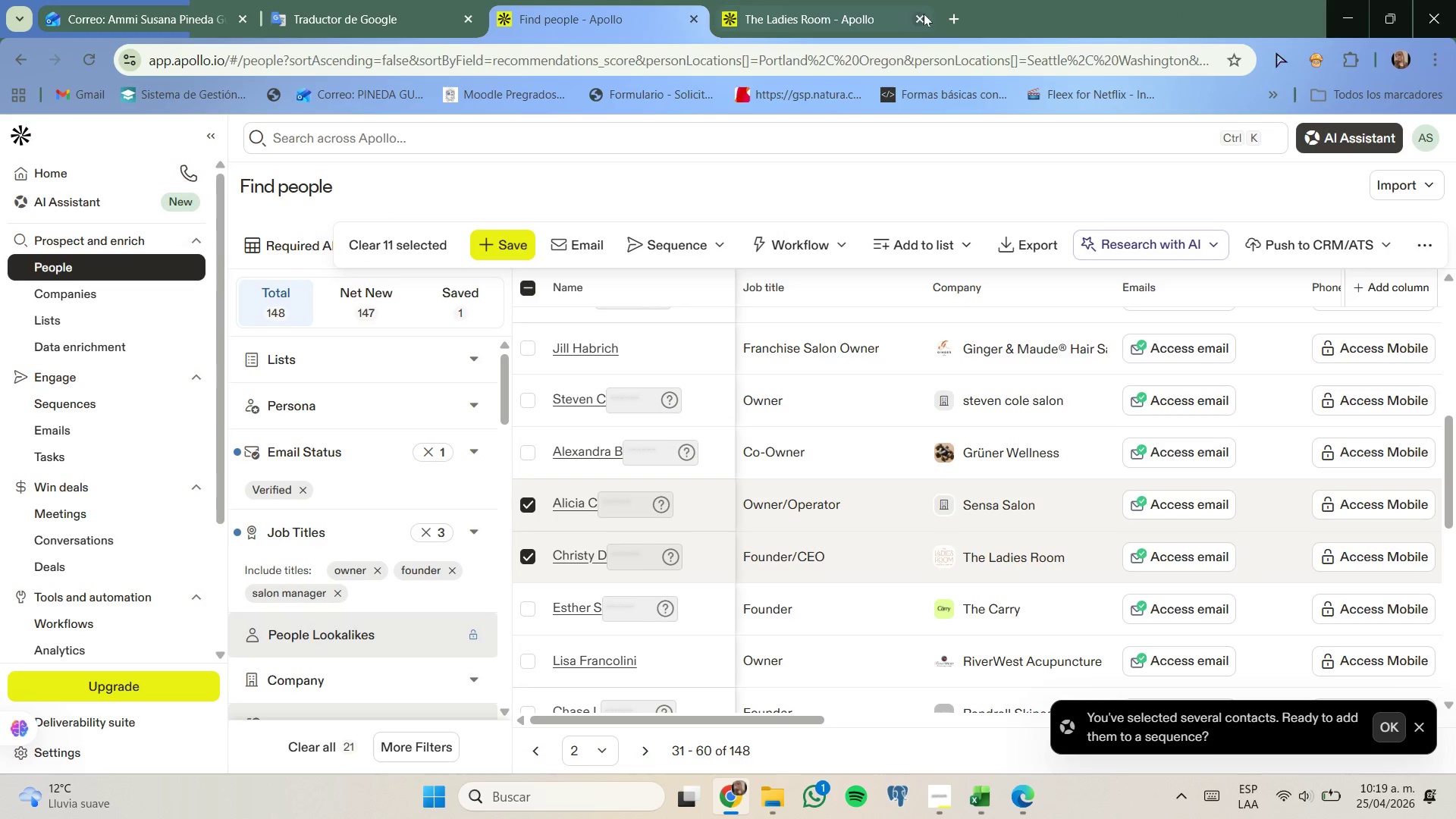 
left_click([919, 15])
 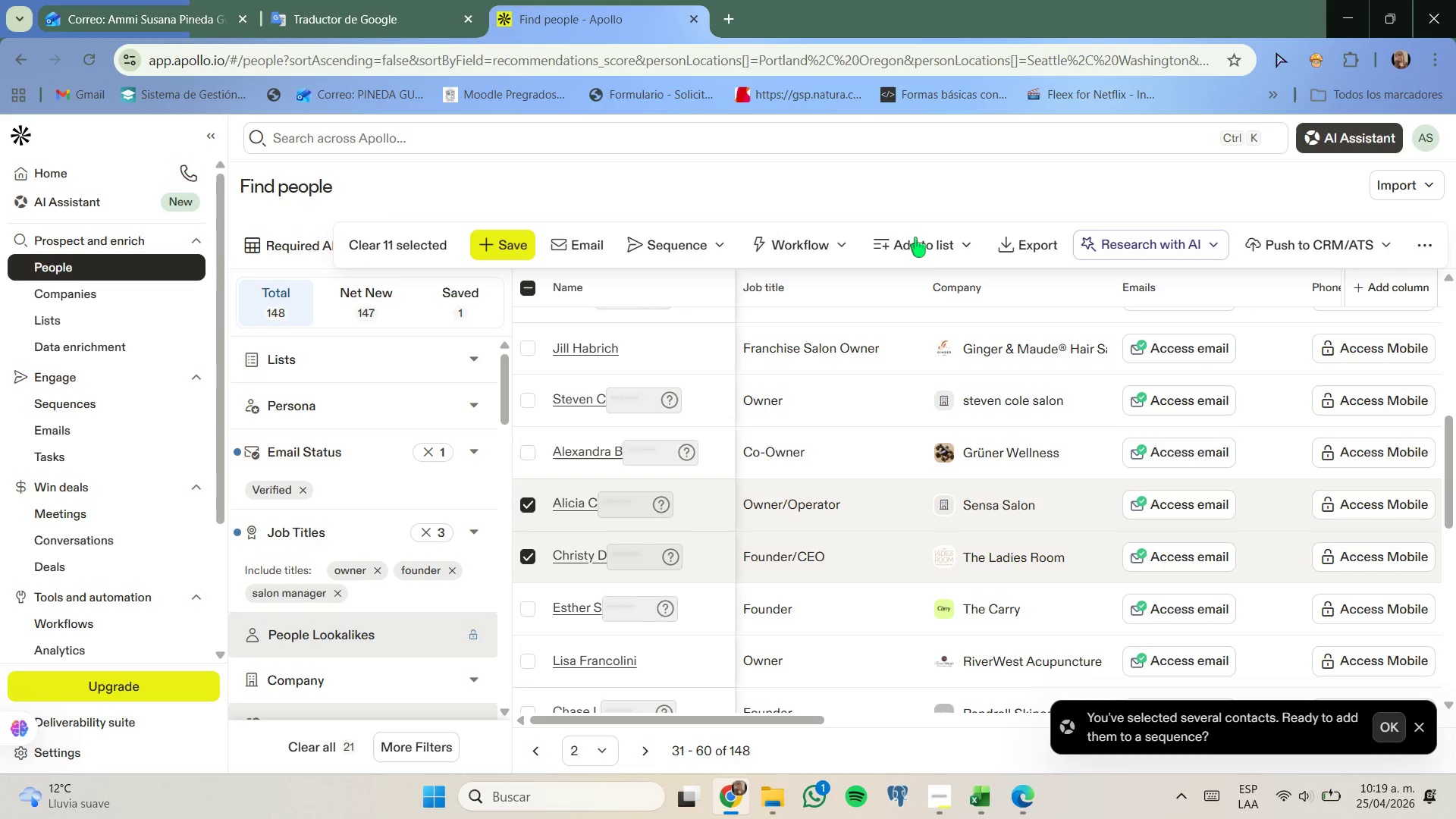 
scroll: coordinate [934, 320], scroll_direction: down, amount: 4.0
 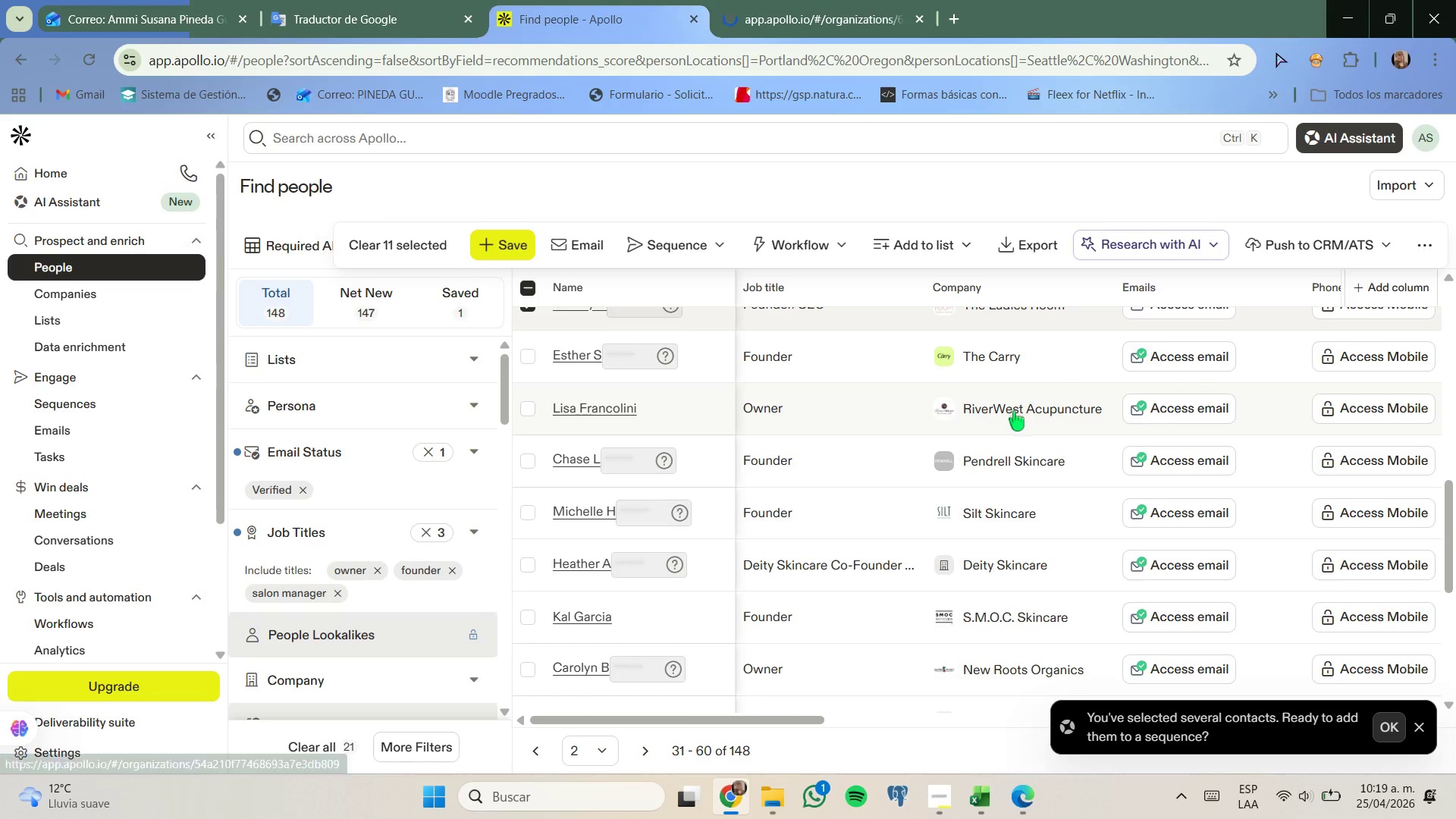 
left_click([1045, 427])
 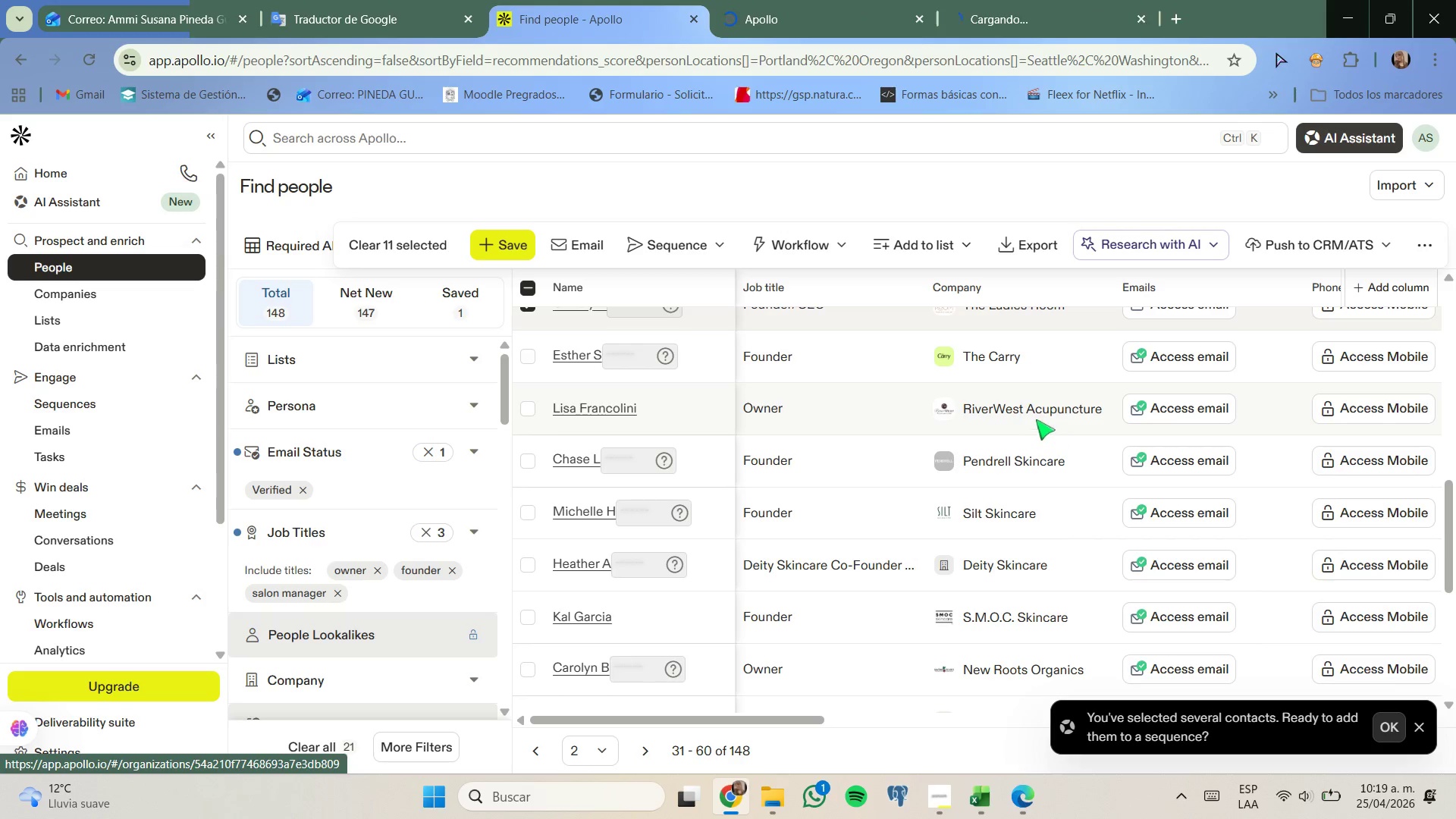 
scroll: coordinate [1034, 419], scroll_direction: down, amount: 1.0
 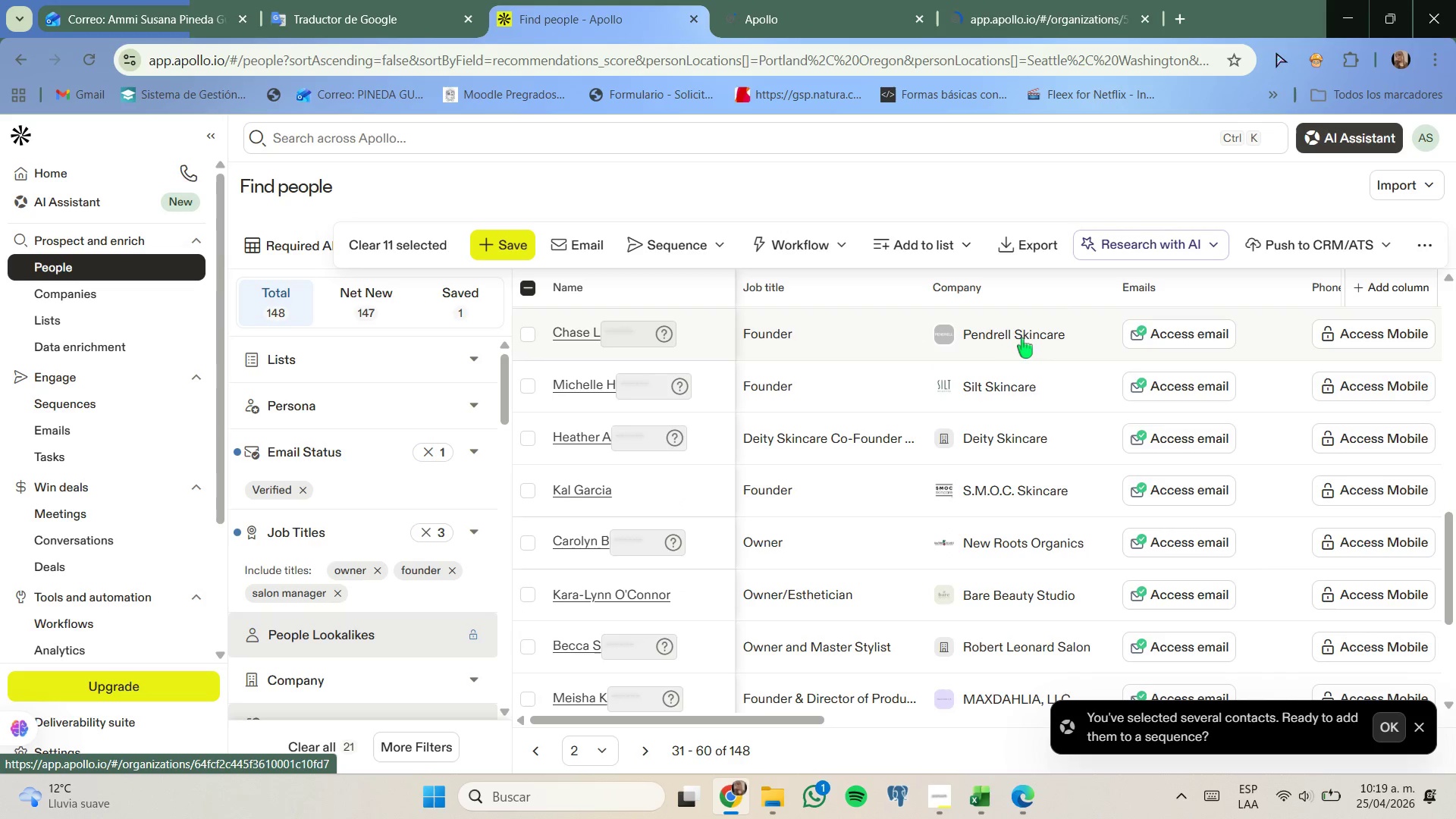 
right_click([1023, 333])
 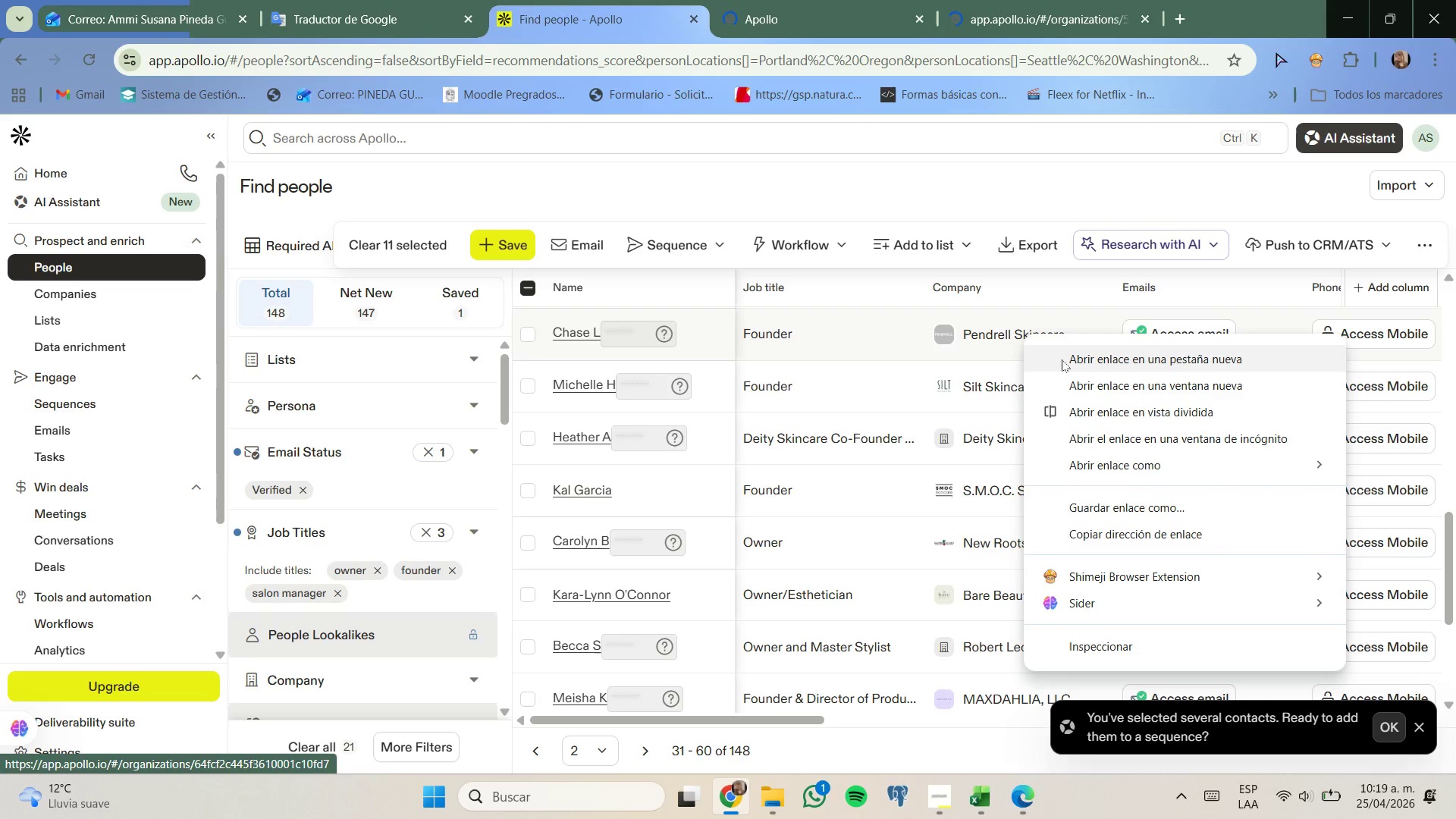 
left_click([1062, 359])
 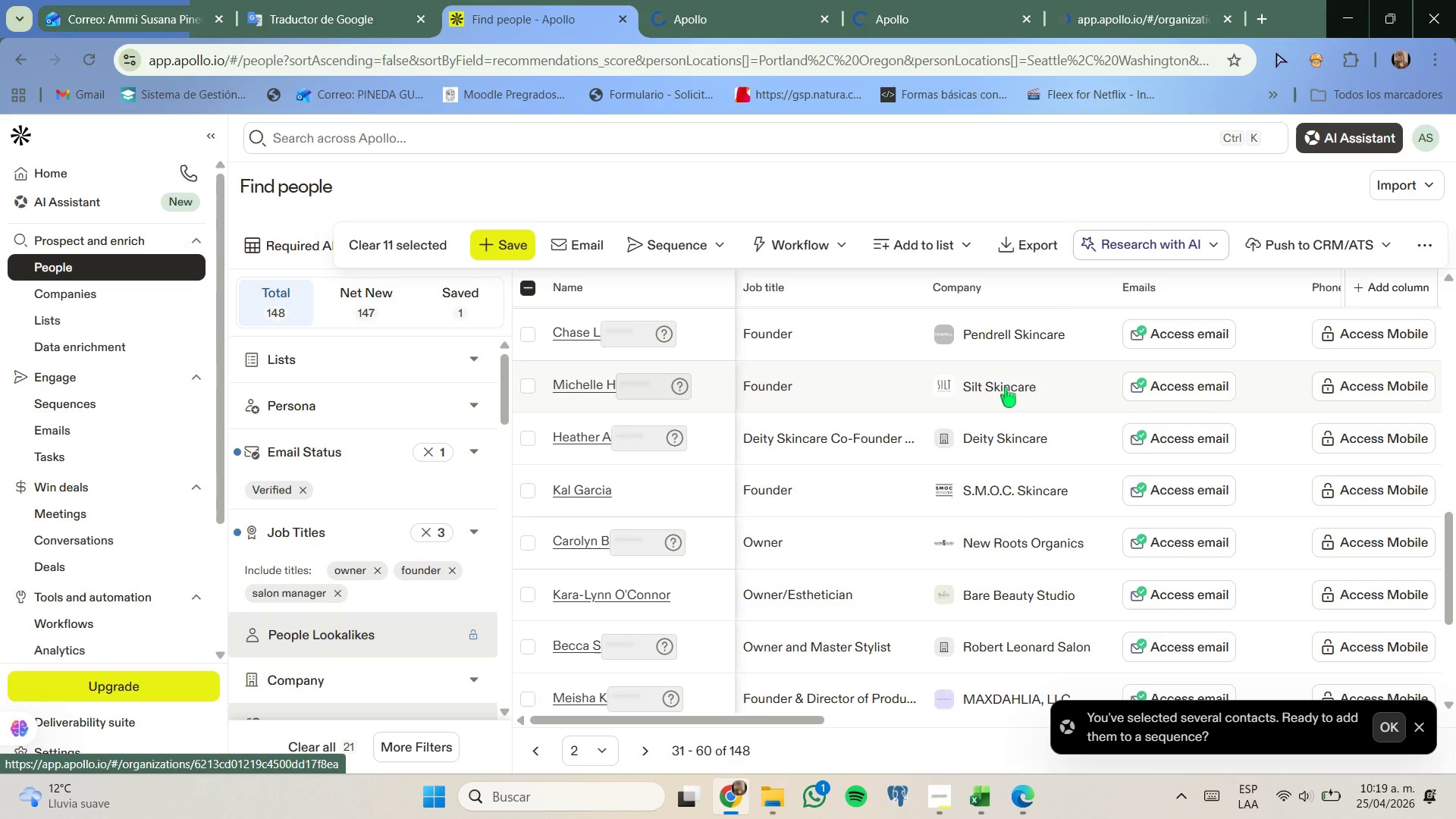 
right_click([1006, 388])
 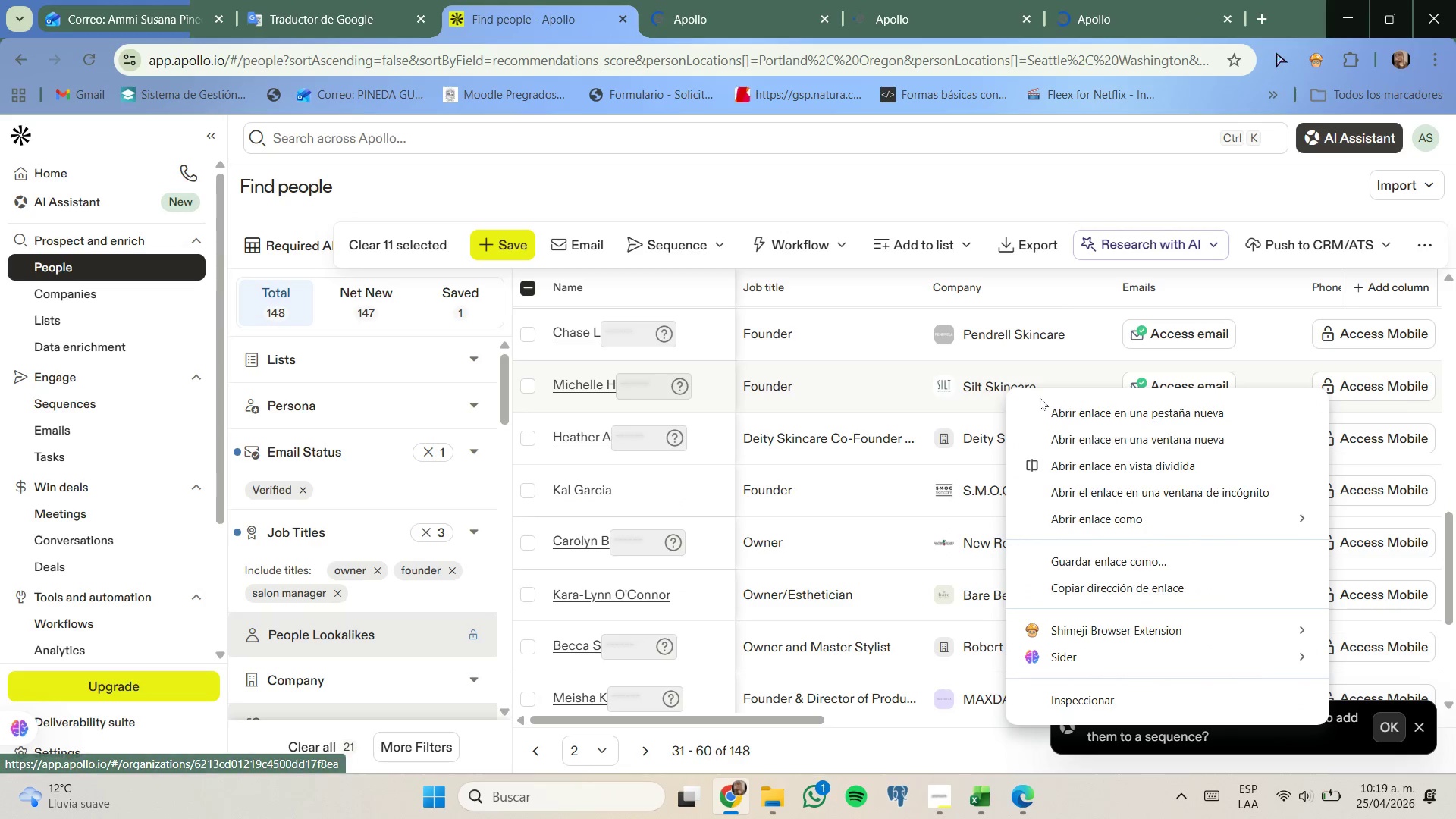 
left_click([1043, 403])
 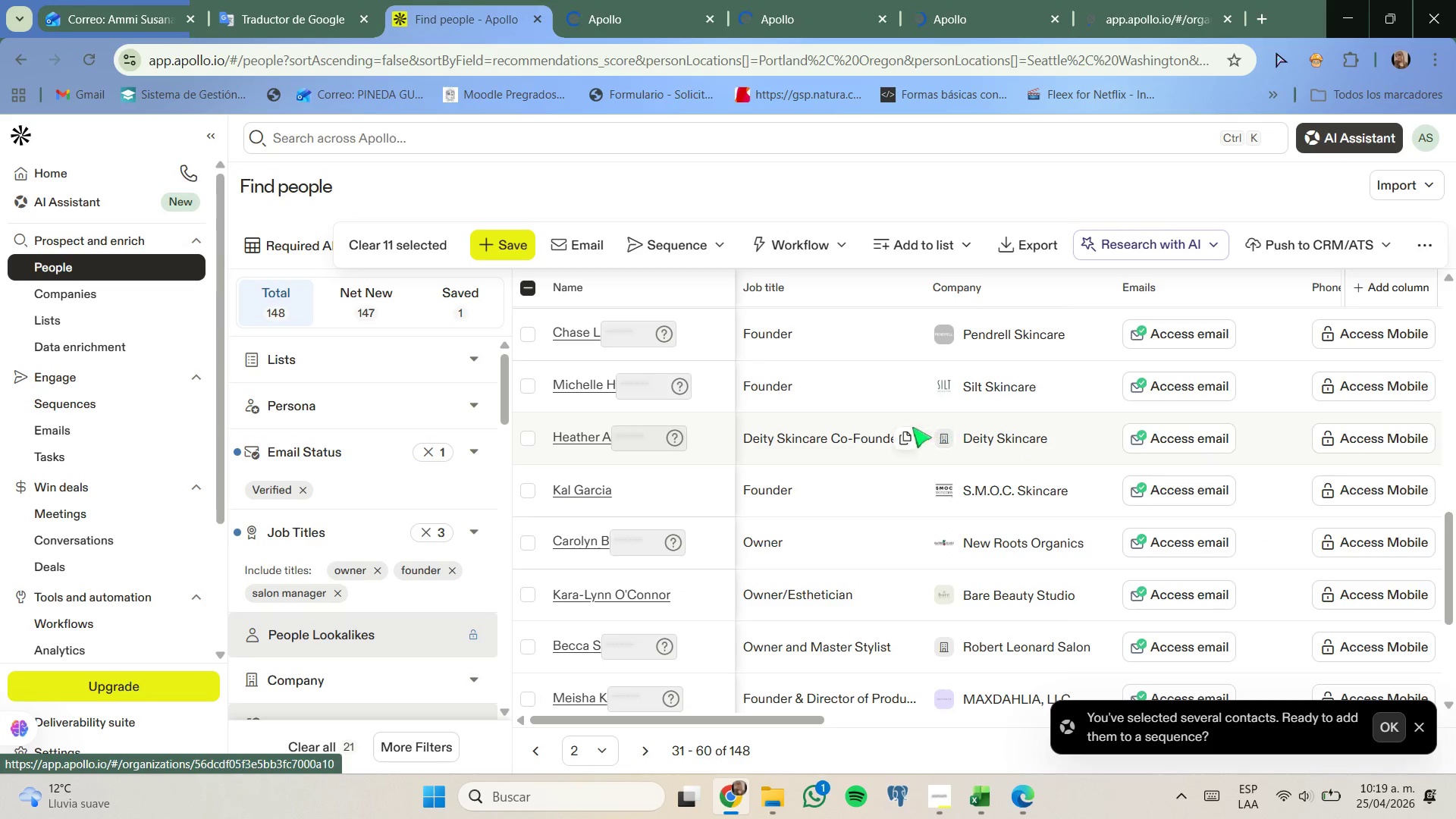 
mouse_move([902, 446])
 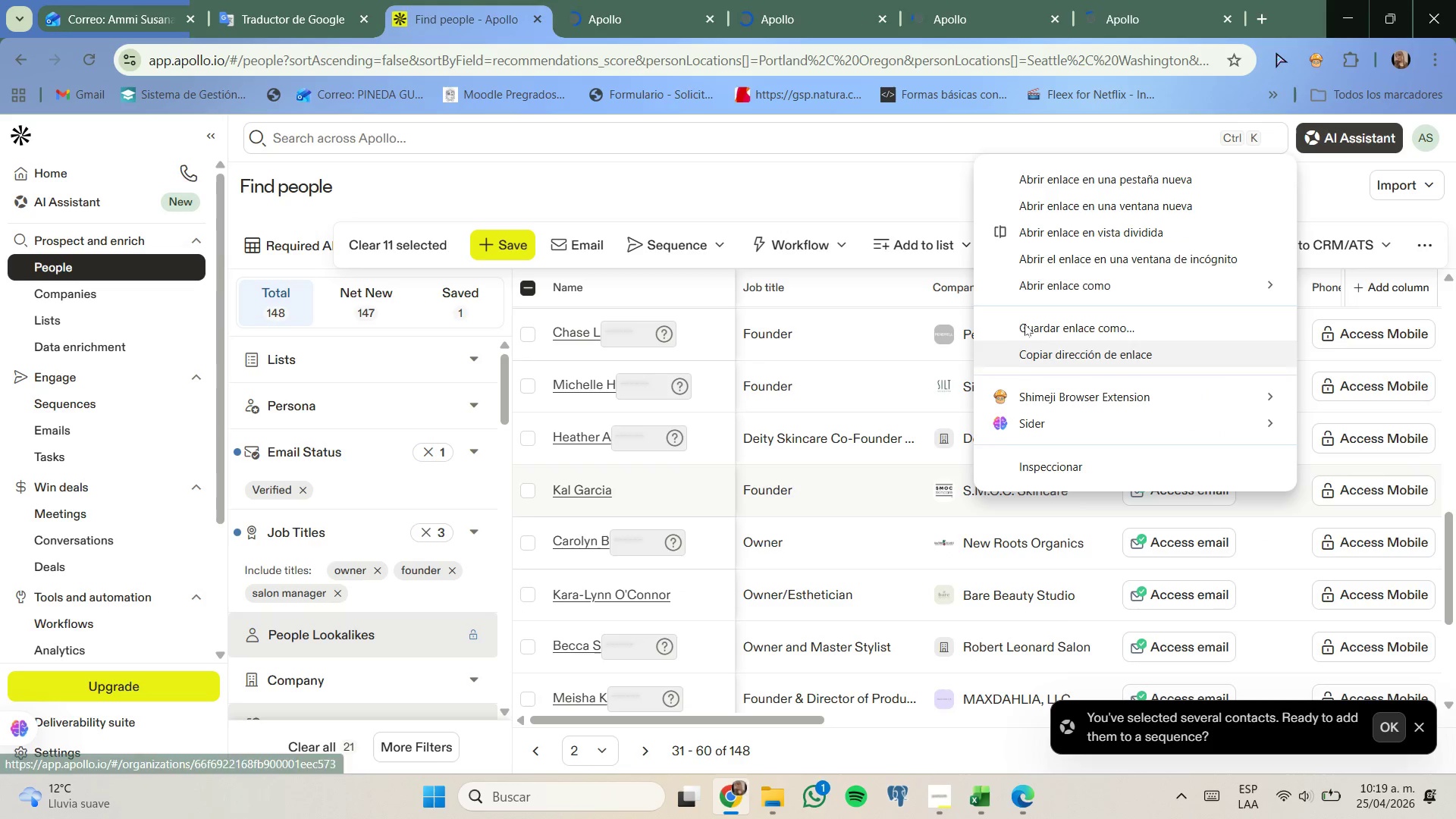 
left_click([1052, 177])
 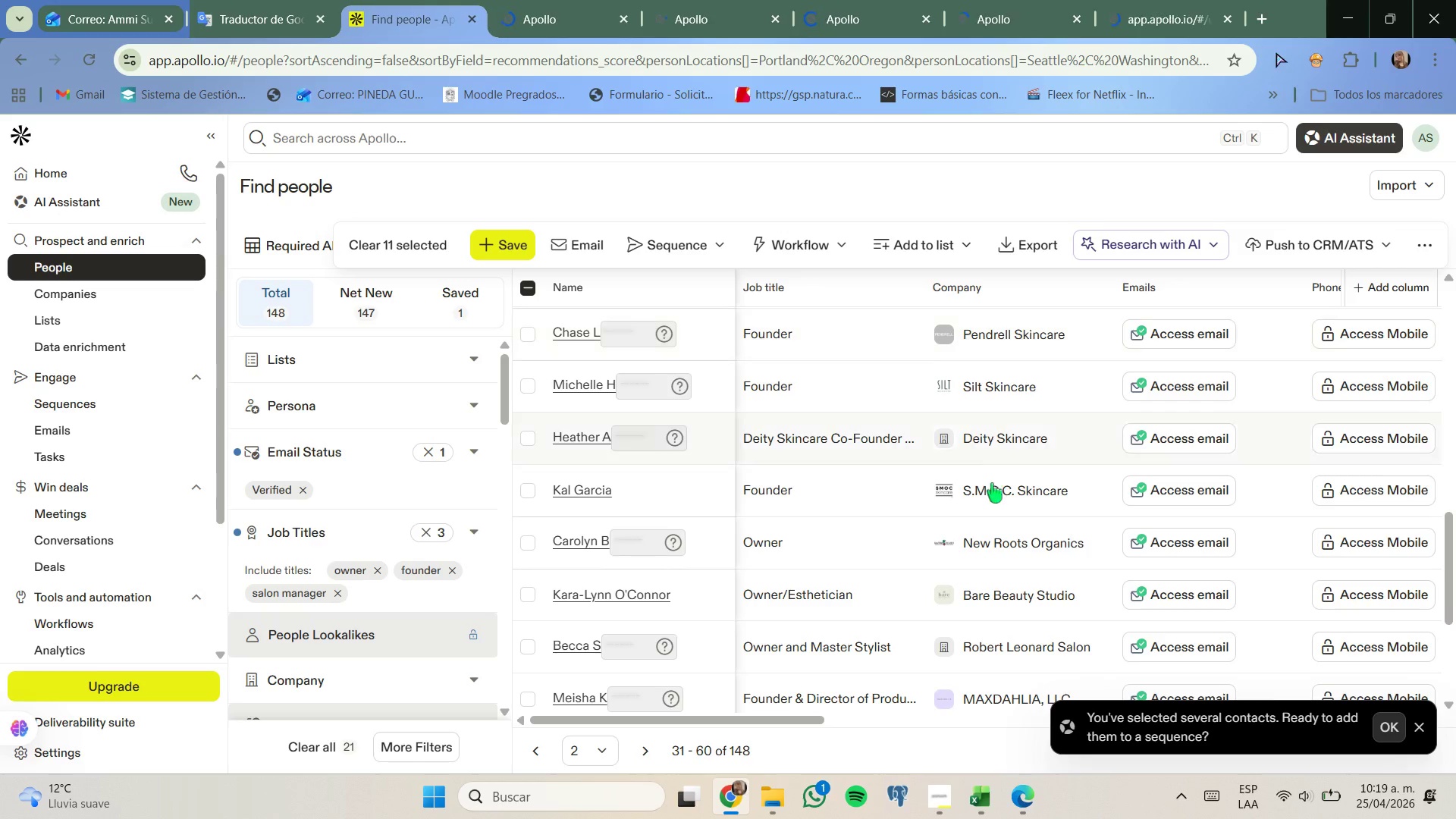 
scroll: coordinate [992, 485], scroll_direction: down, amount: 1.0
 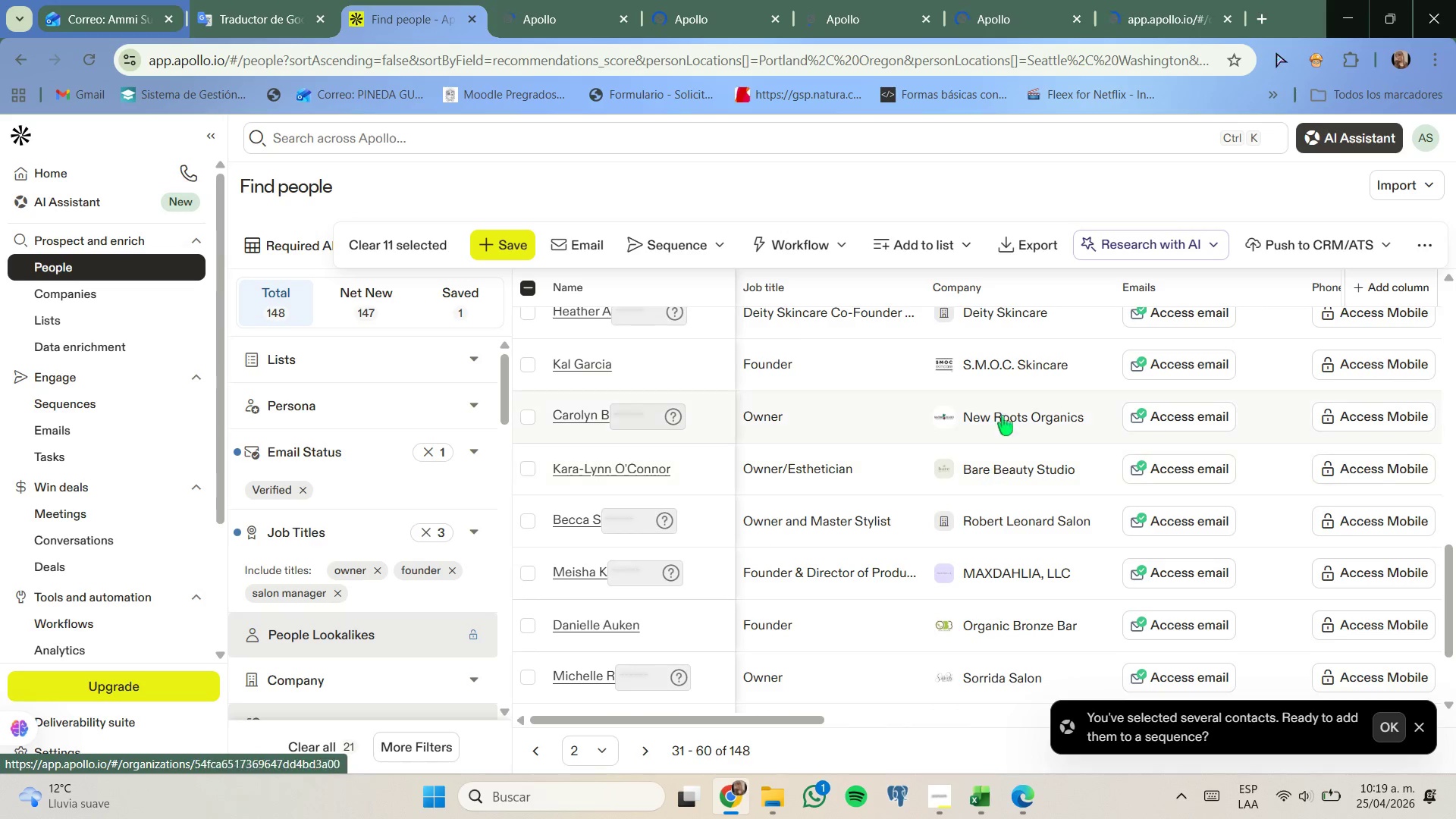 
right_click([1003, 415])
 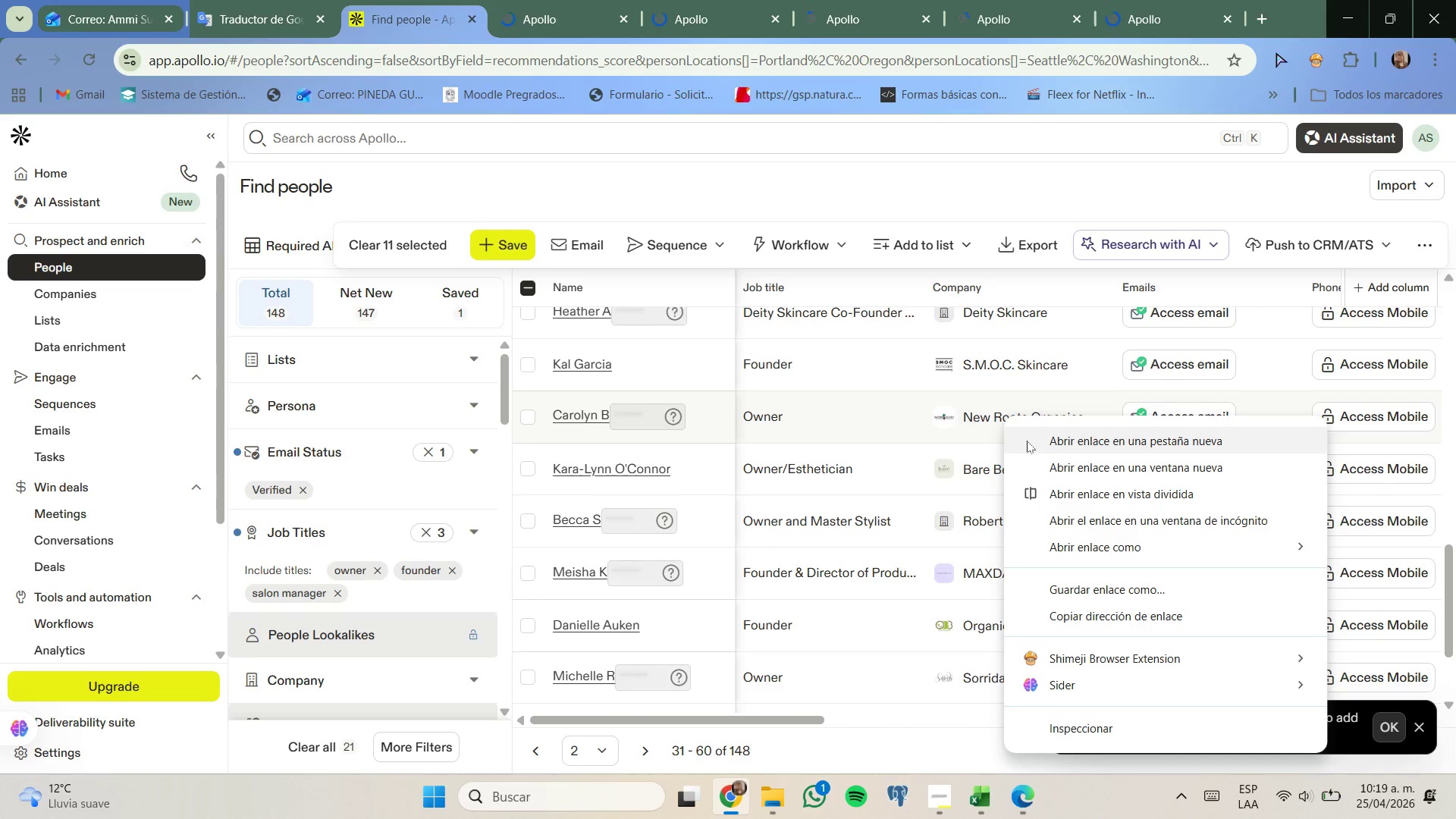 
left_click([1027, 441])
 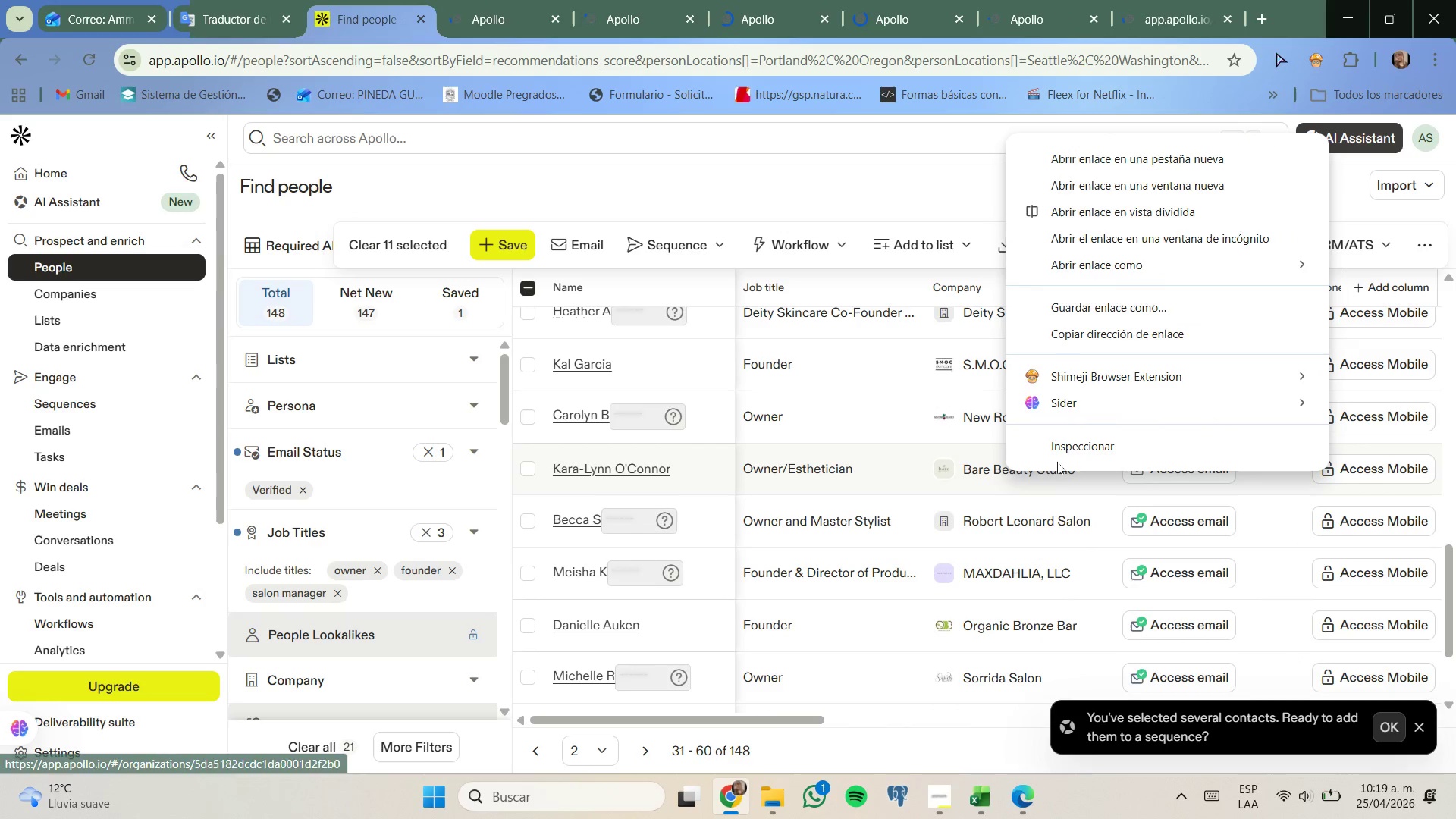 
left_click([1086, 154])
 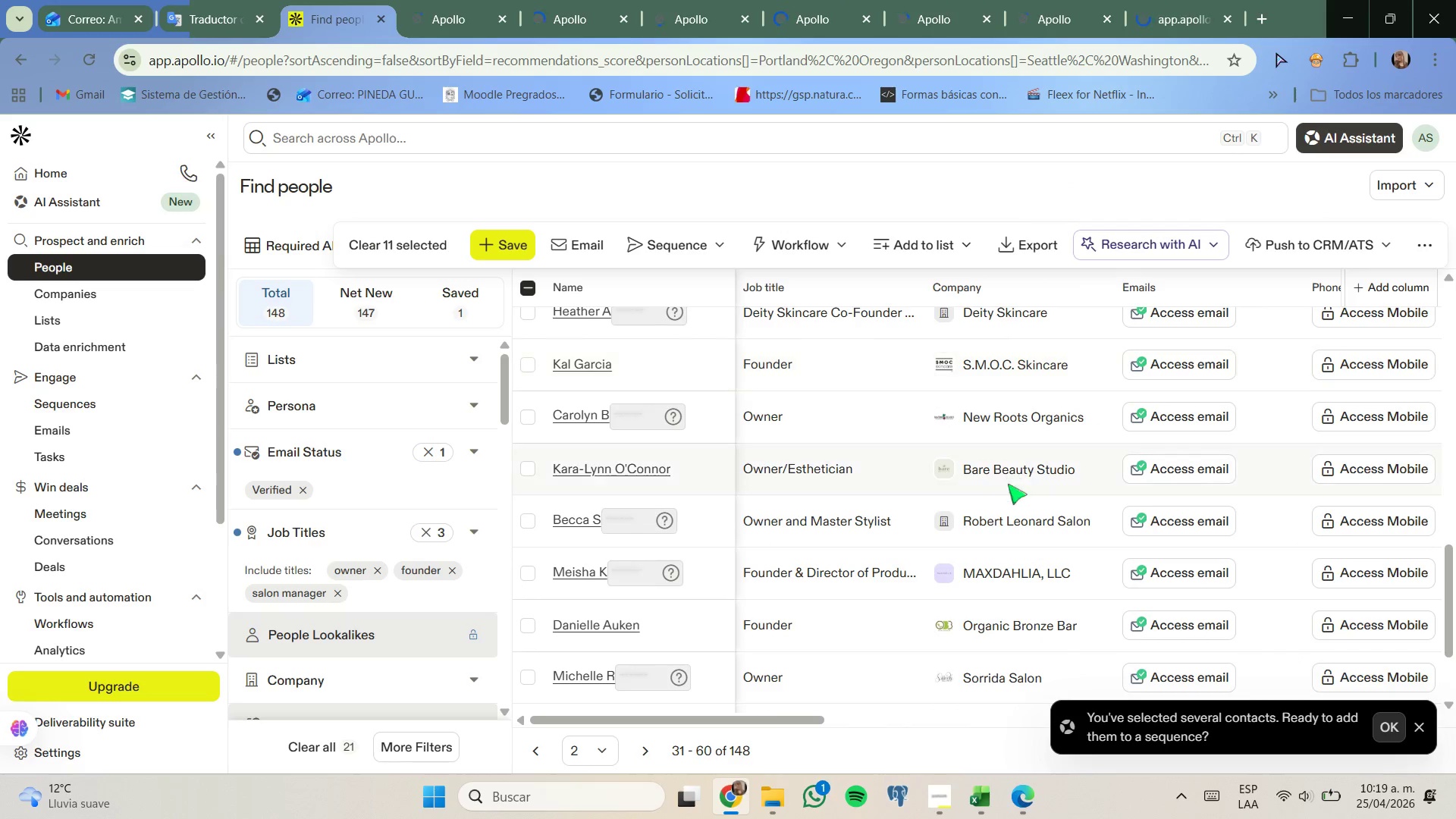 
scroll: coordinate [1008, 486], scroll_direction: down, amount: 1.0
 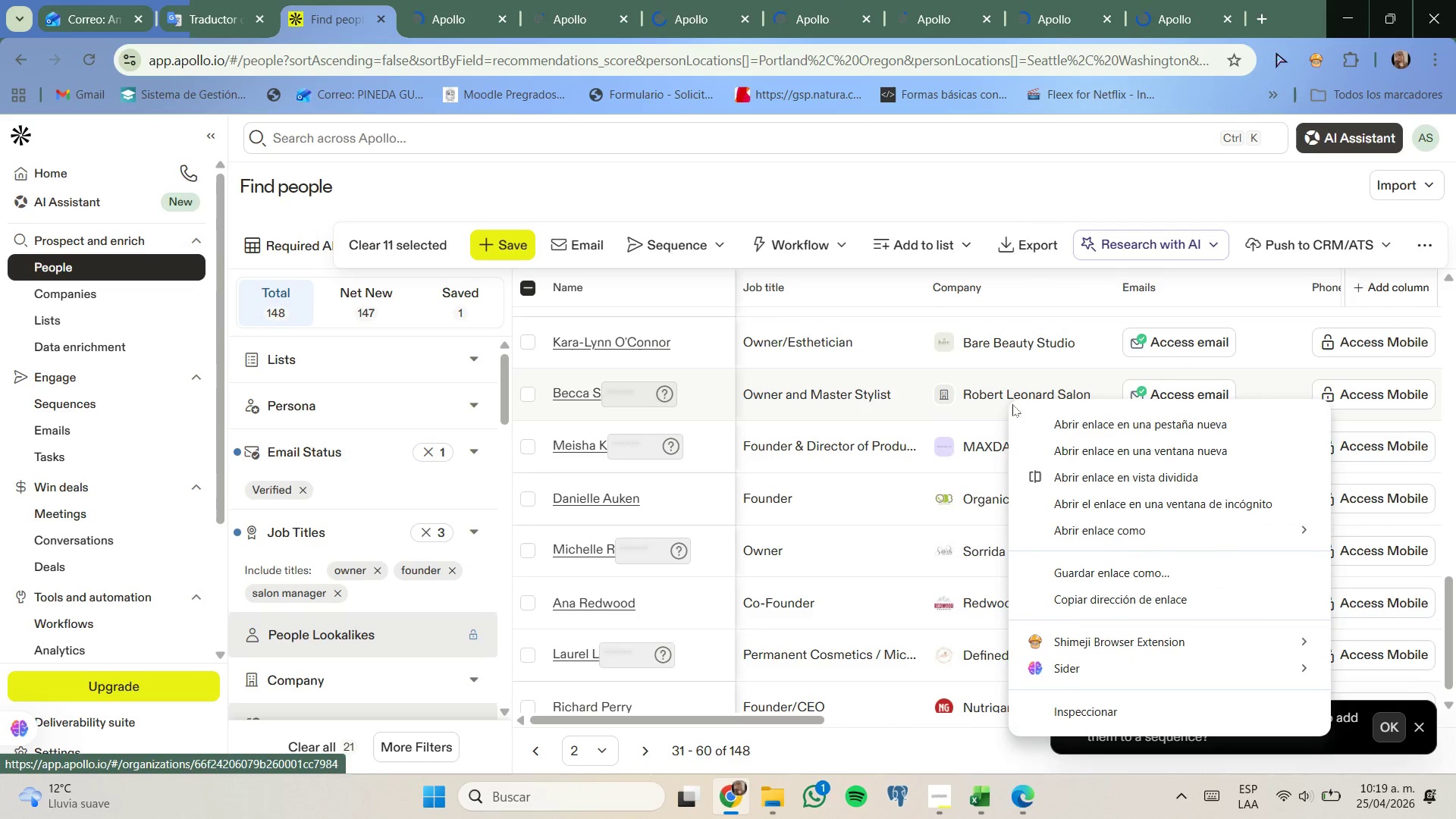 
left_click([1056, 417])
 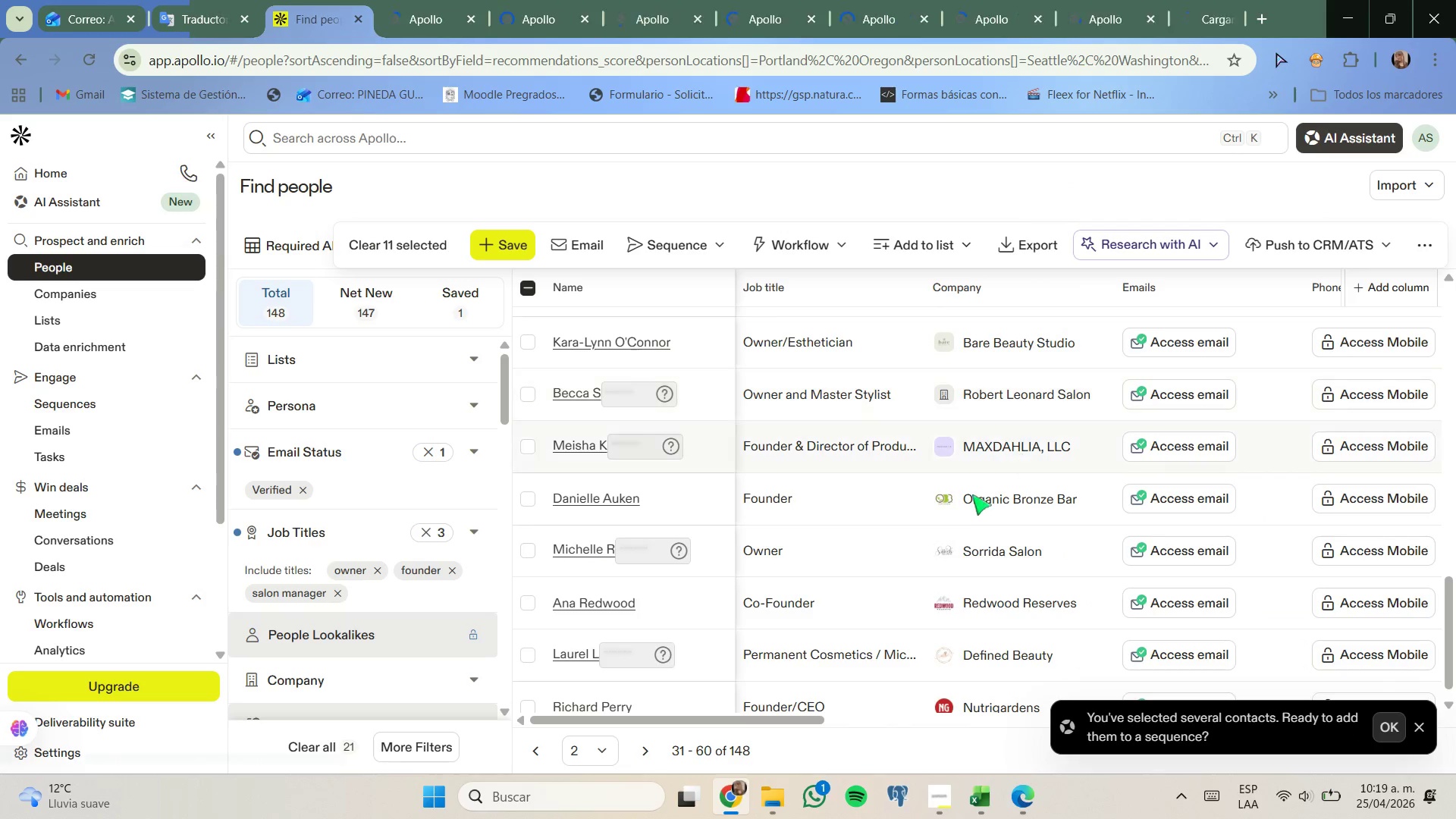 
scroll: coordinate [965, 503], scroll_direction: up, amount: 1.0
 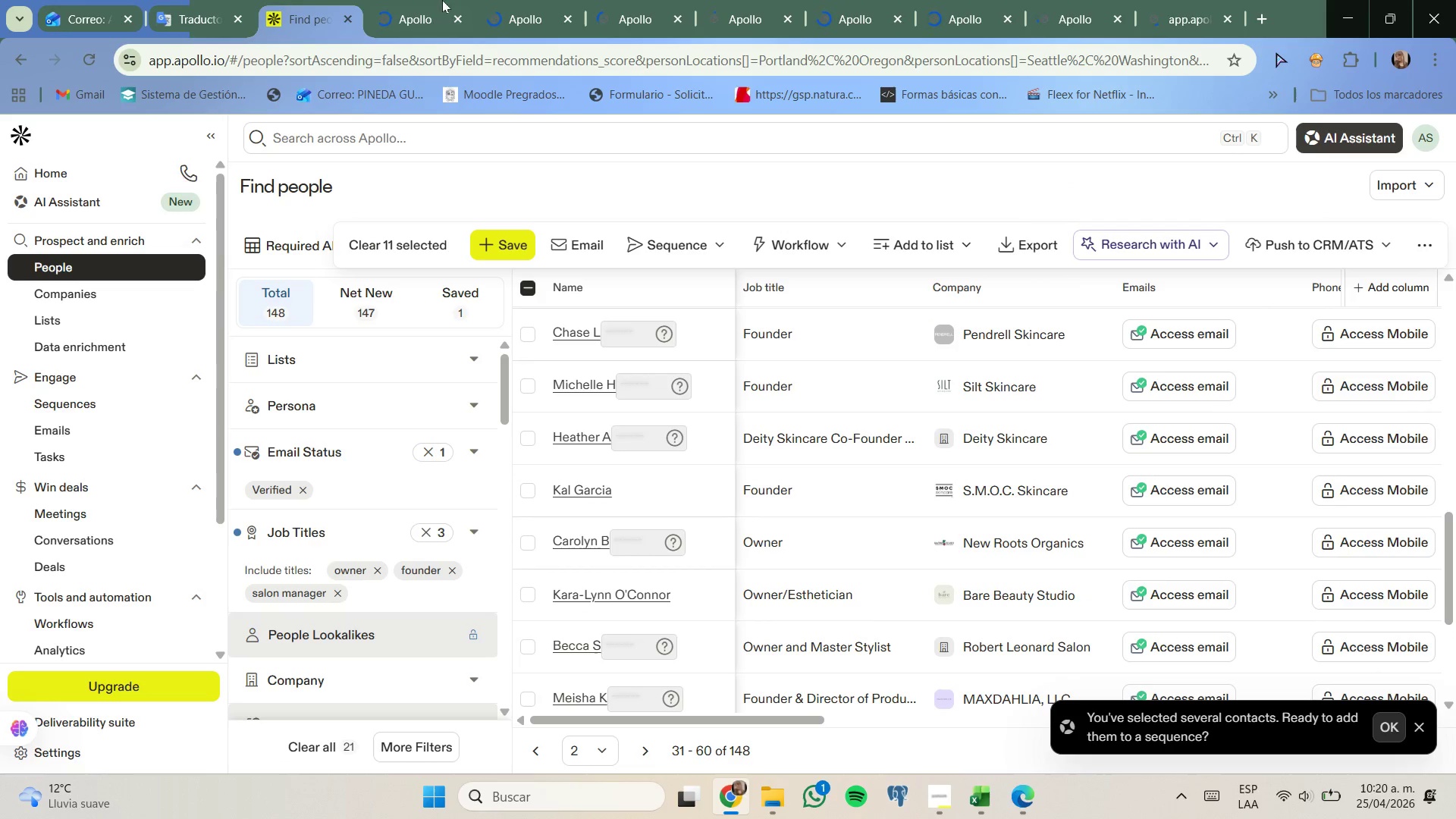 
left_click([427, 0])
 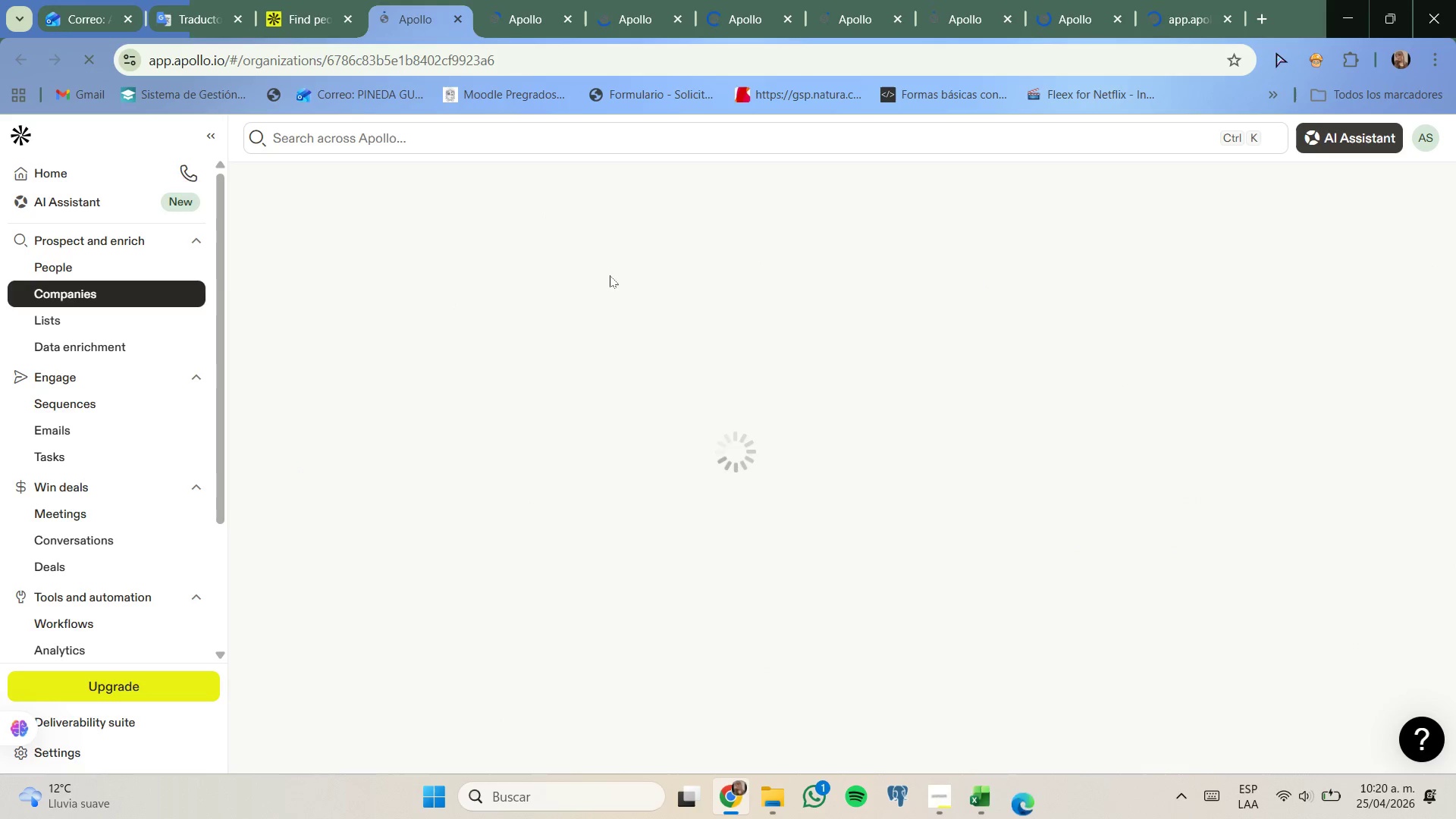 
mouse_move([616, 327])
 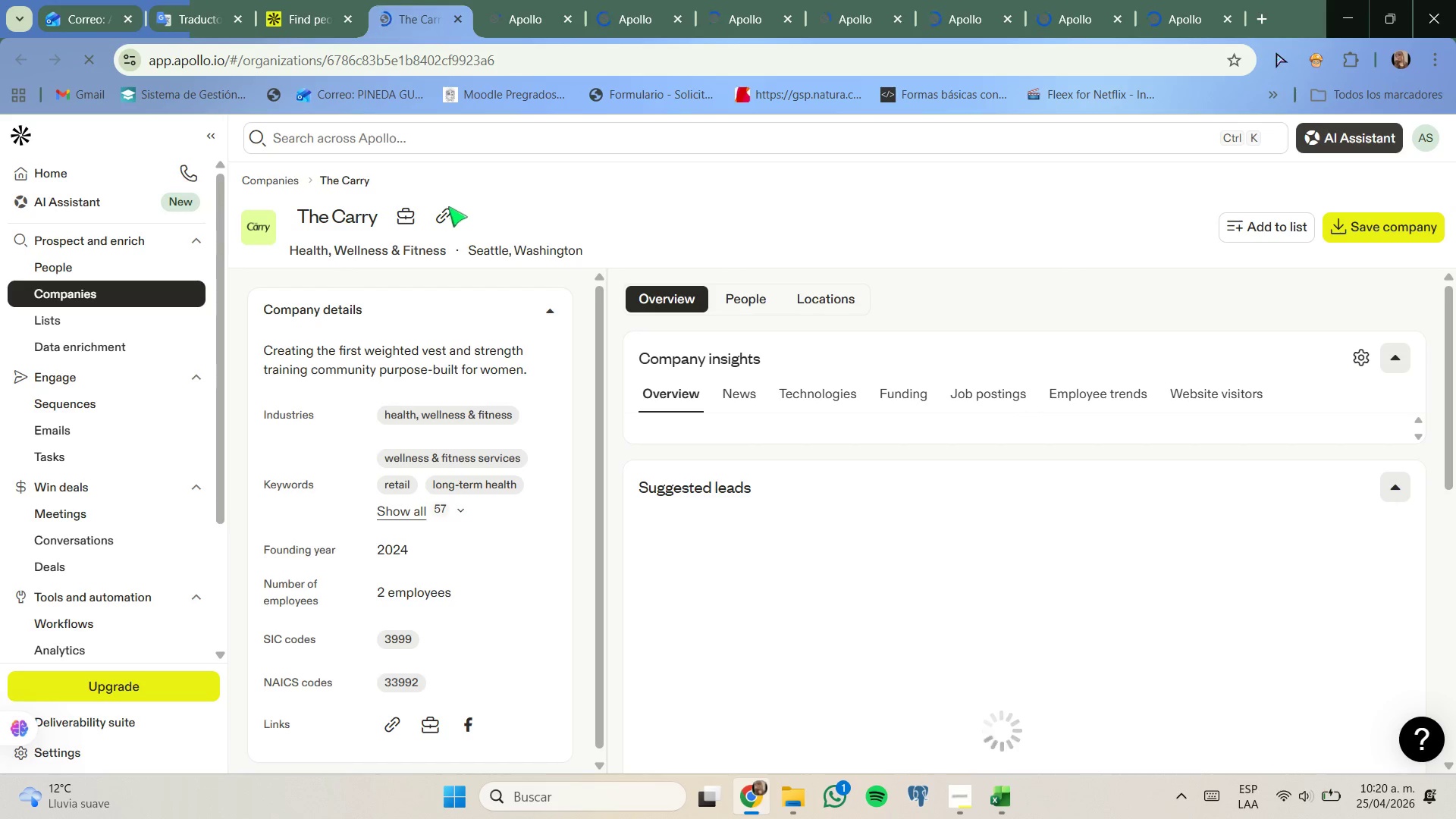 
double_click([443, 212])
 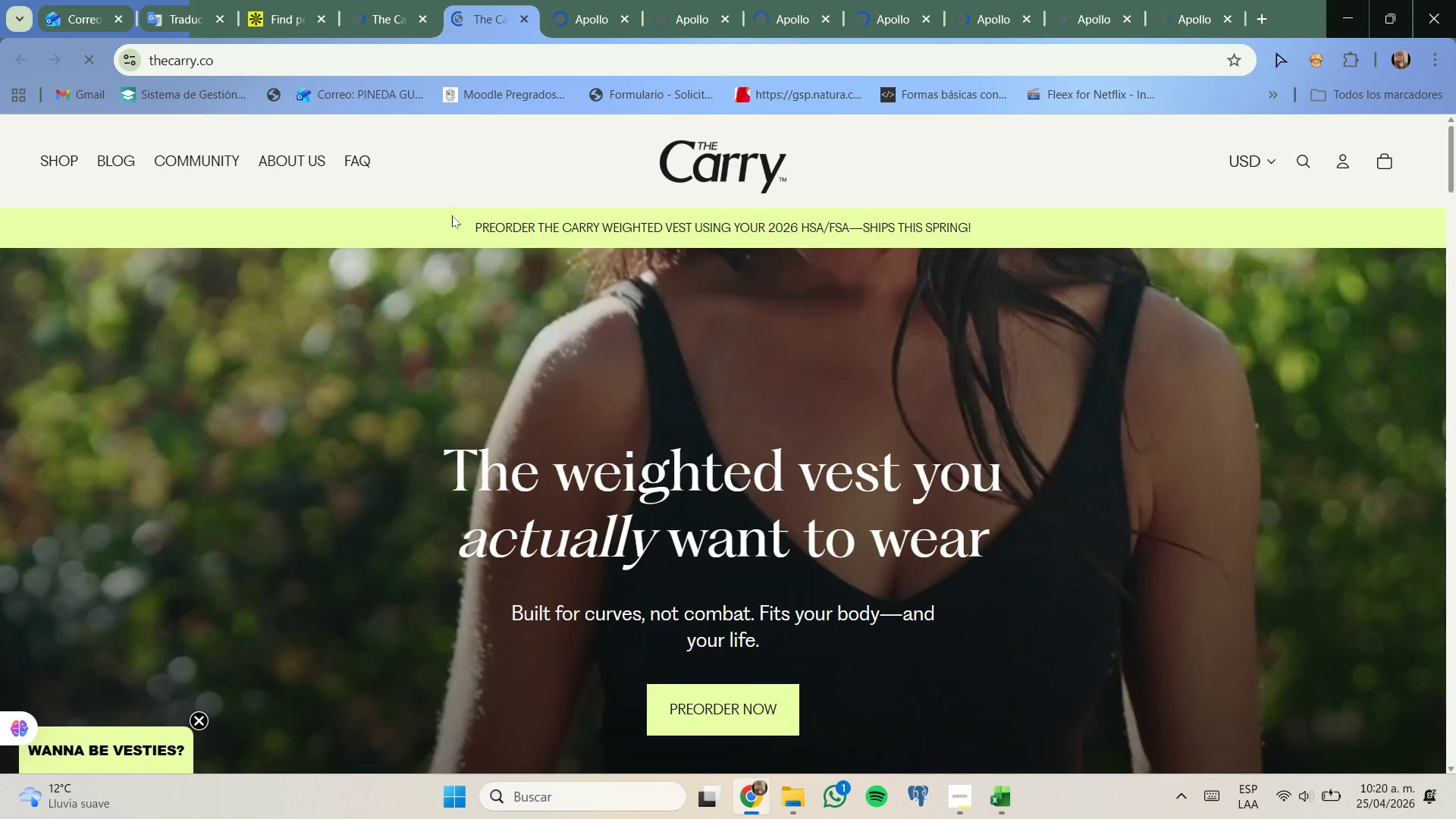 
wait(14.75)
 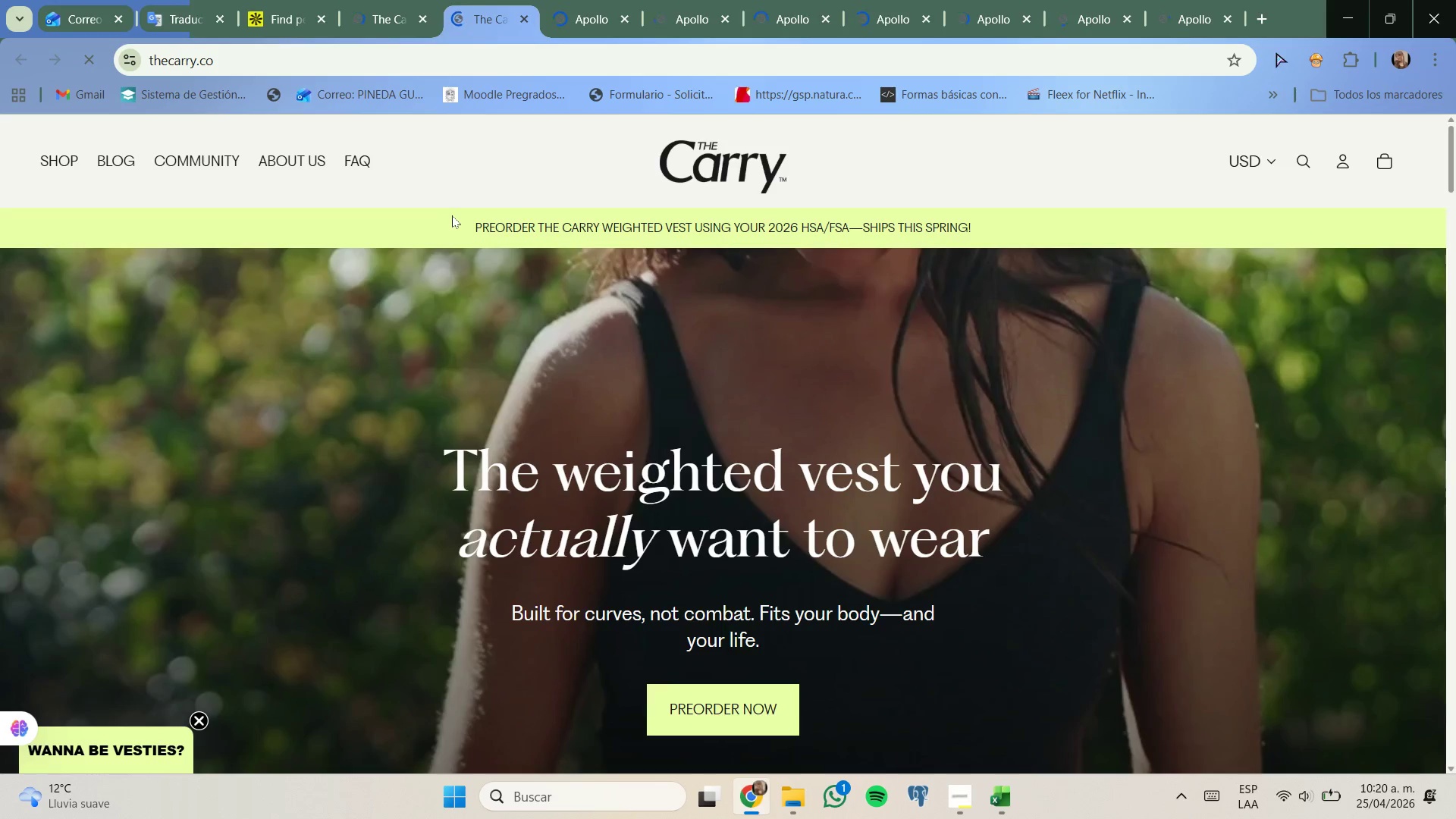 
scroll: coordinate [563, 336], scroll_direction: down, amount: 4.0
 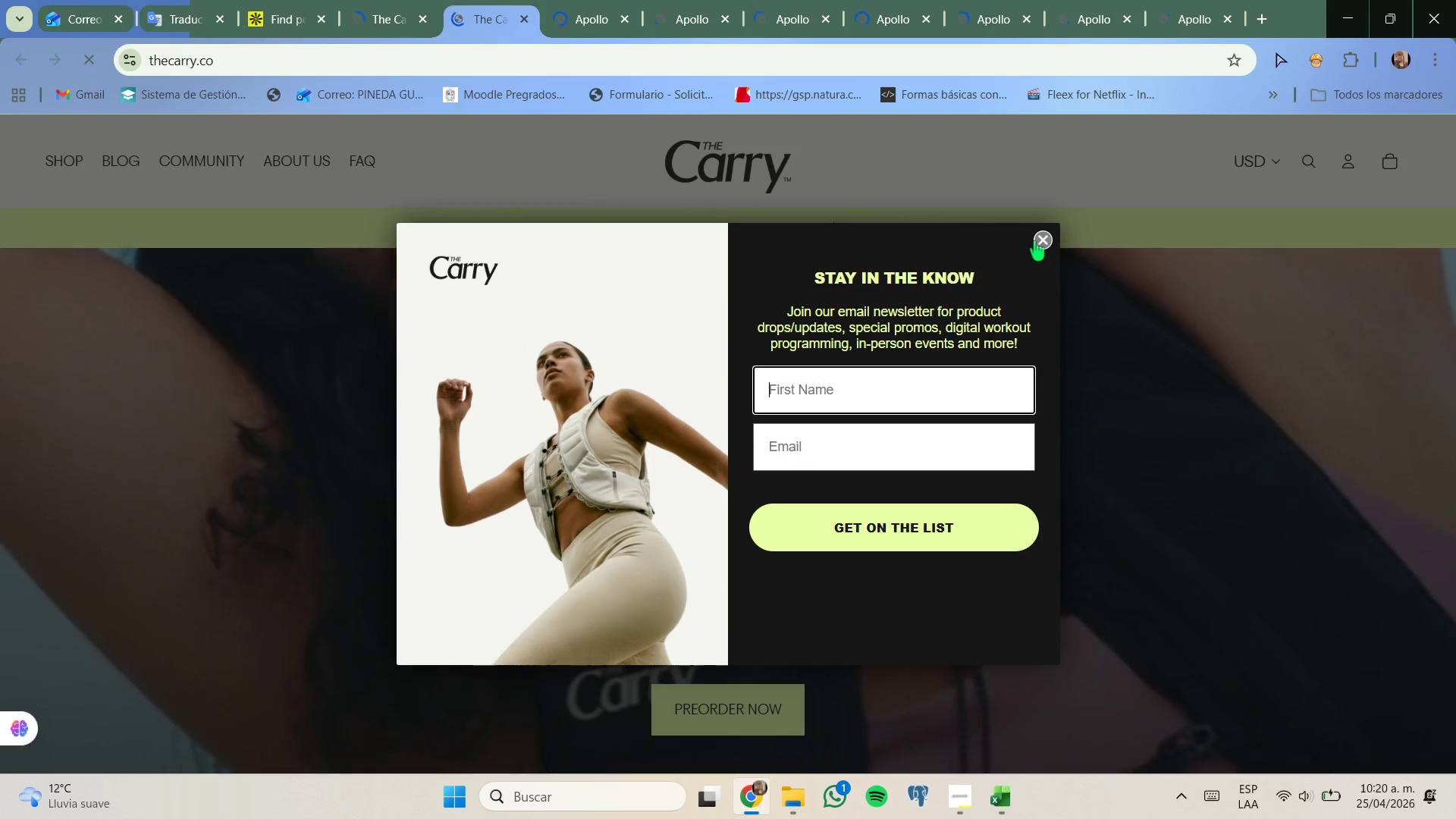 
left_click([1034, 241])
 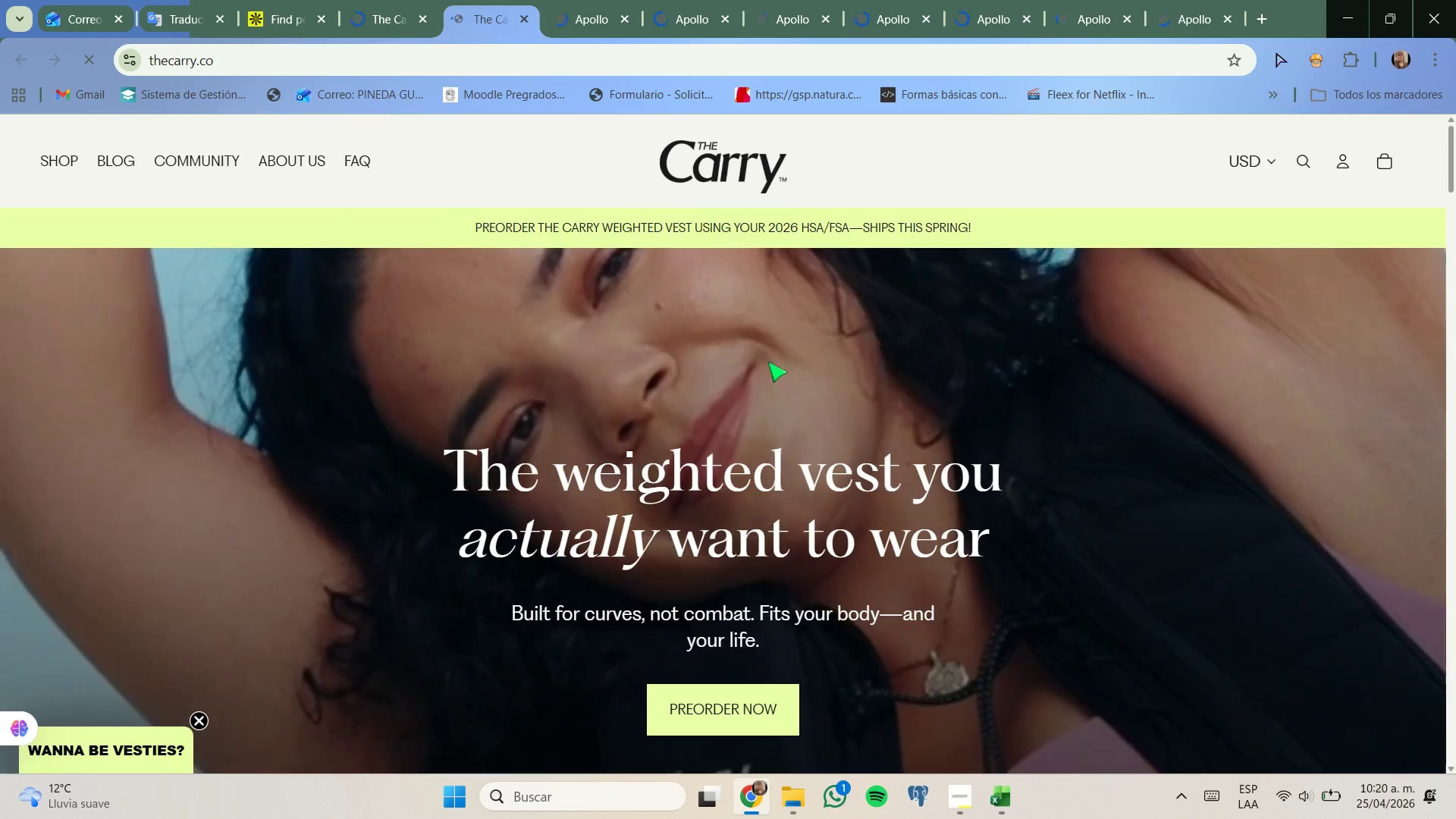 
scroll: coordinate [663, 404], scroll_direction: down, amount: 13.0
 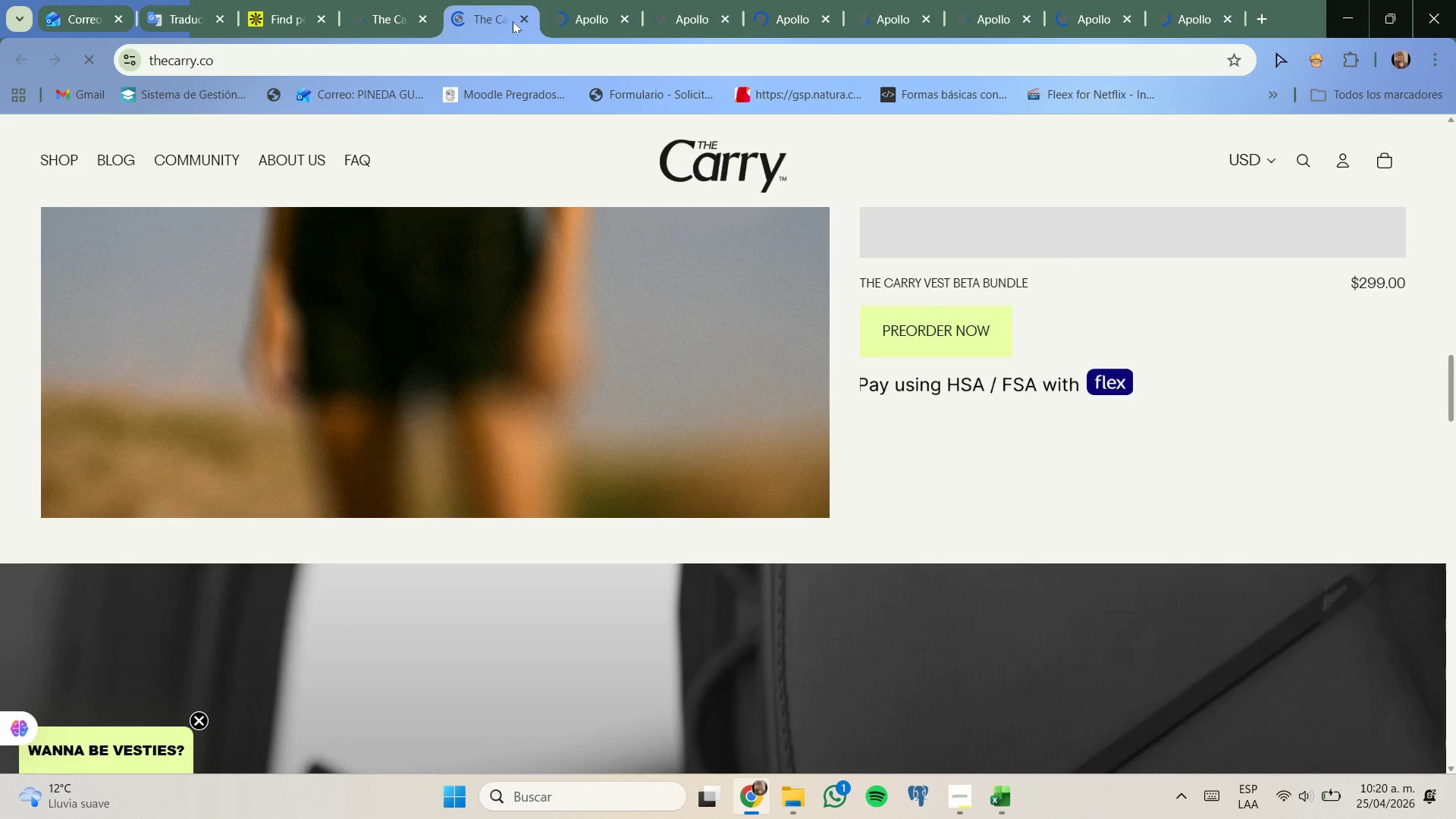 
left_click_drag(start_coordinate=[516, 17], to_coordinate=[522, 17])
 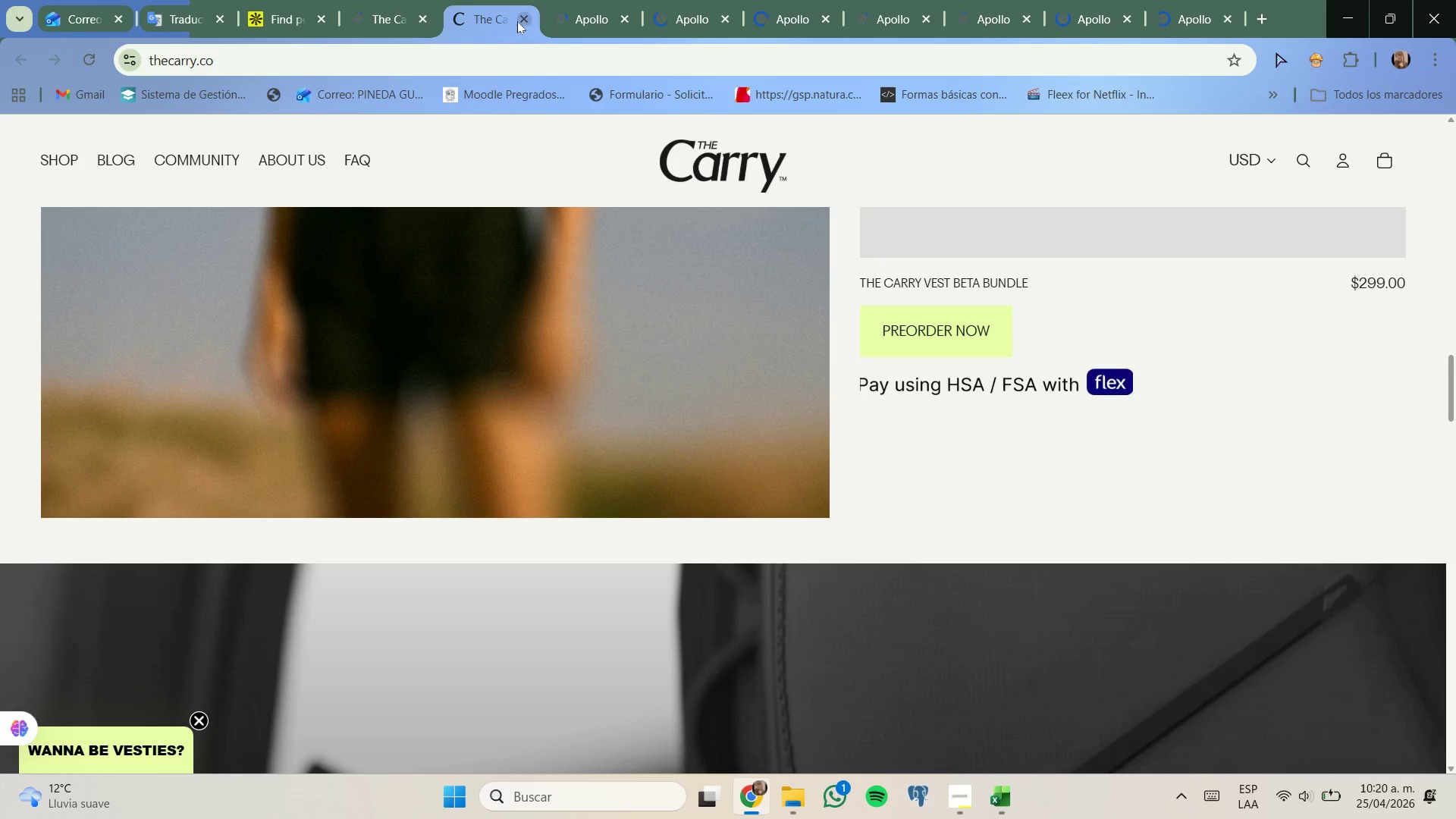 
left_click([413, 14])
 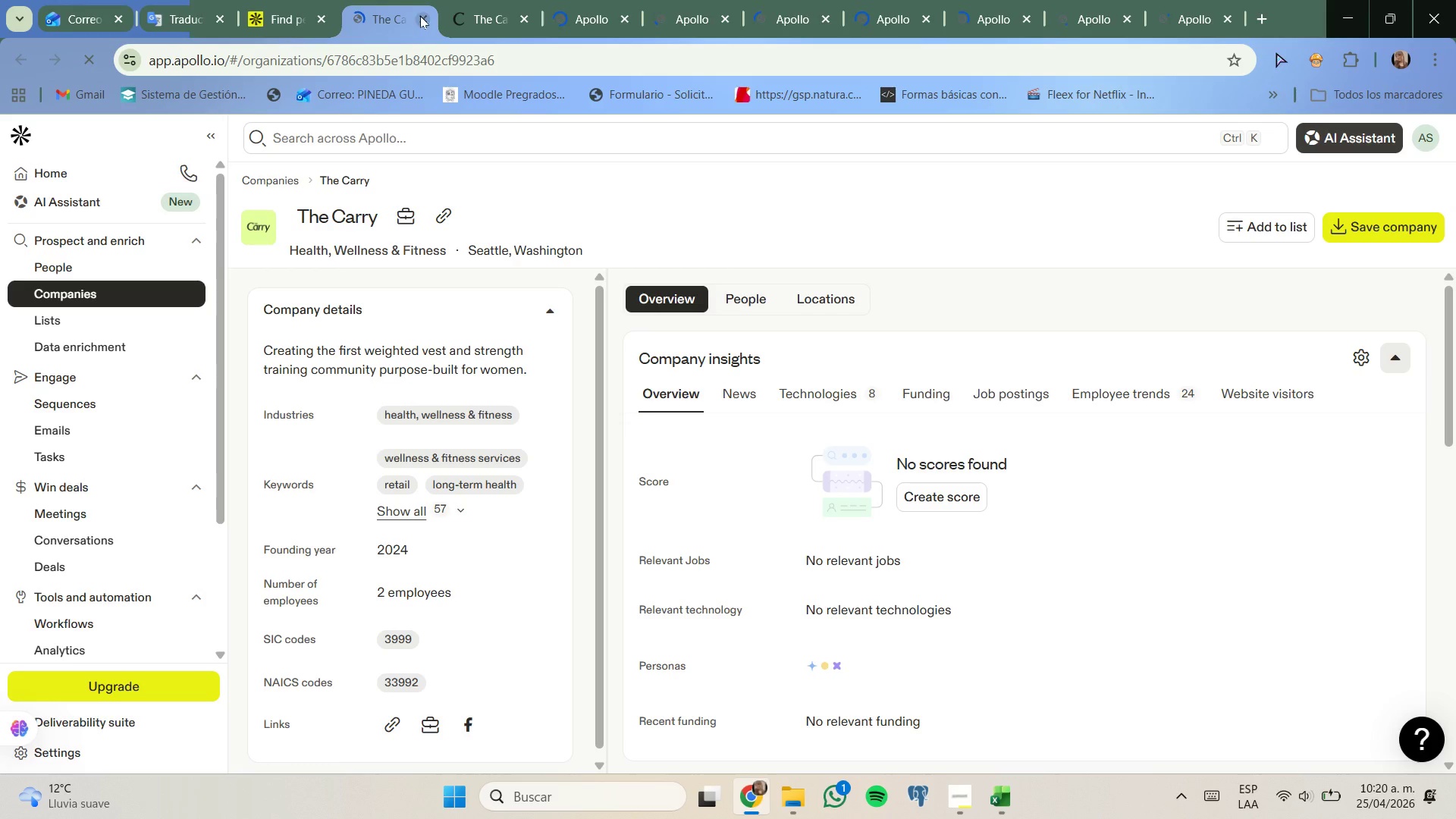 
left_click([422, 17])
 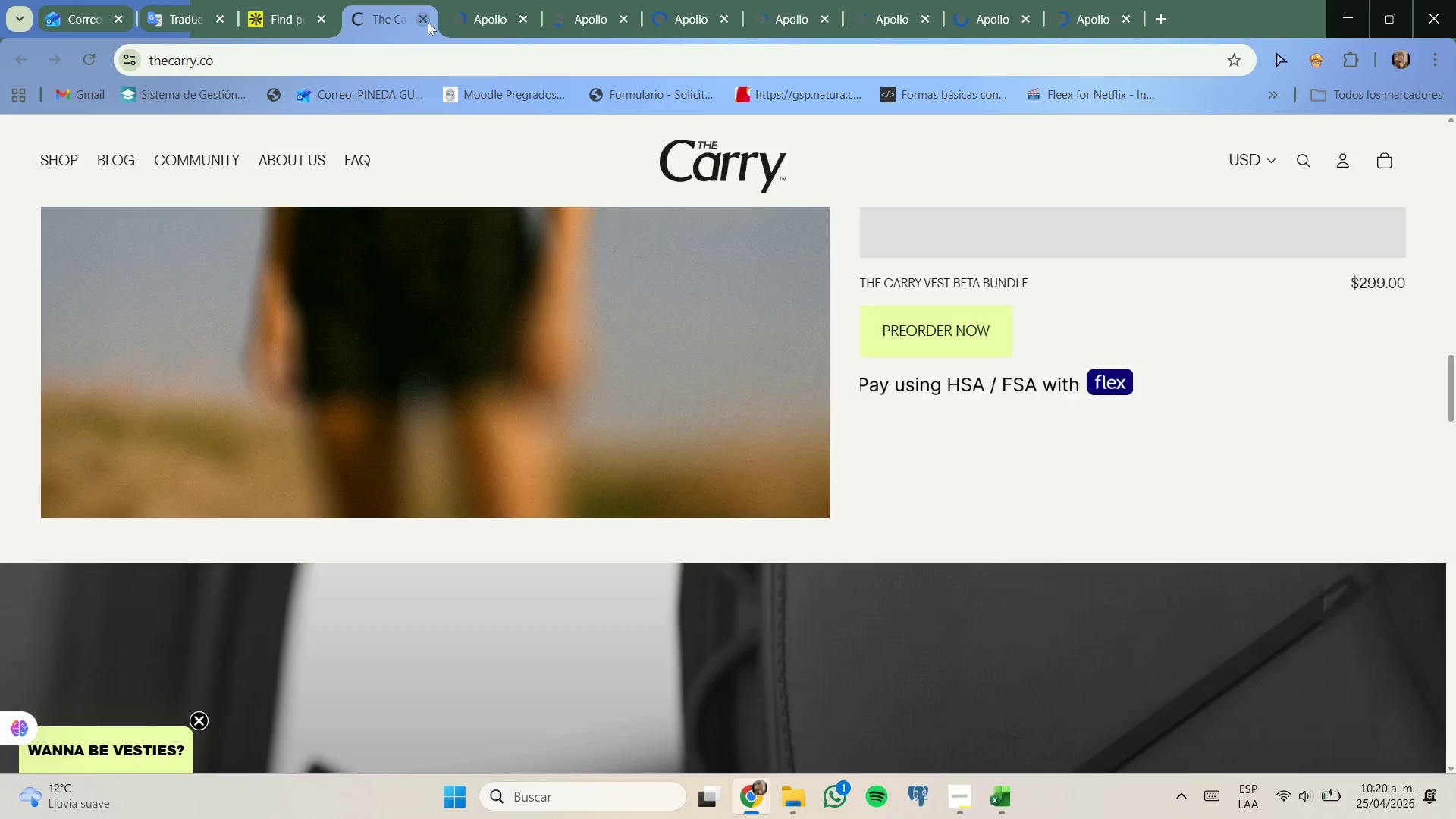 
left_click([425, 20])
 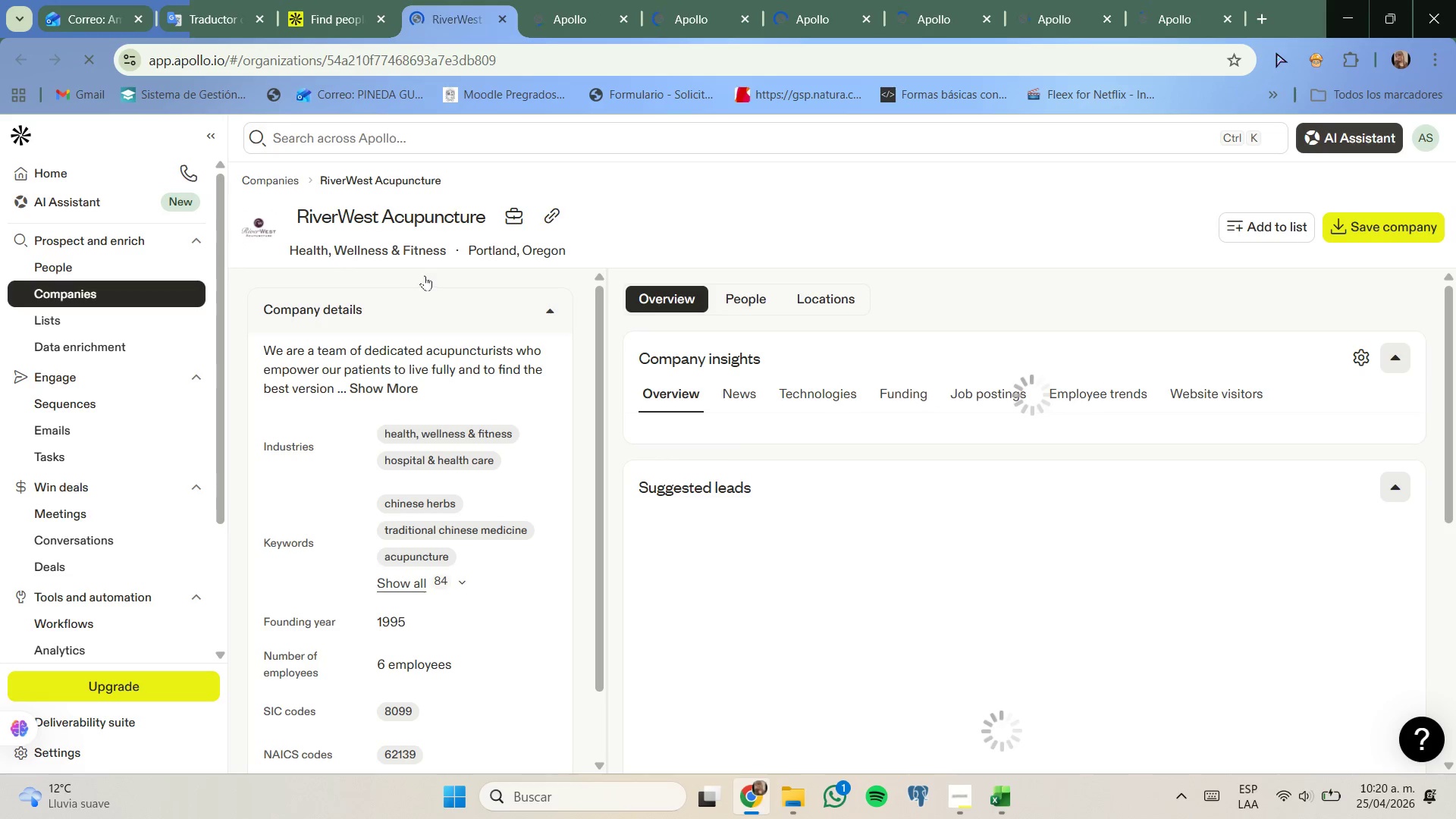 
left_click([554, 206])
 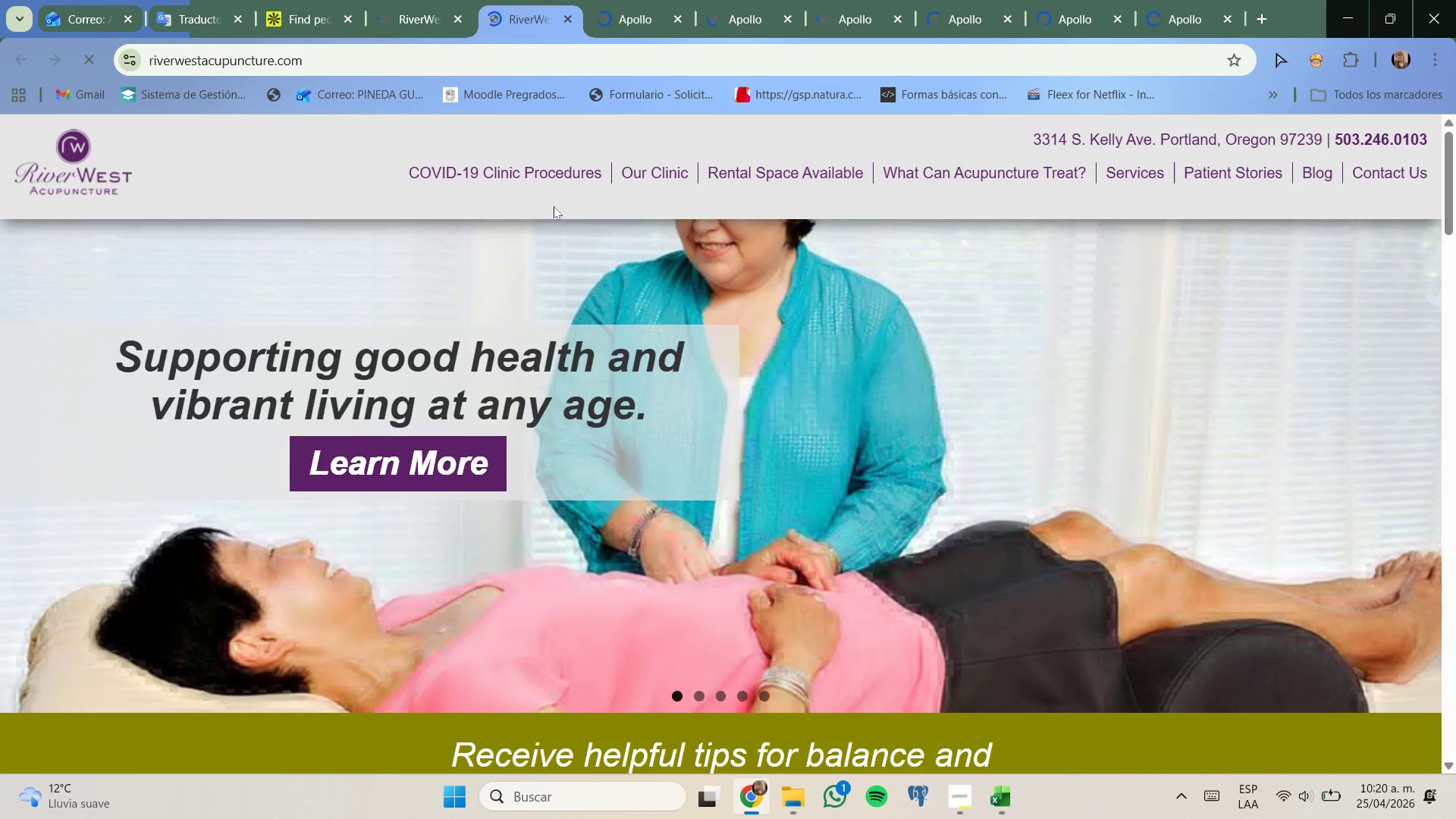 
wait(11.69)
 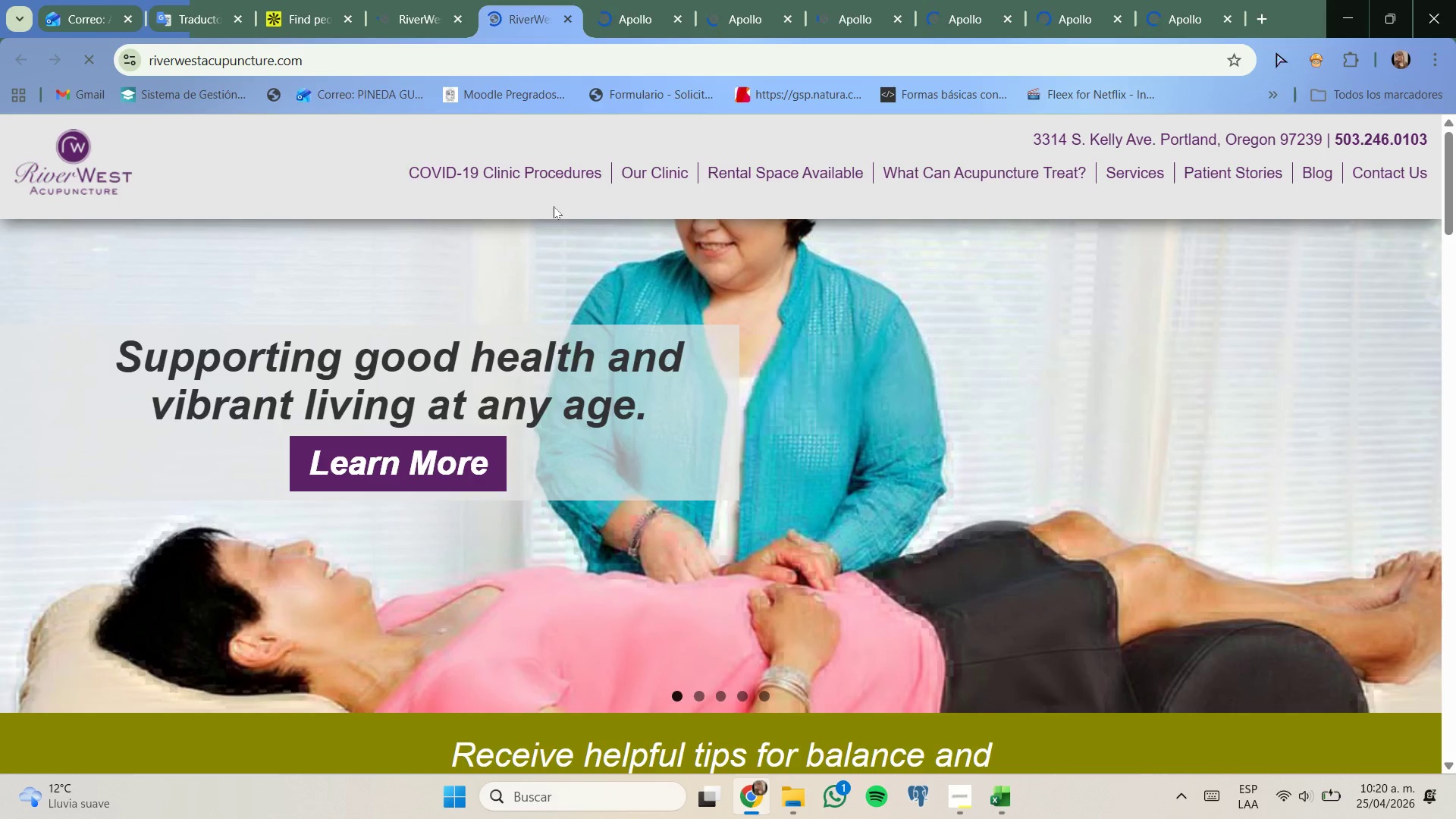 
scroll: coordinate [625, 242], scroll_direction: down, amount: 10.0
 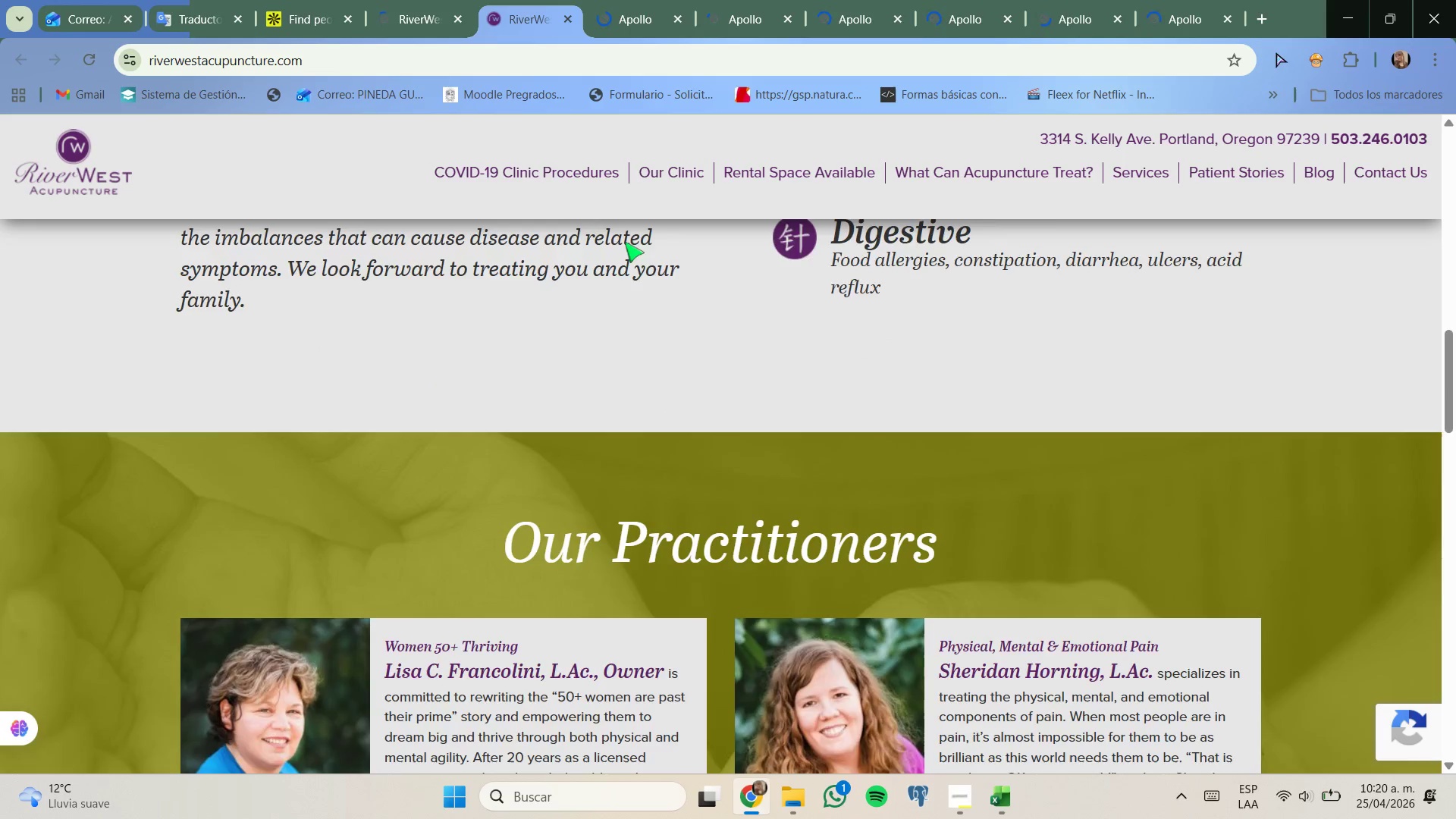 
scroll: coordinate [622, 244], scroll_direction: up, amount: 8.0
 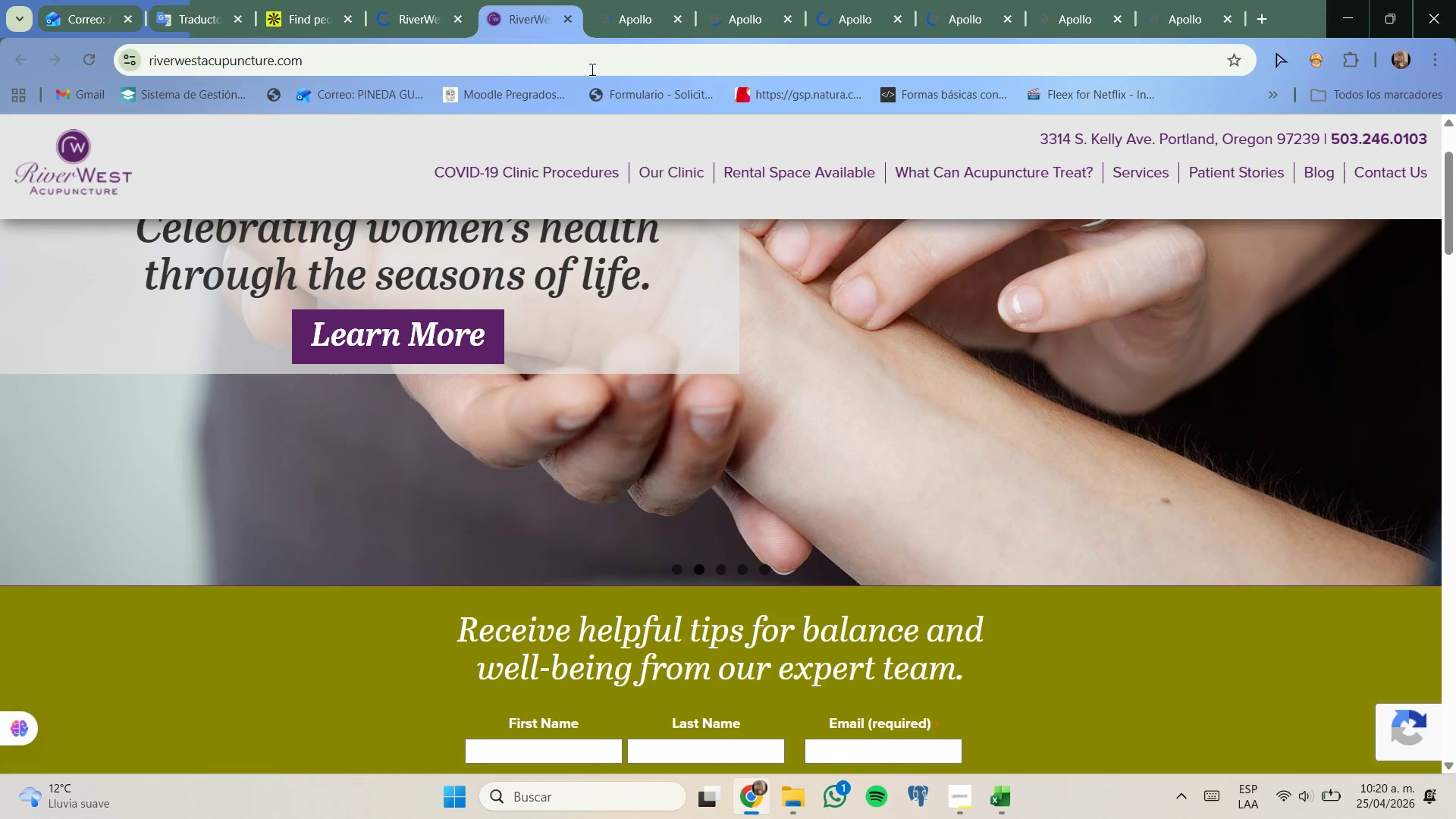 
left_click([570, 20])
 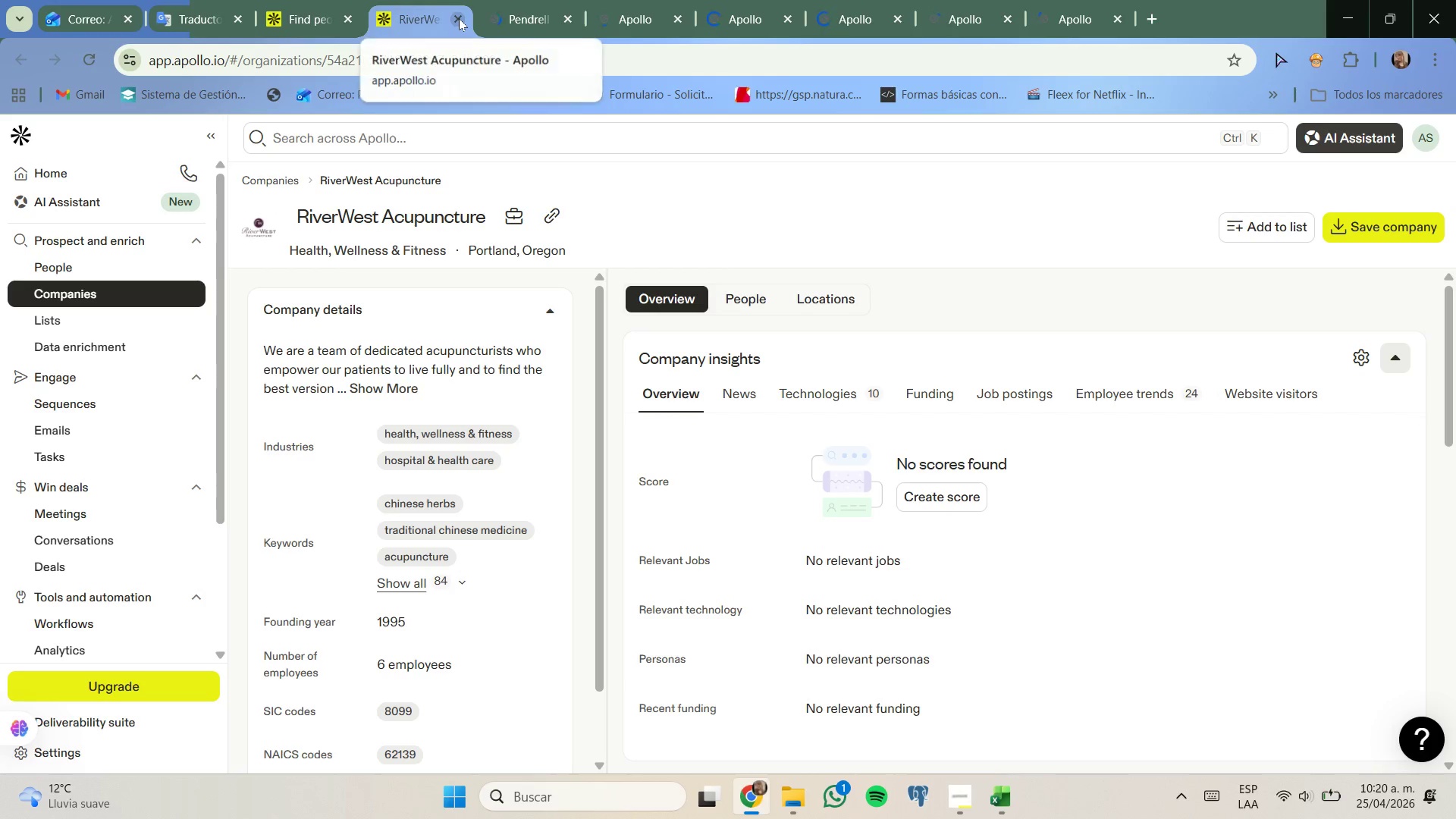 
left_click([459, 18])
 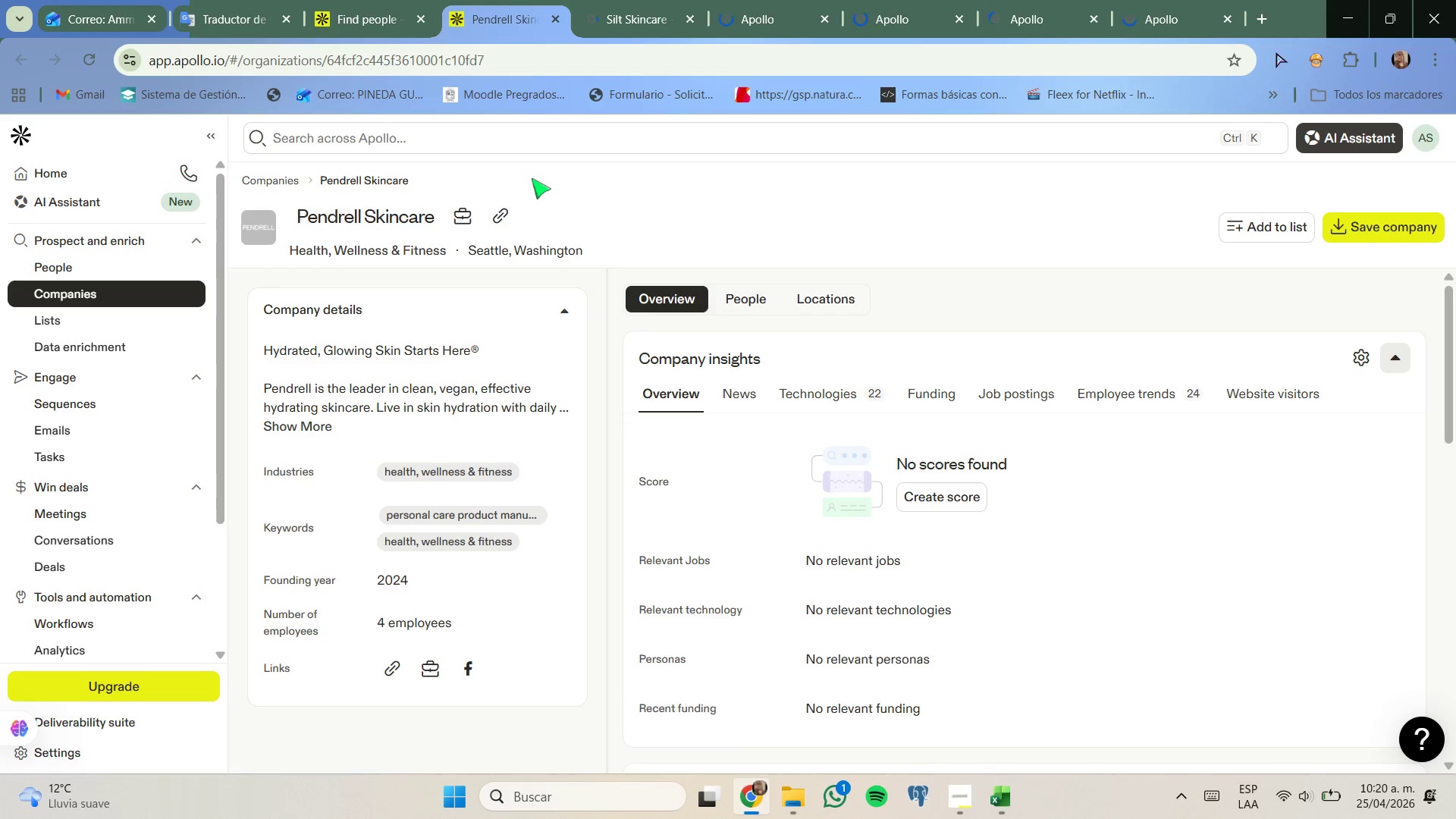 
wait(10.75)
 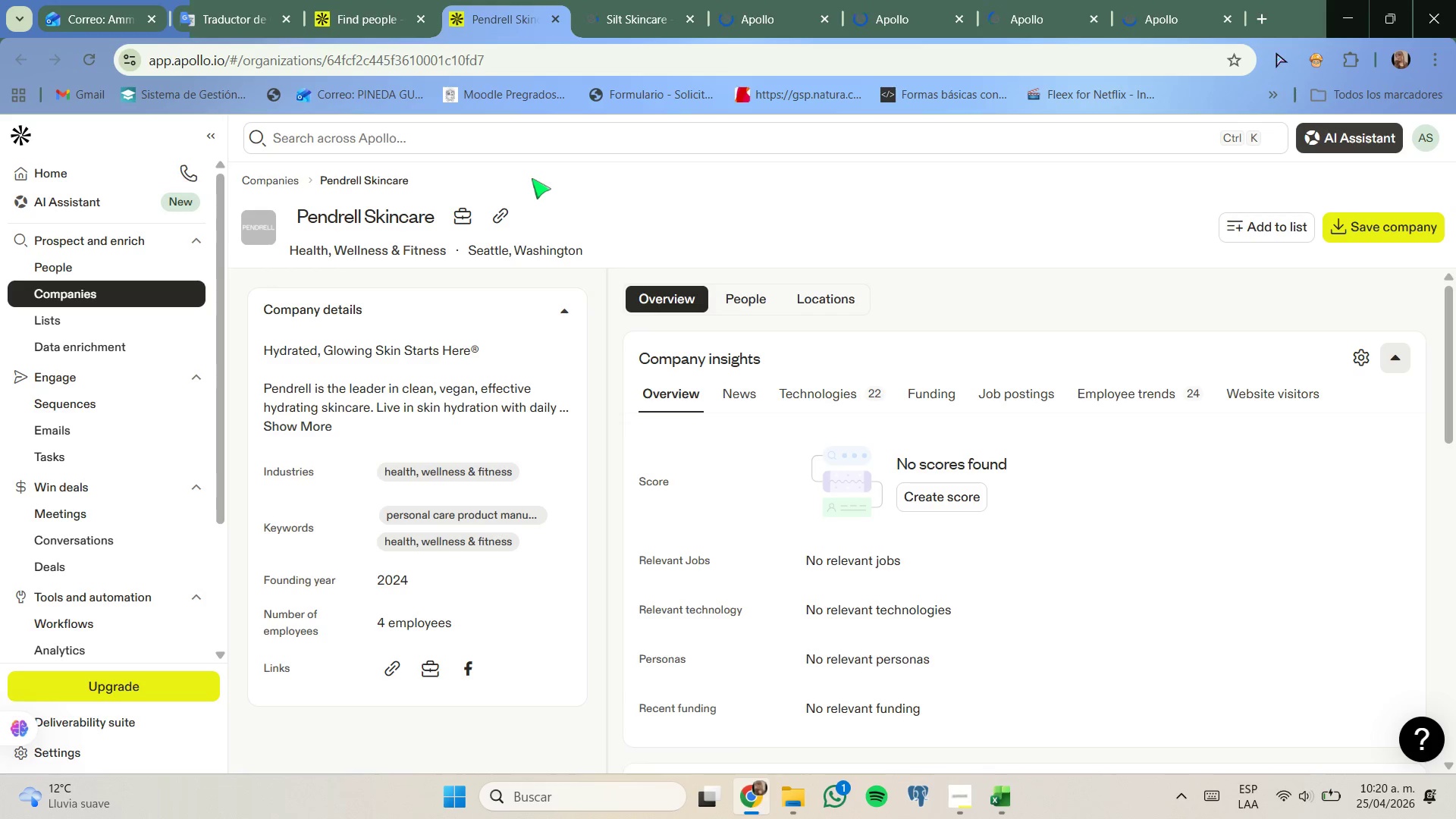 
double_click([507, 208])
 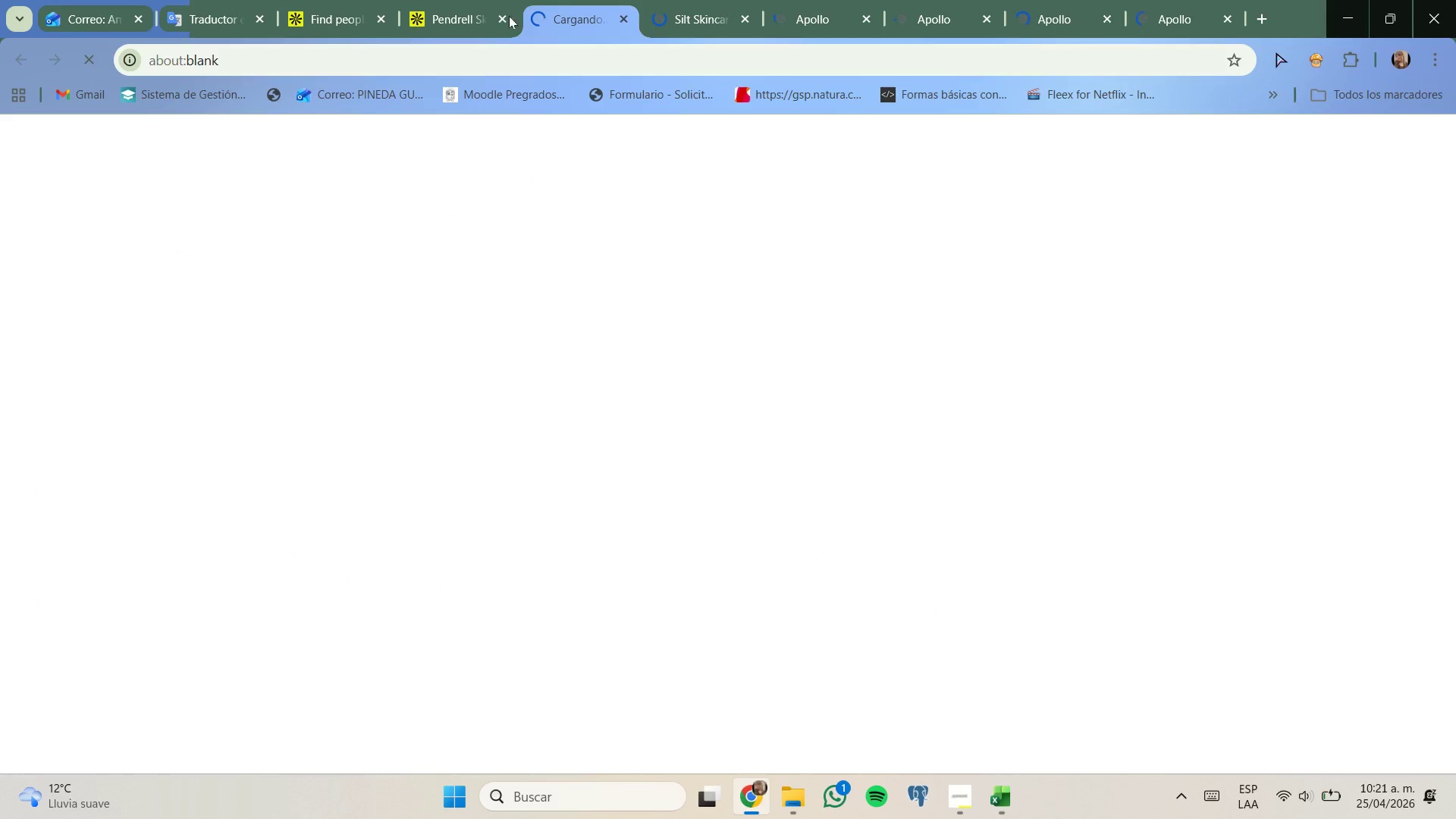 
left_click([442, 0])
 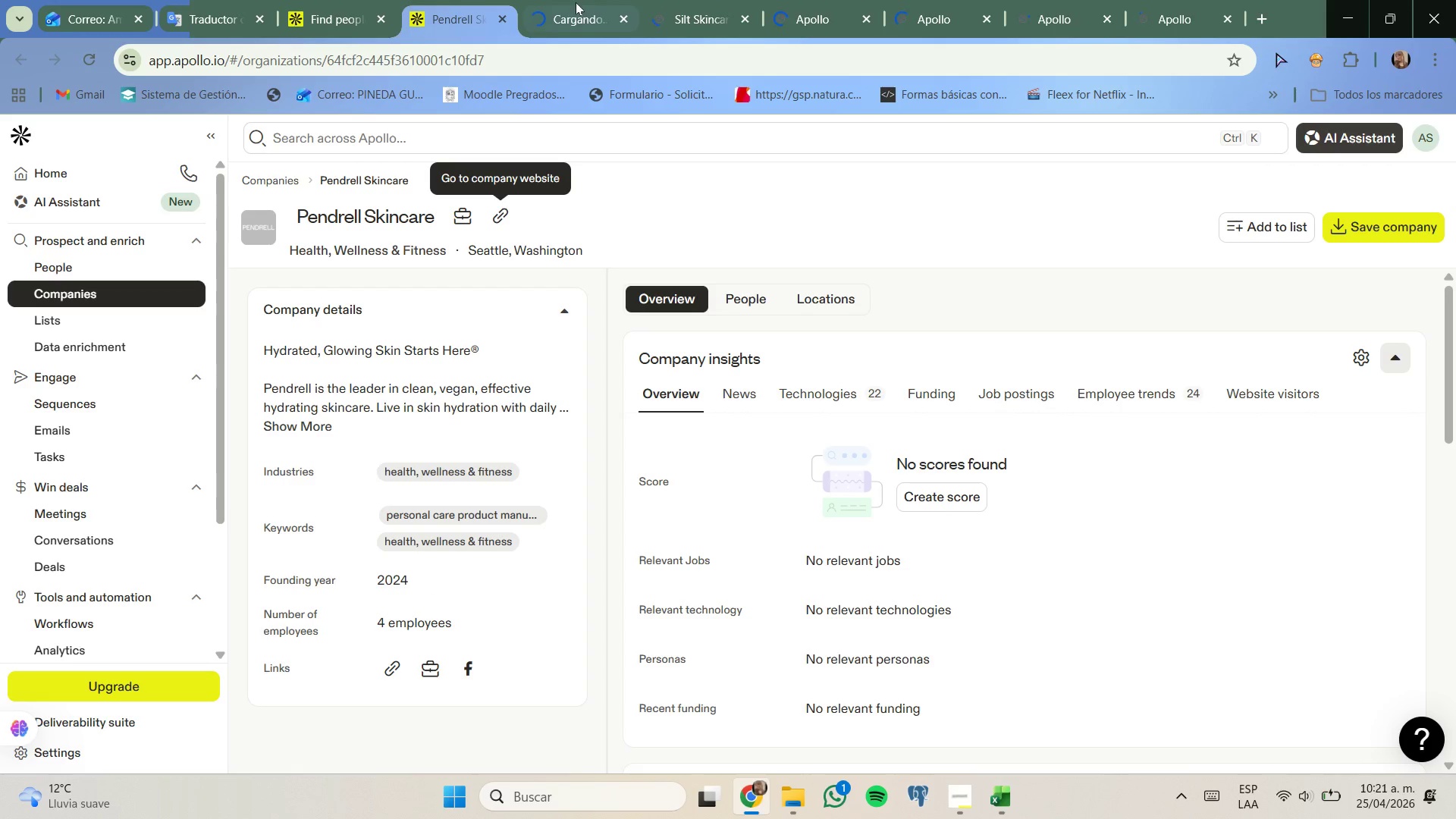 
left_click([576, 2])
 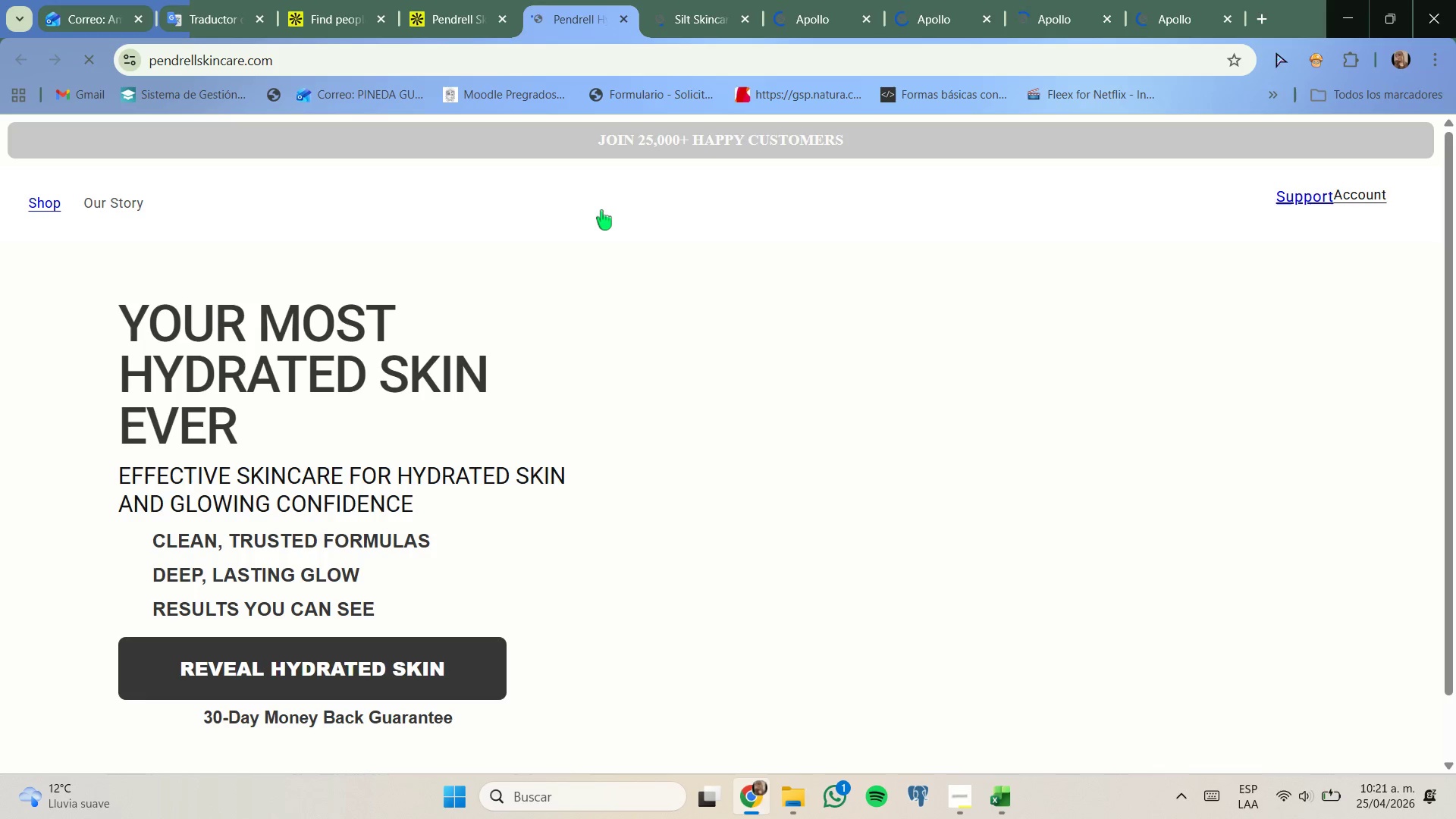 
scroll: coordinate [598, 219], scroll_direction: none, amount: 0.0
 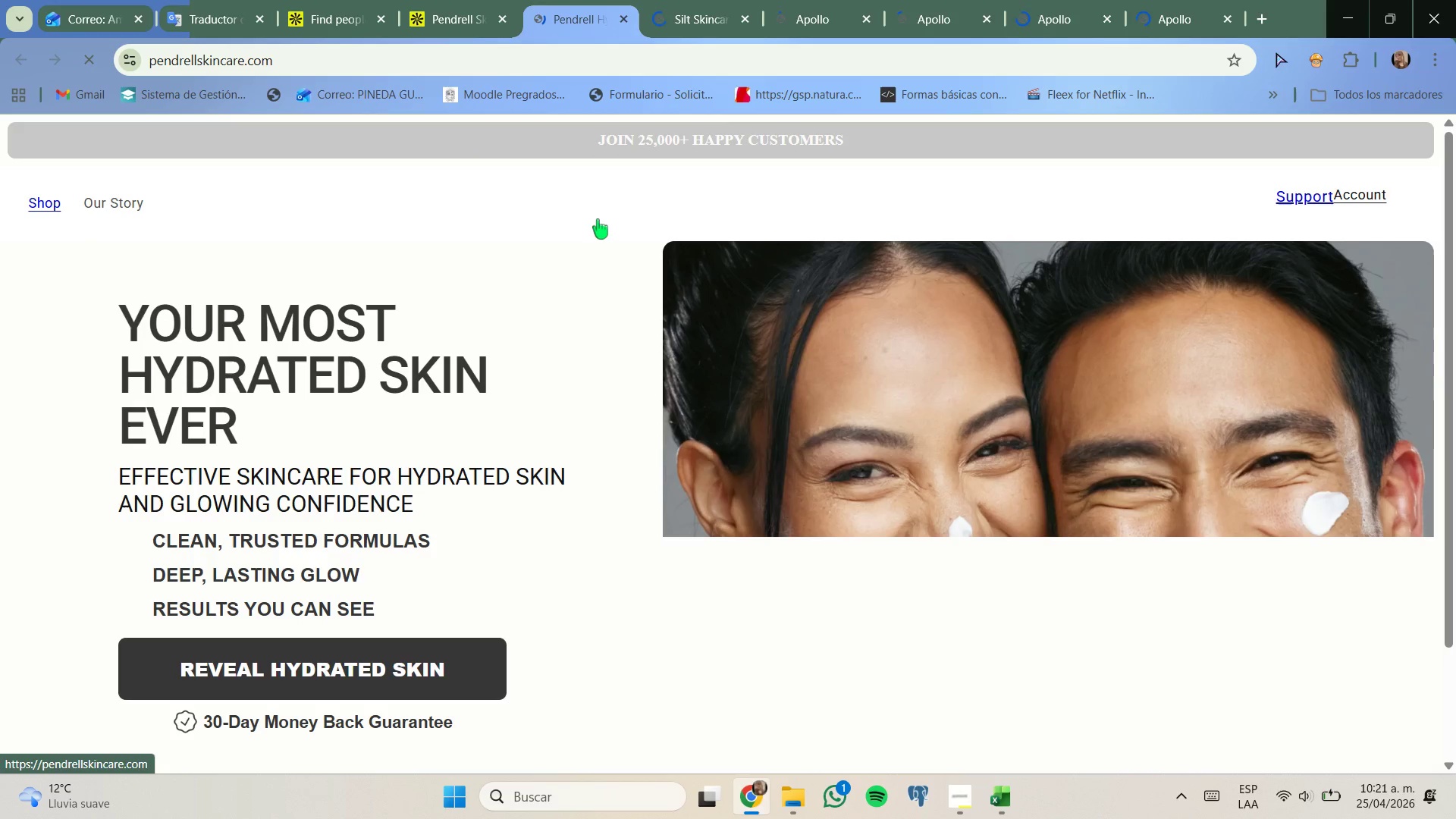 
scroll: coordinate [598, 221], scroll_direction: down, amount: 10.0
 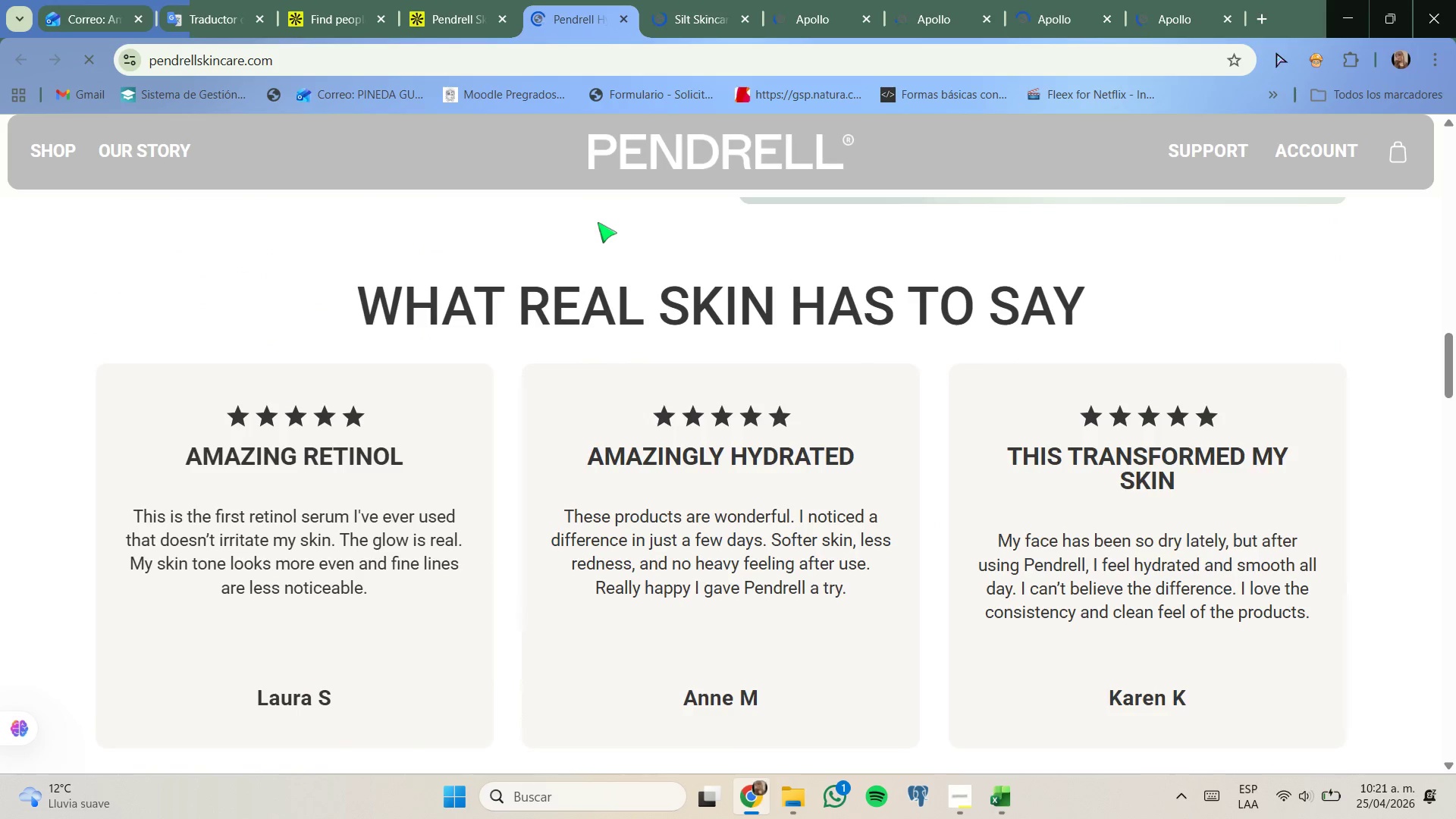 
scroll: coordinate [598, 222], scroll_direction: up, amount: 4.0
 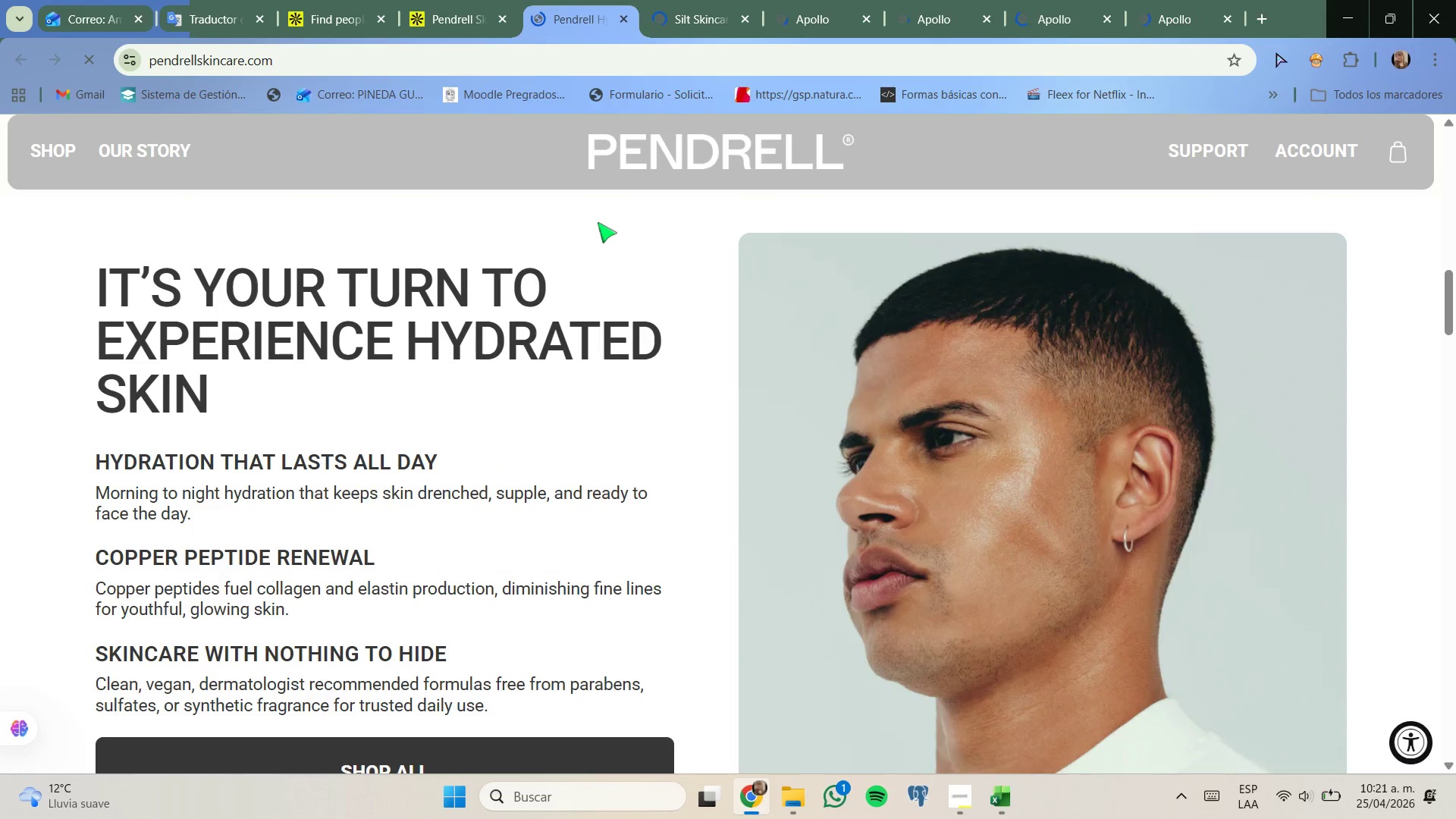 
scroll: coordinate [598, 224], scroll_direction: down, amount: 2.0
 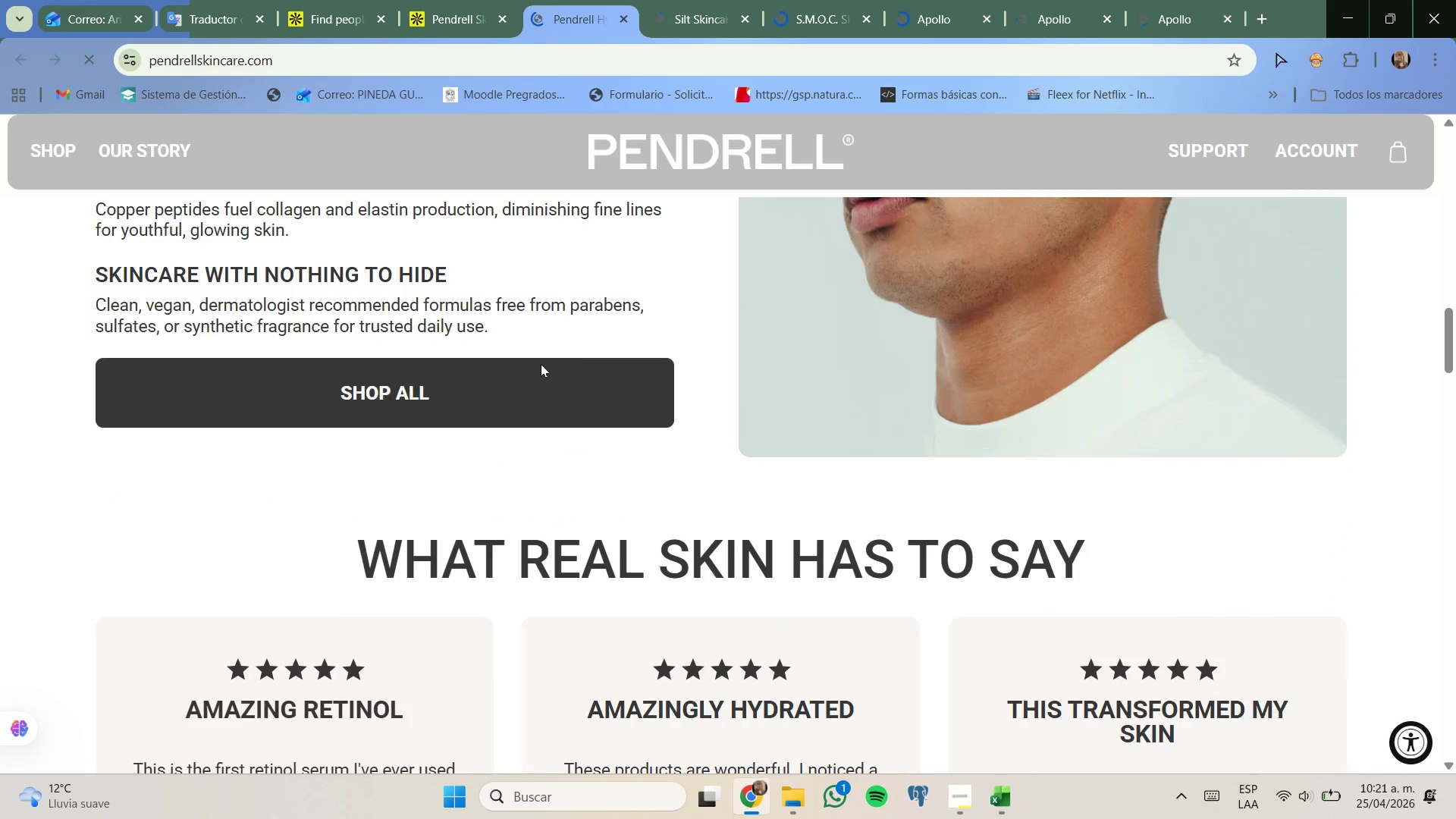 
left_click([533, 377])
 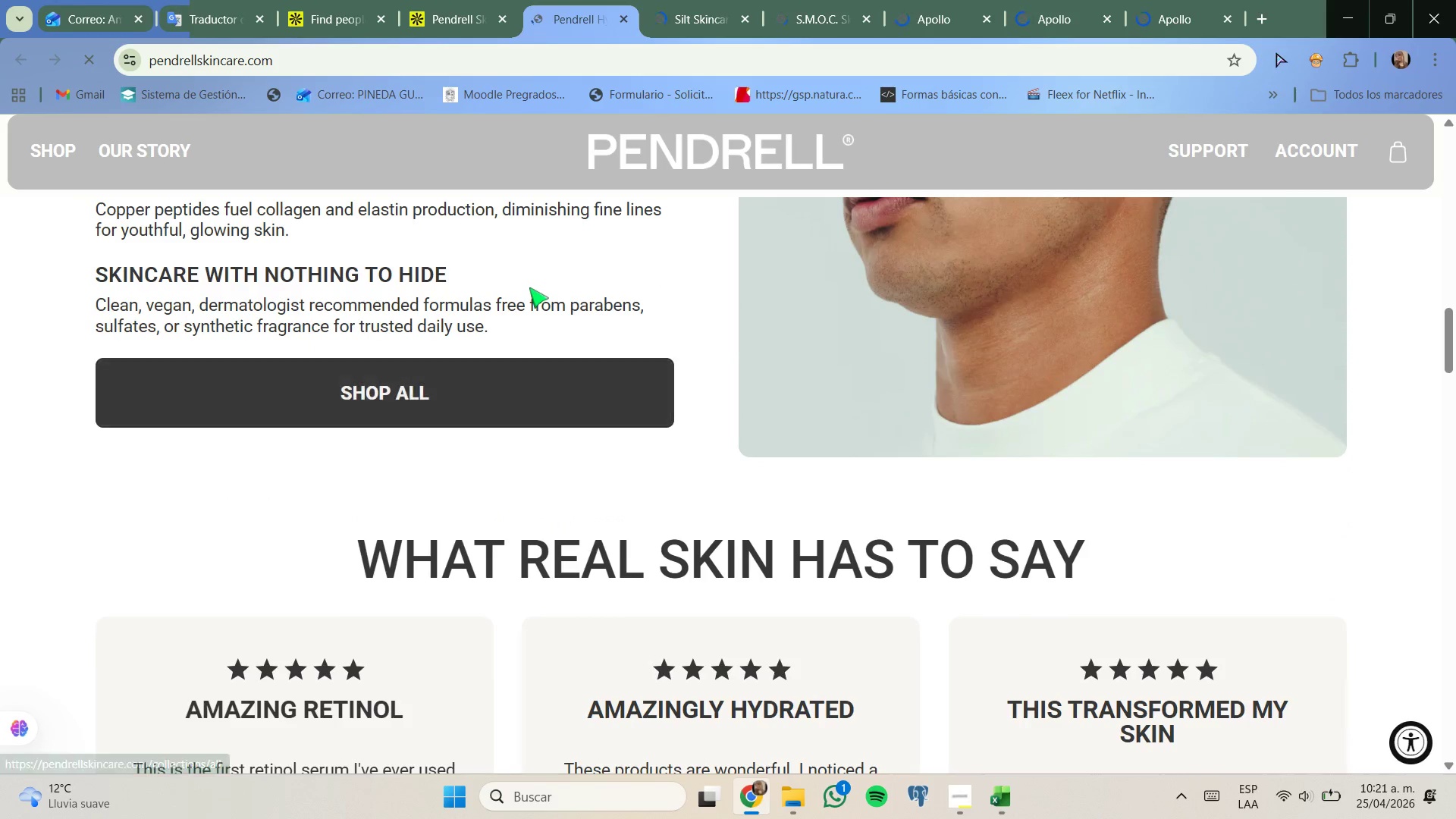 
scroll: coordinate [529, 287], scroll_direction: down, amount: 2.0
 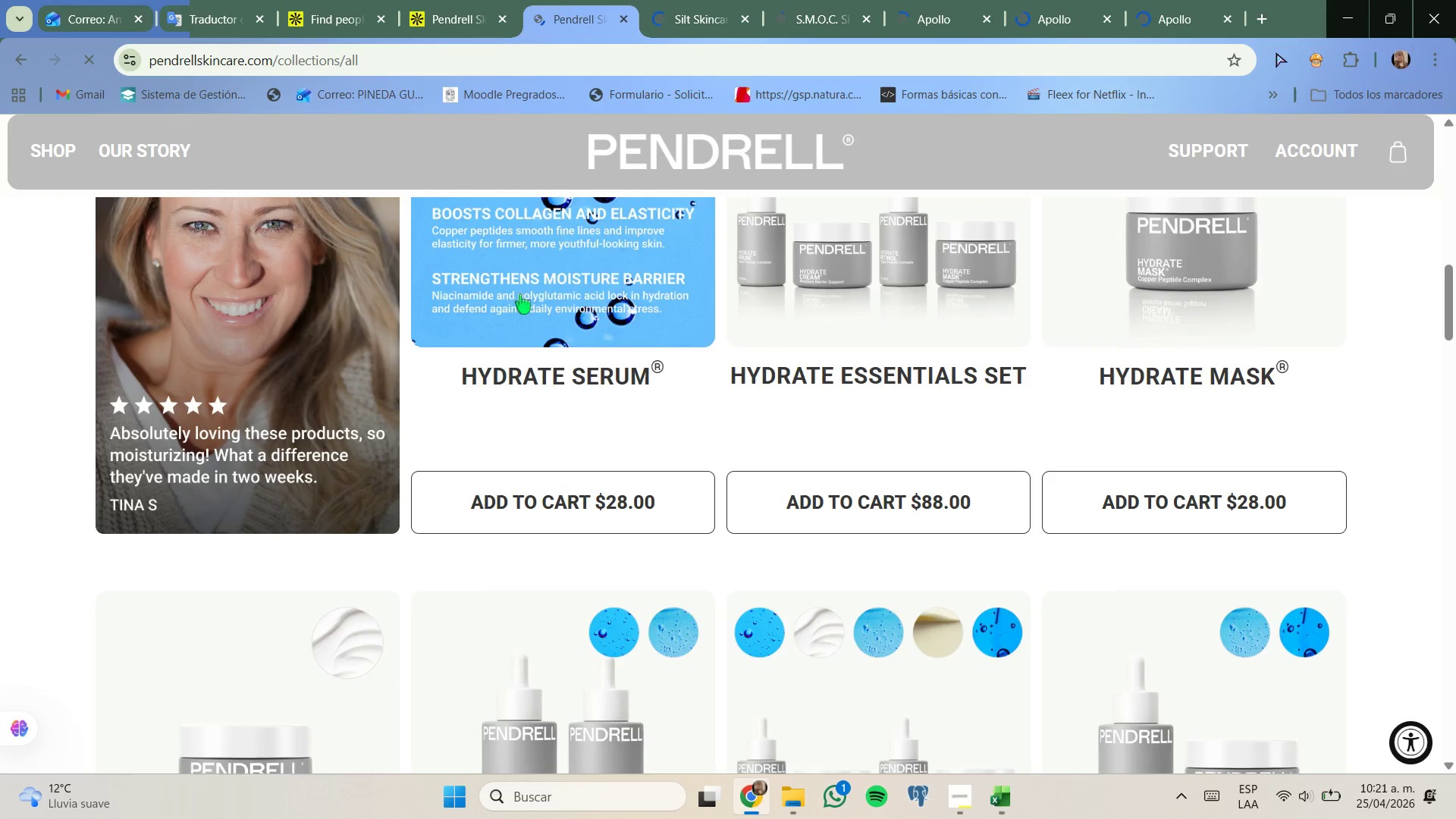 
left_click([504, 19])
 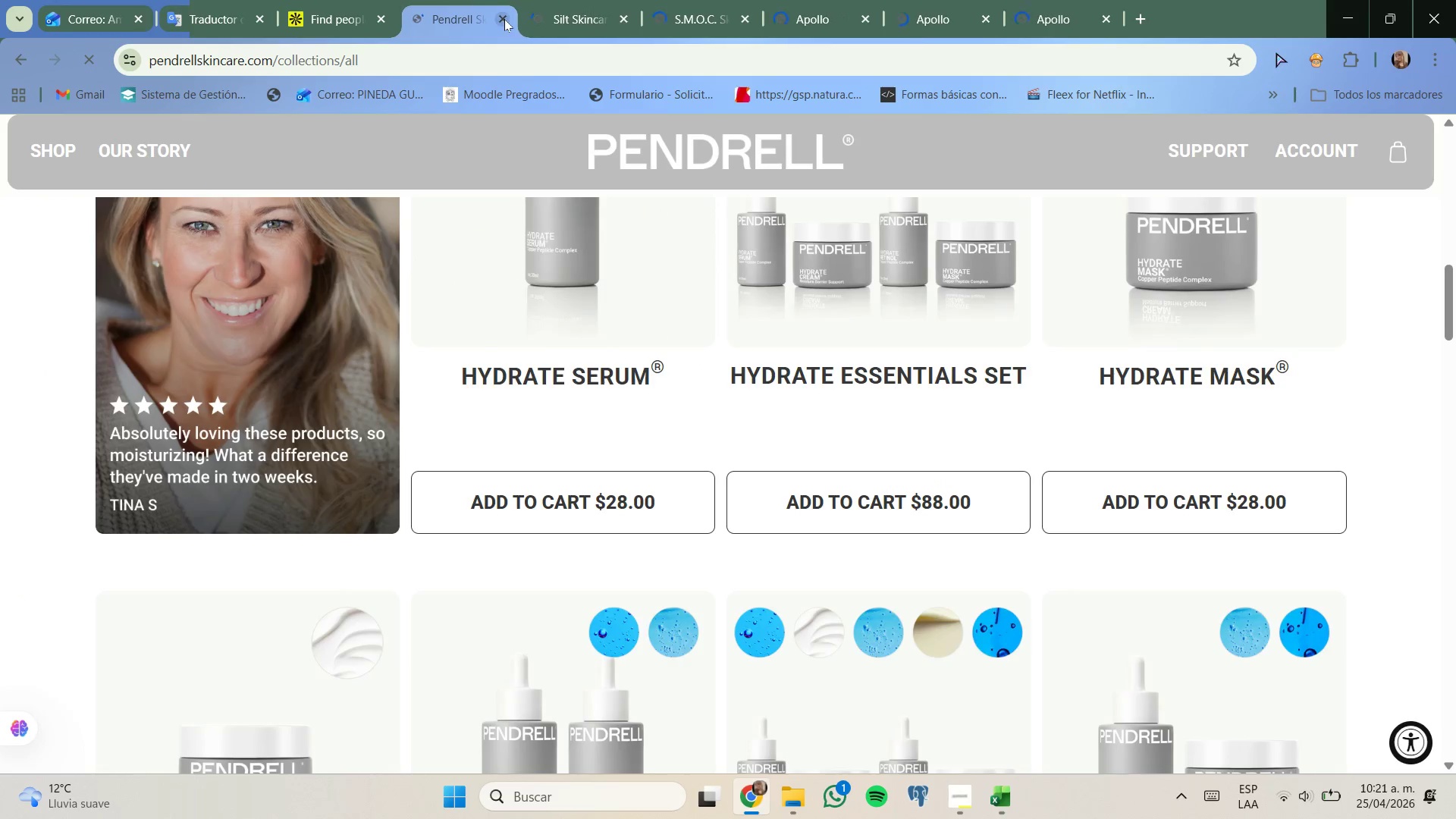 
left_click([504, 19])
 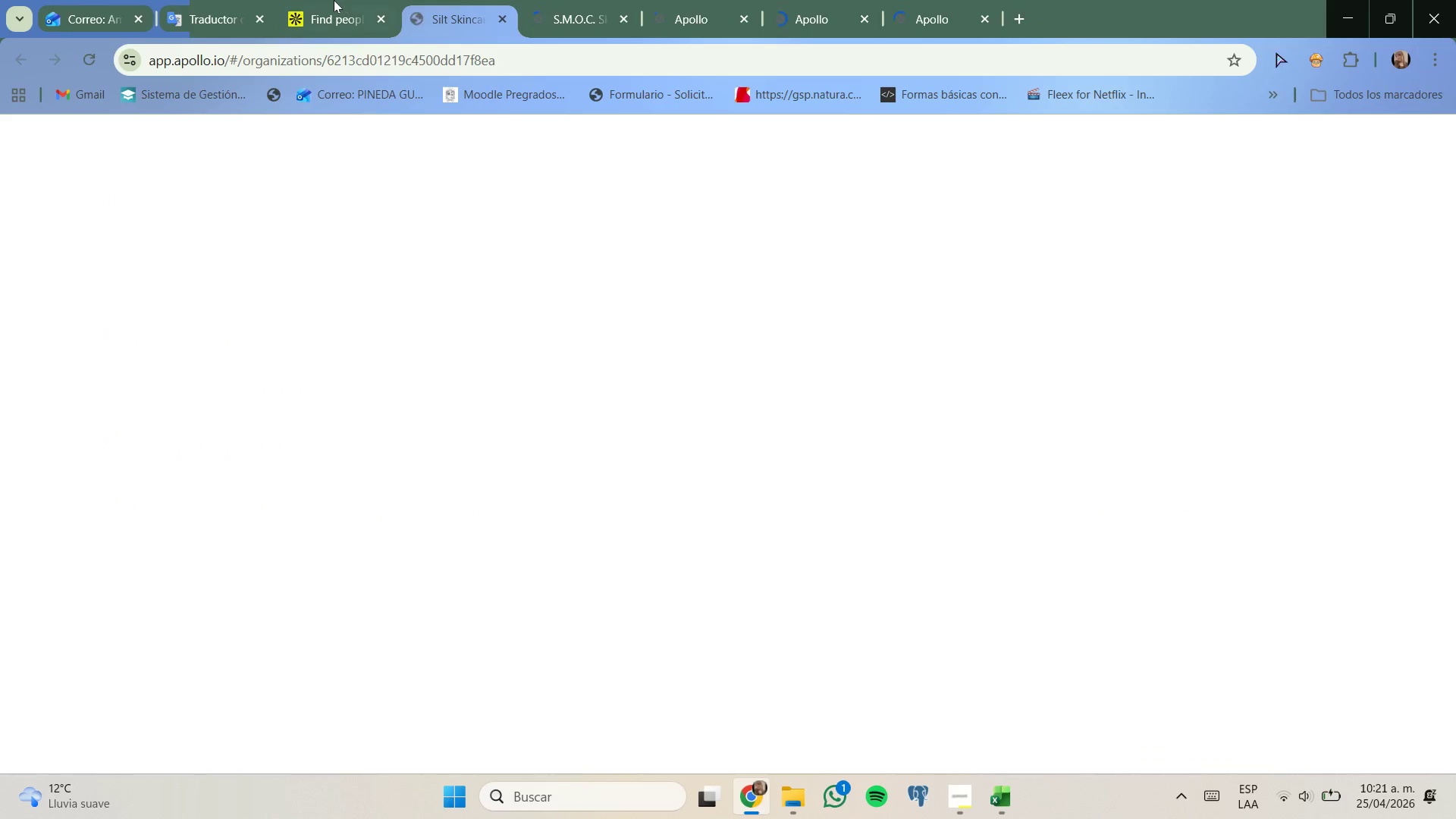 
left_click([334, 0])
 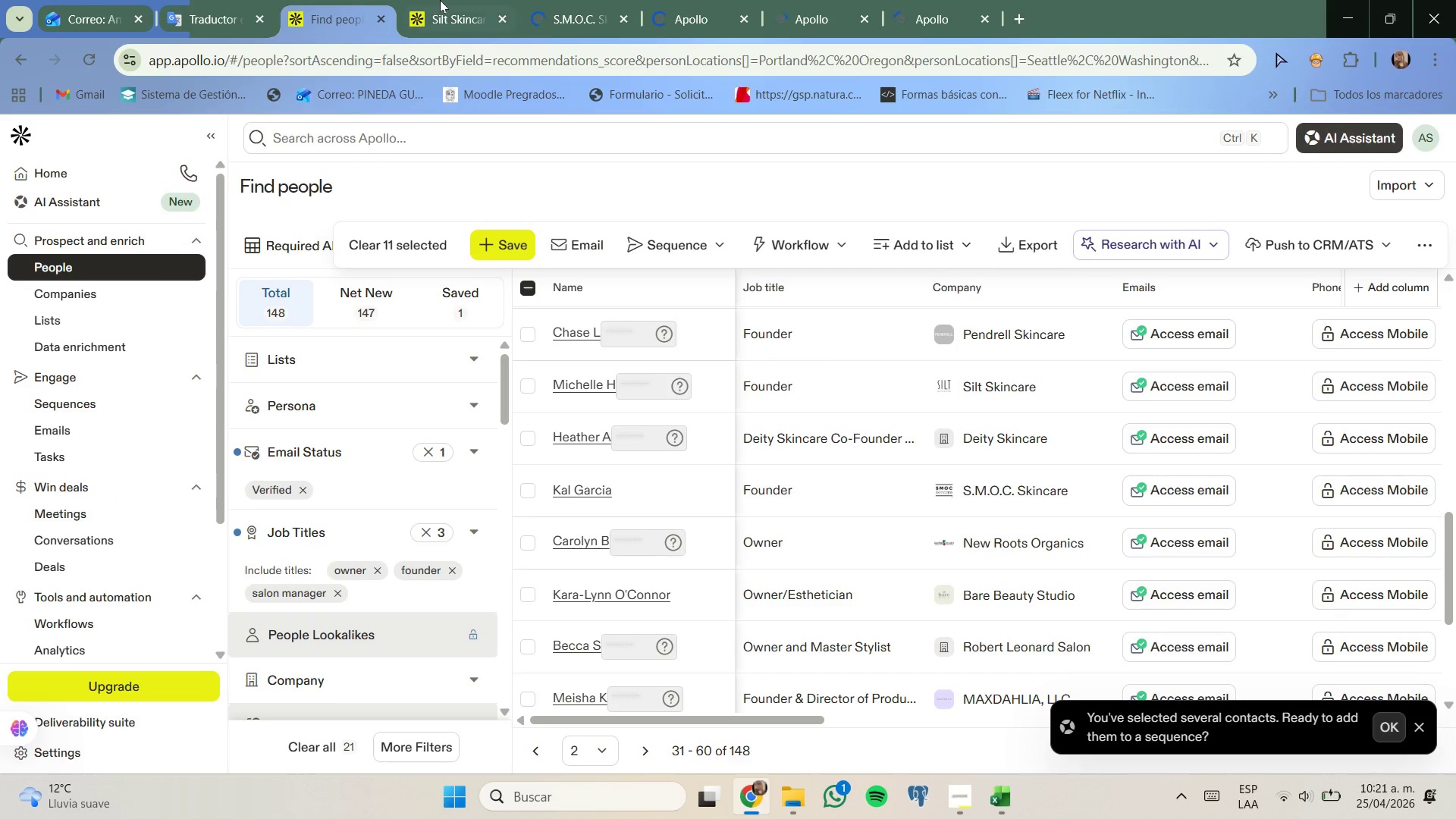 
left_click([443, 0])
 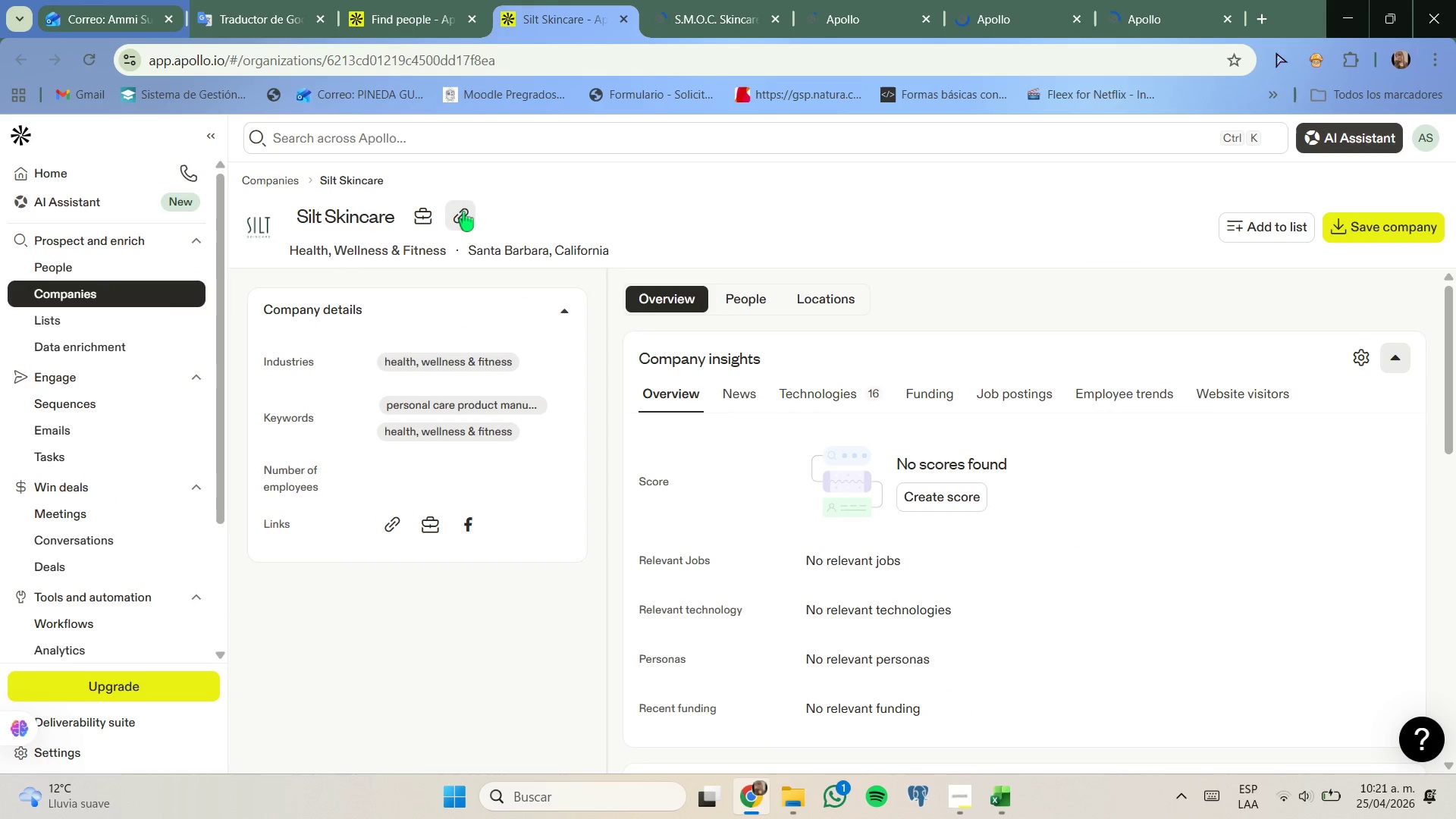 
left_click([463, 212])
 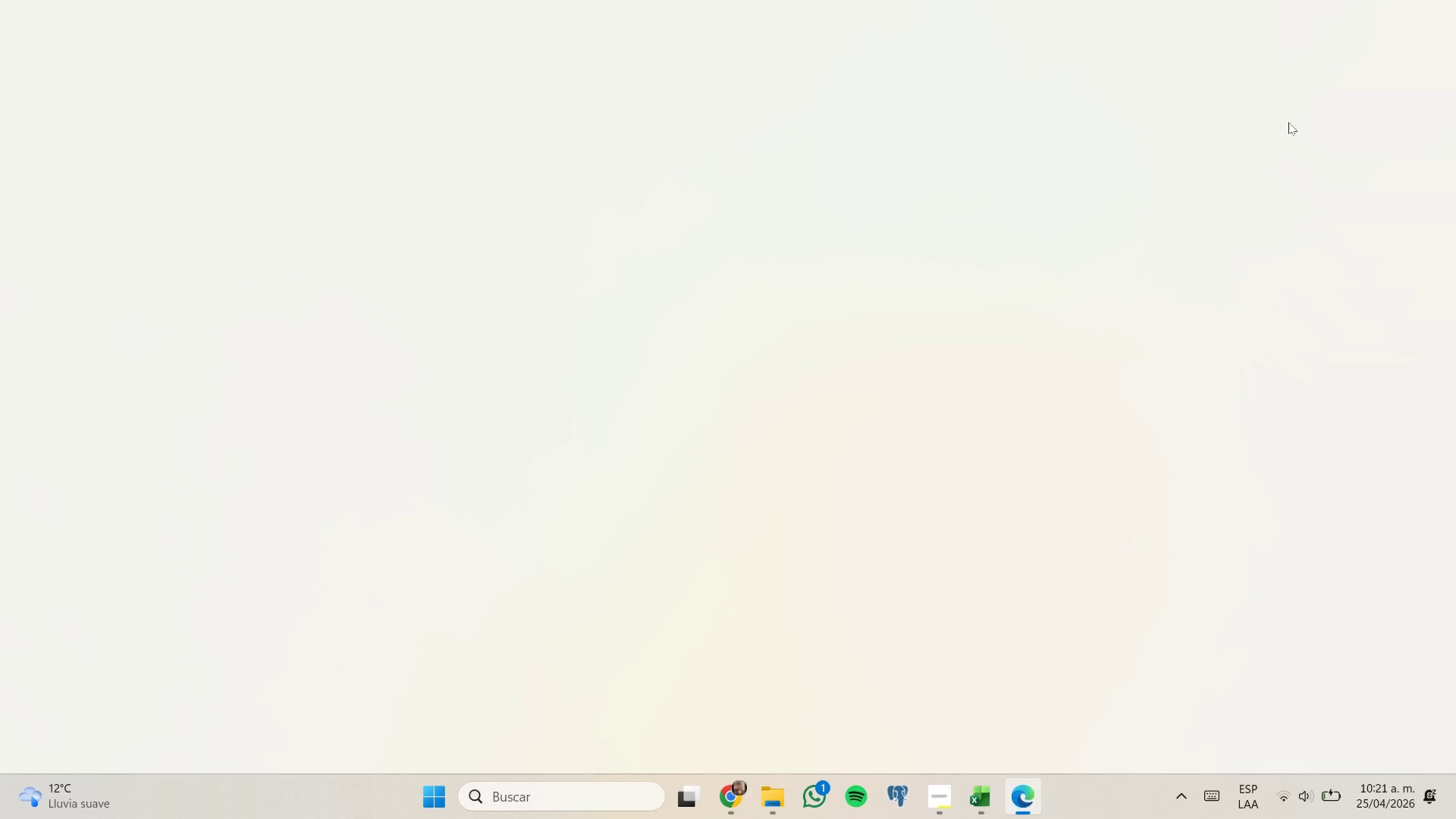 
wait(7.09)
 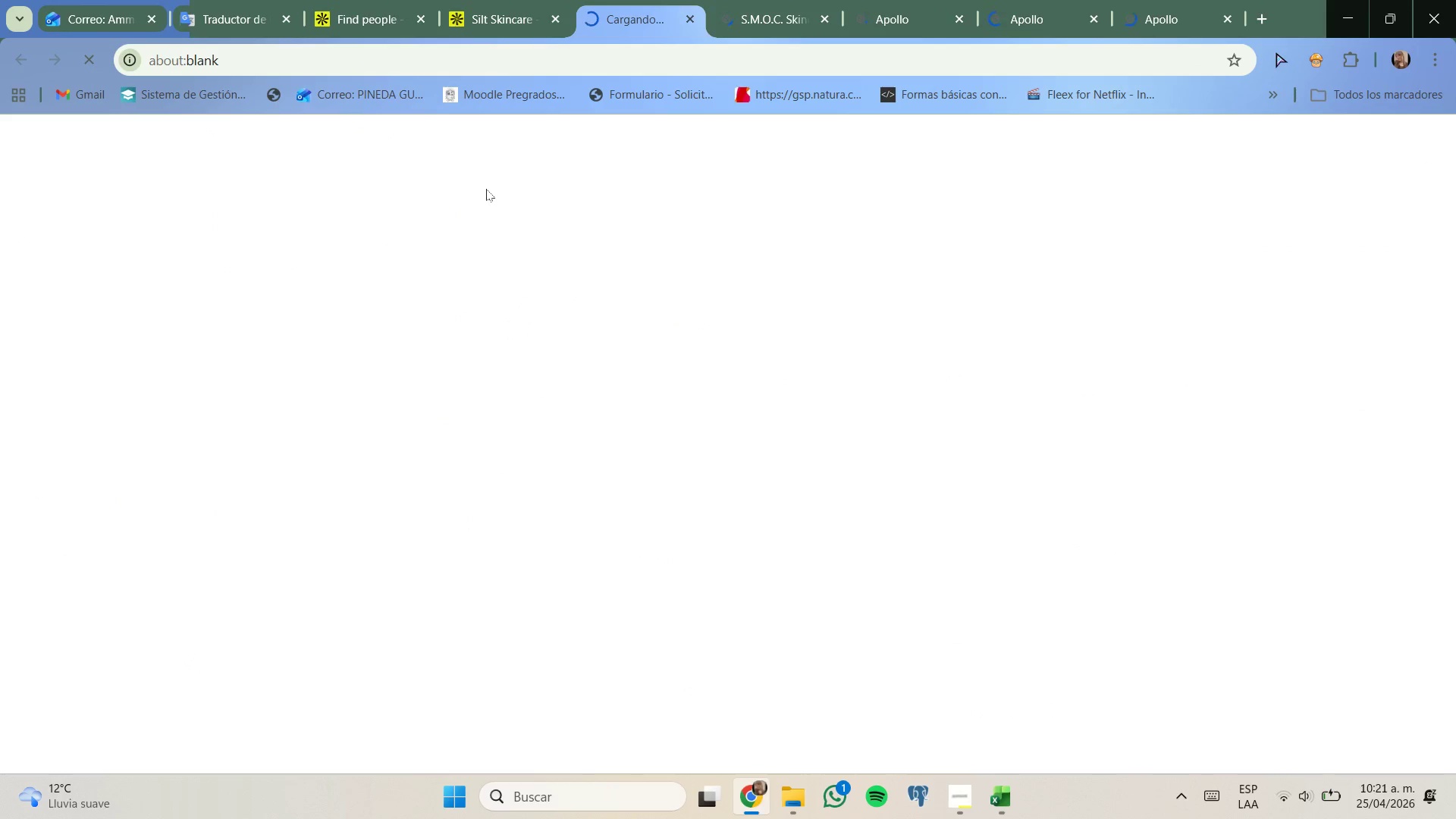 
left_click([726, 715])
 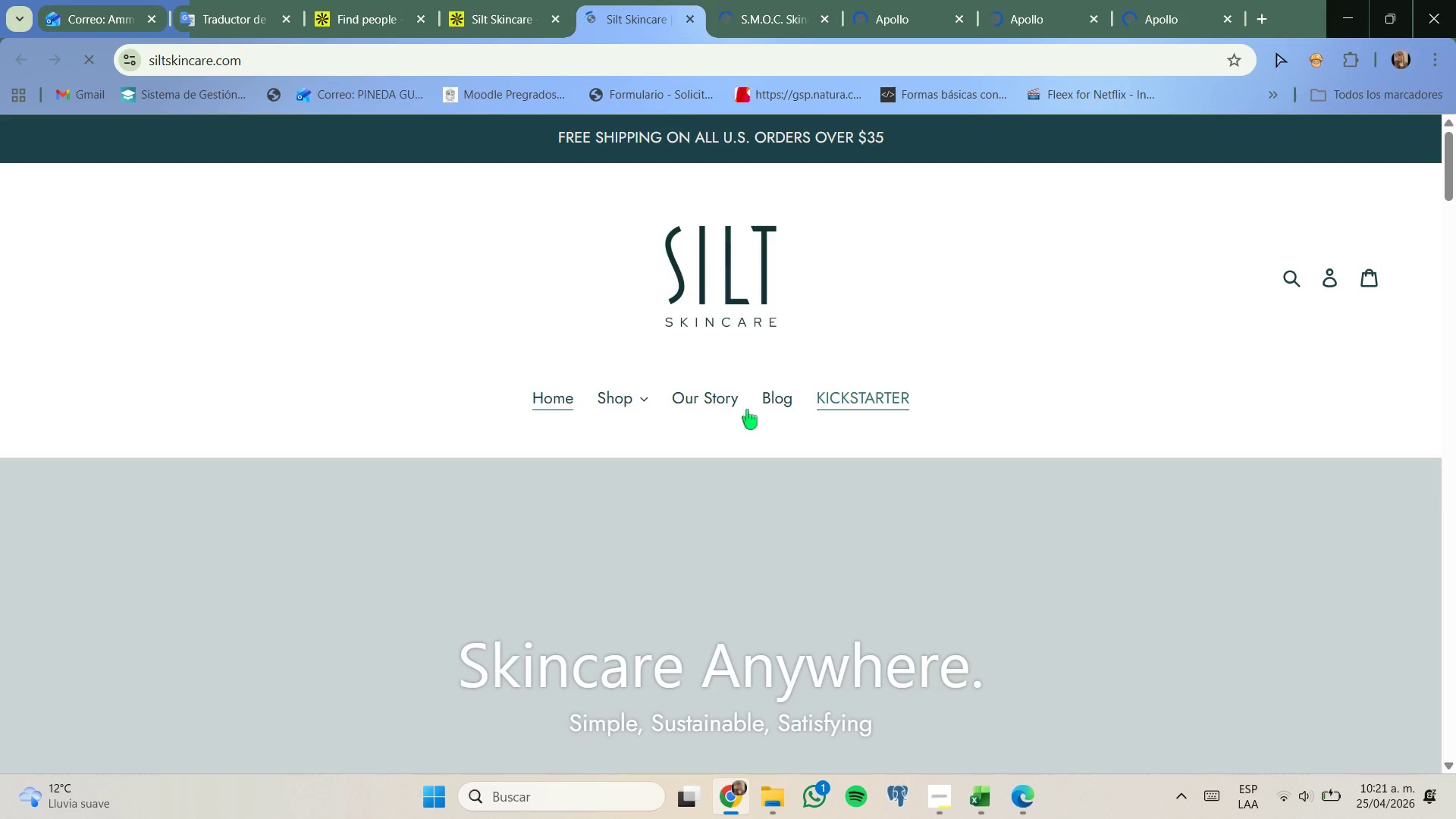 
scroll: coordinate [825, 416], scroll_direction: down, amount: 8.0
 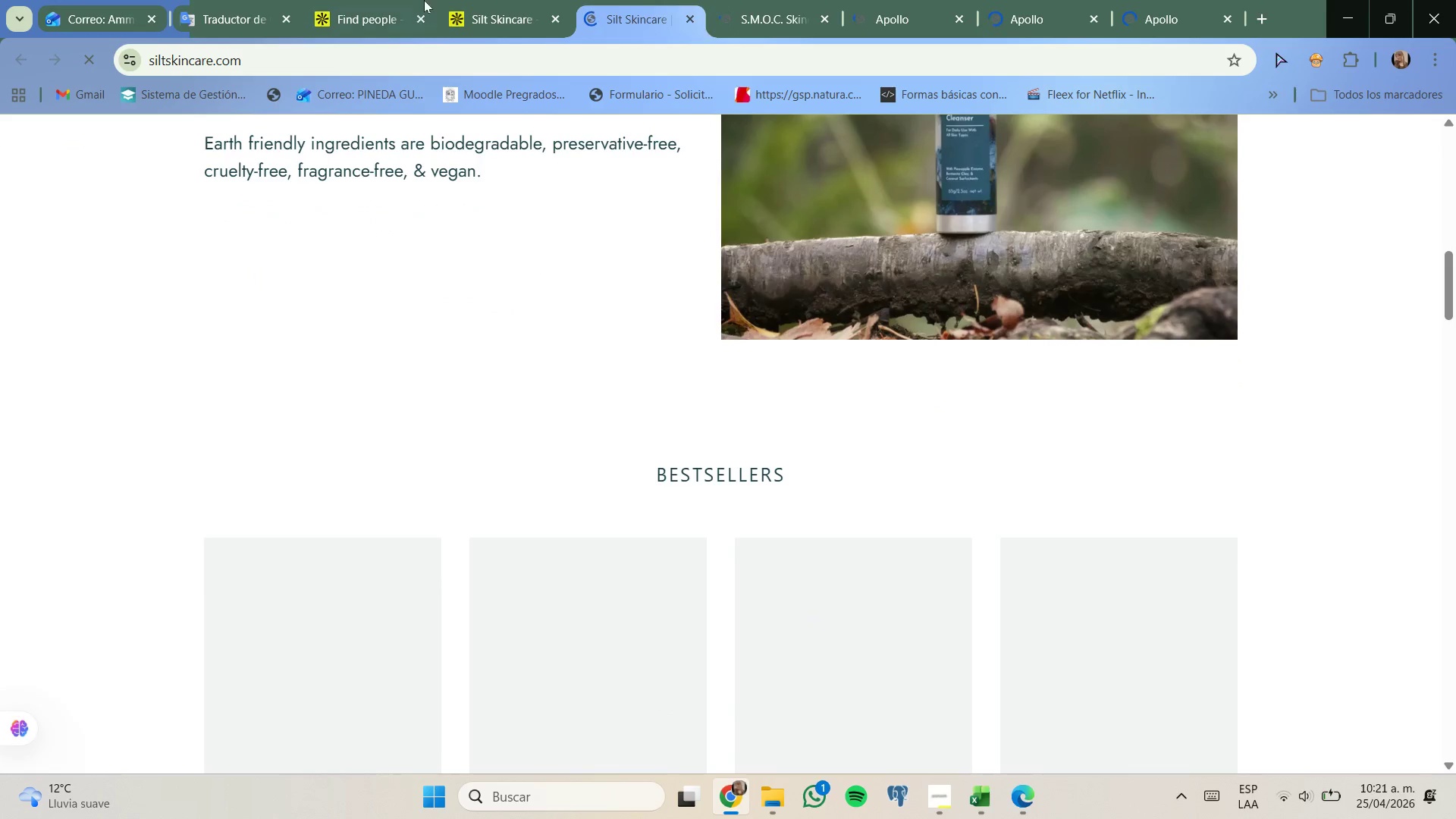 
left_click([486, 0])
 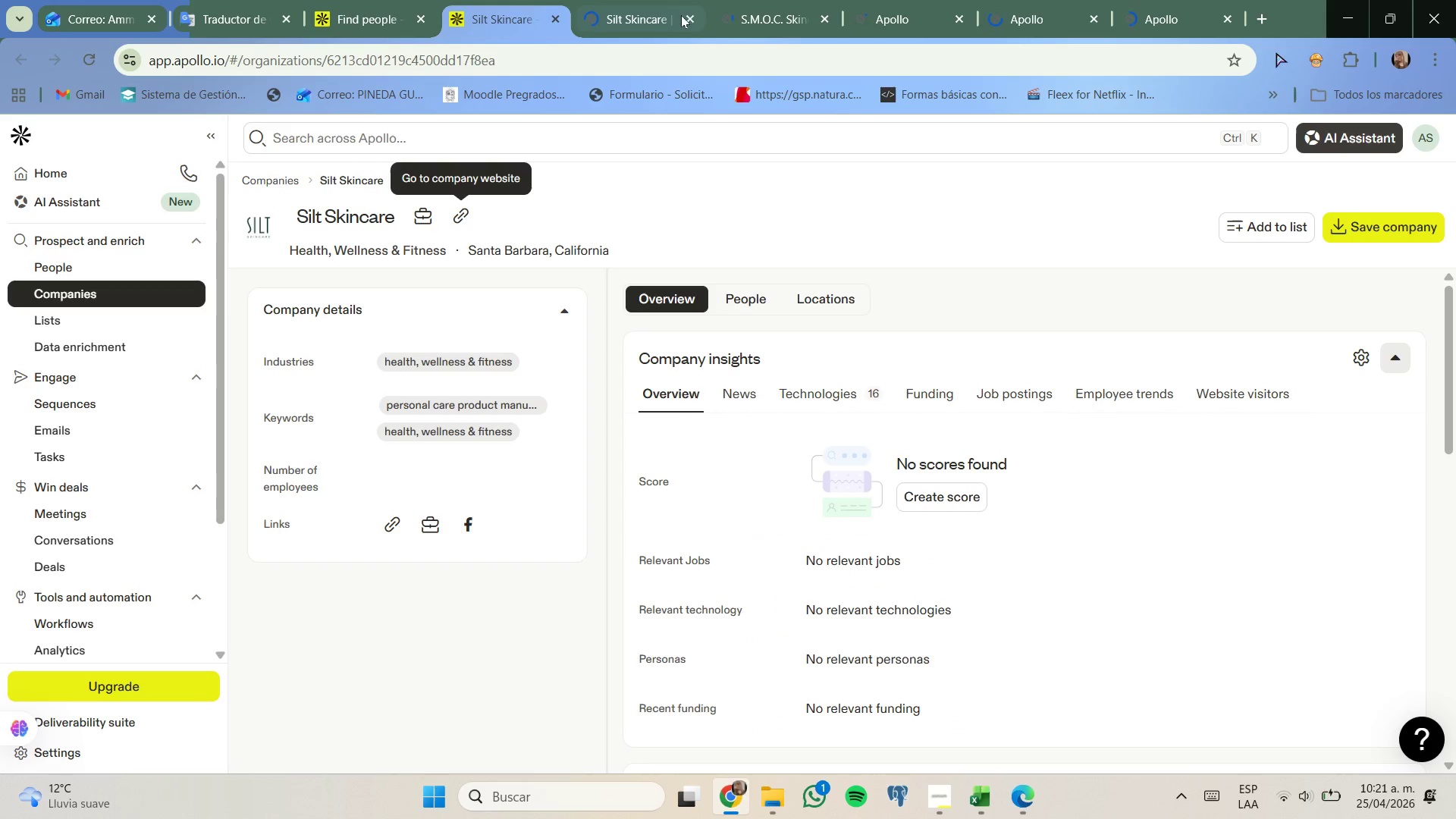 
left_click([689, 15])
 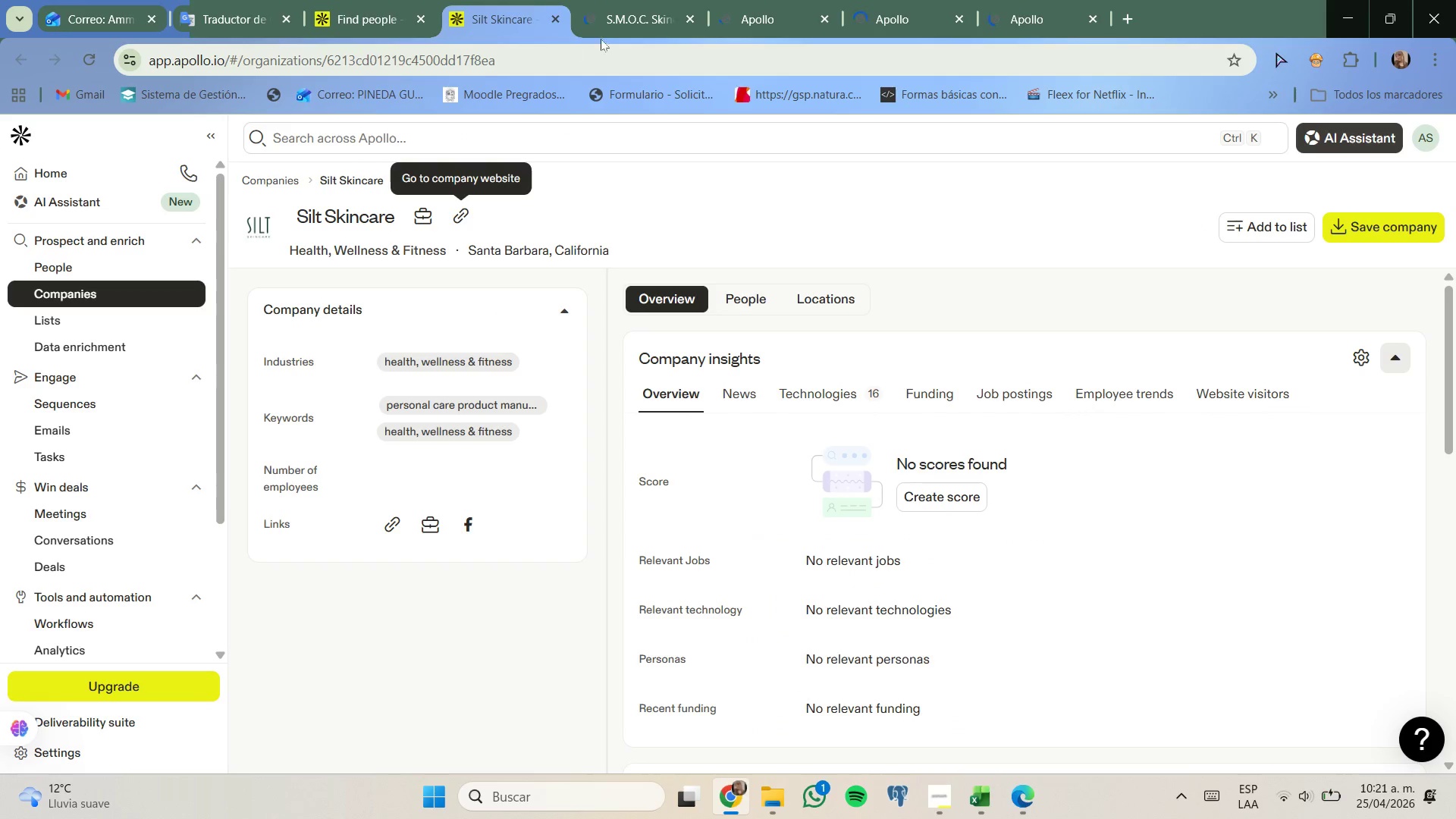 
left_click([621, 20])
 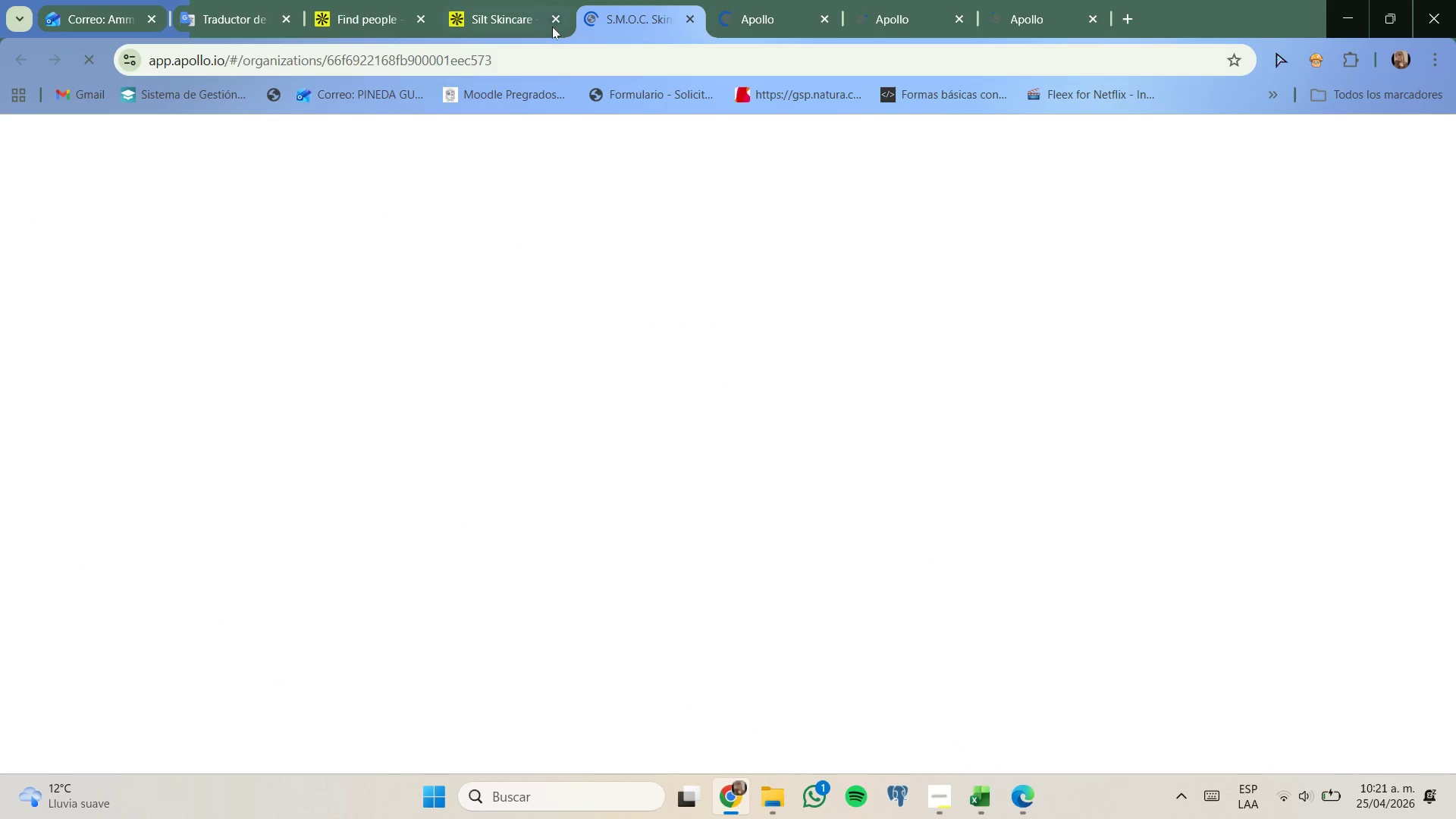 
left_click([556, 23])
 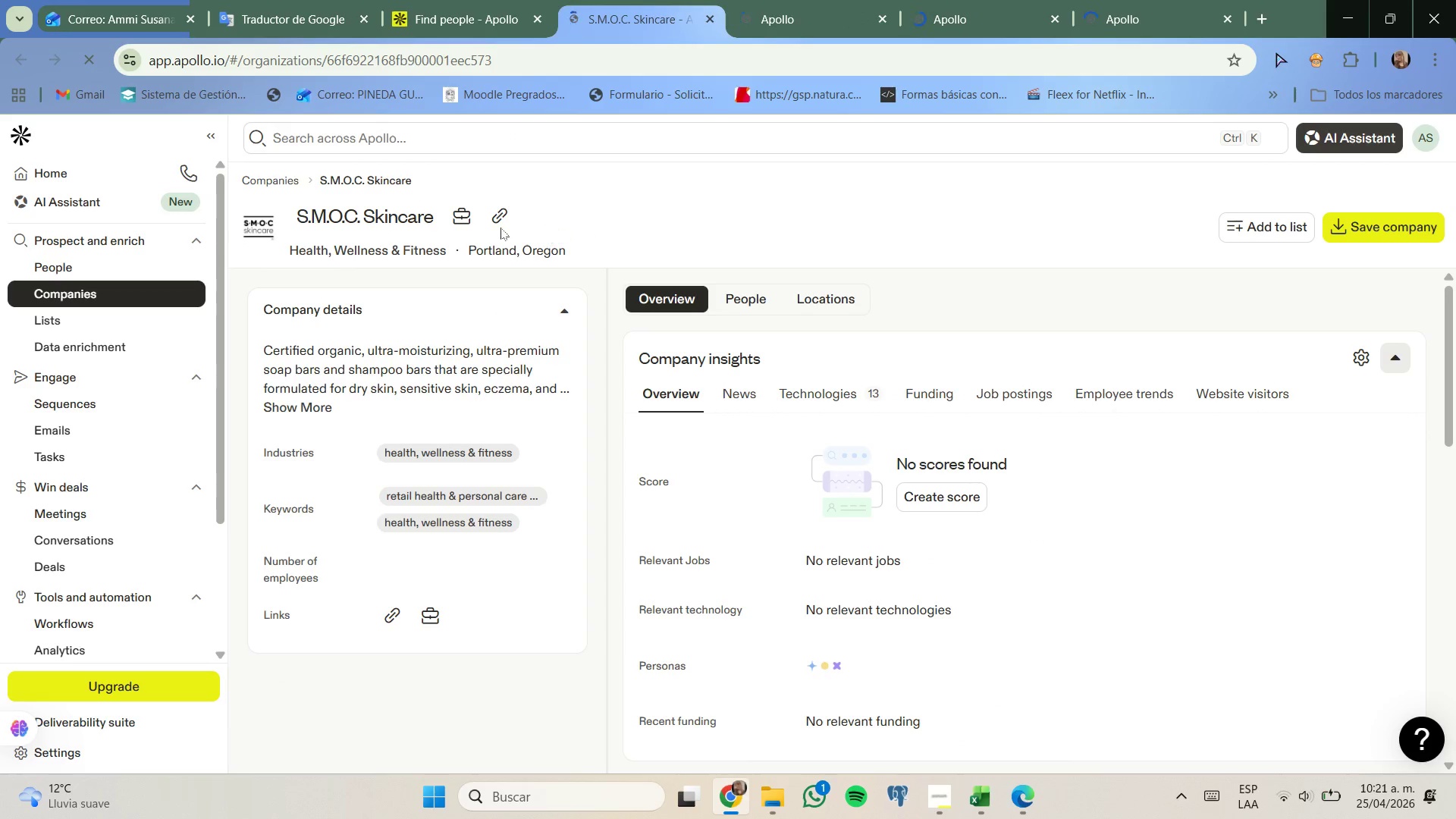 
left_click([512, 218])
 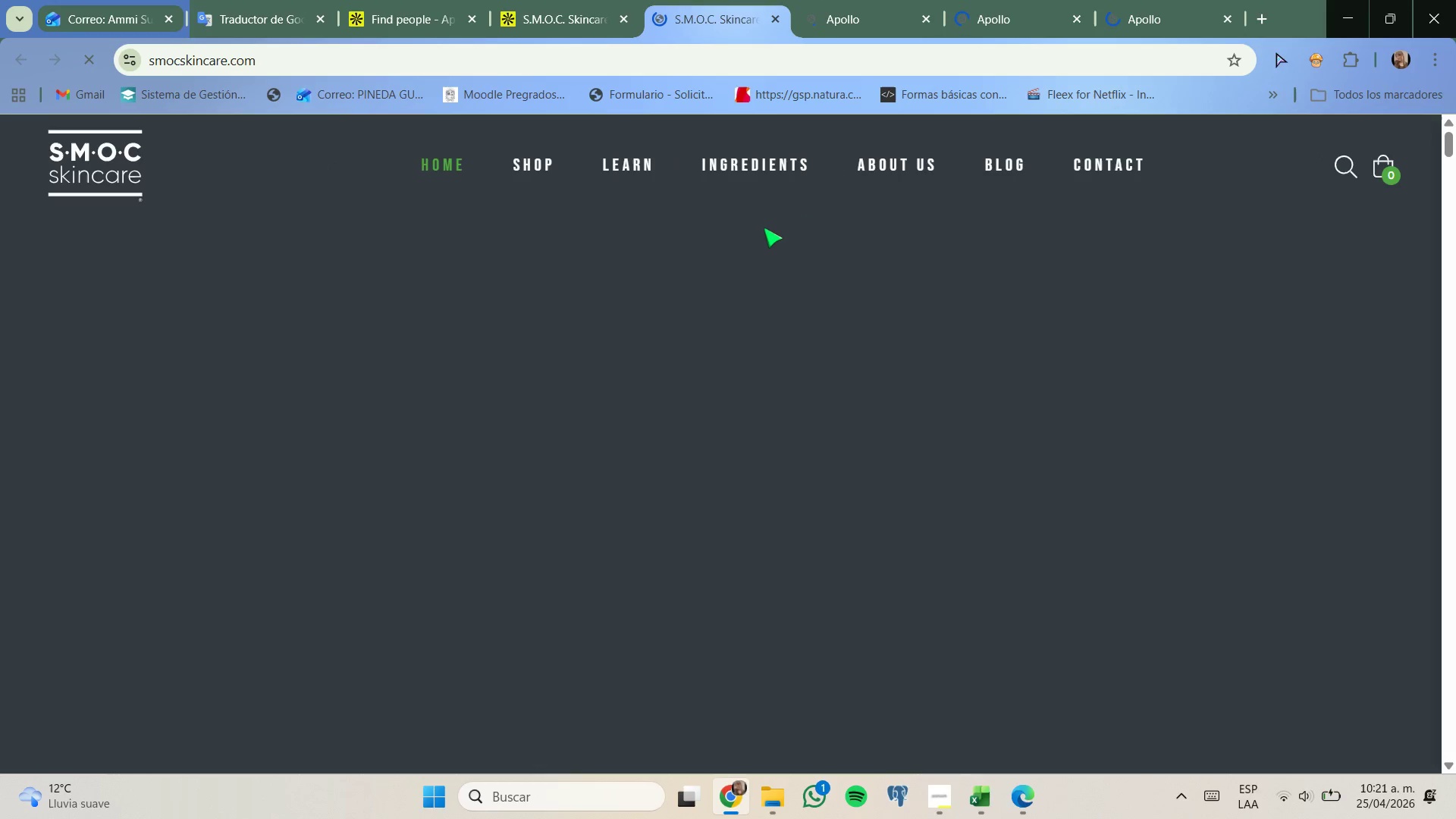 
wait(6.66)
 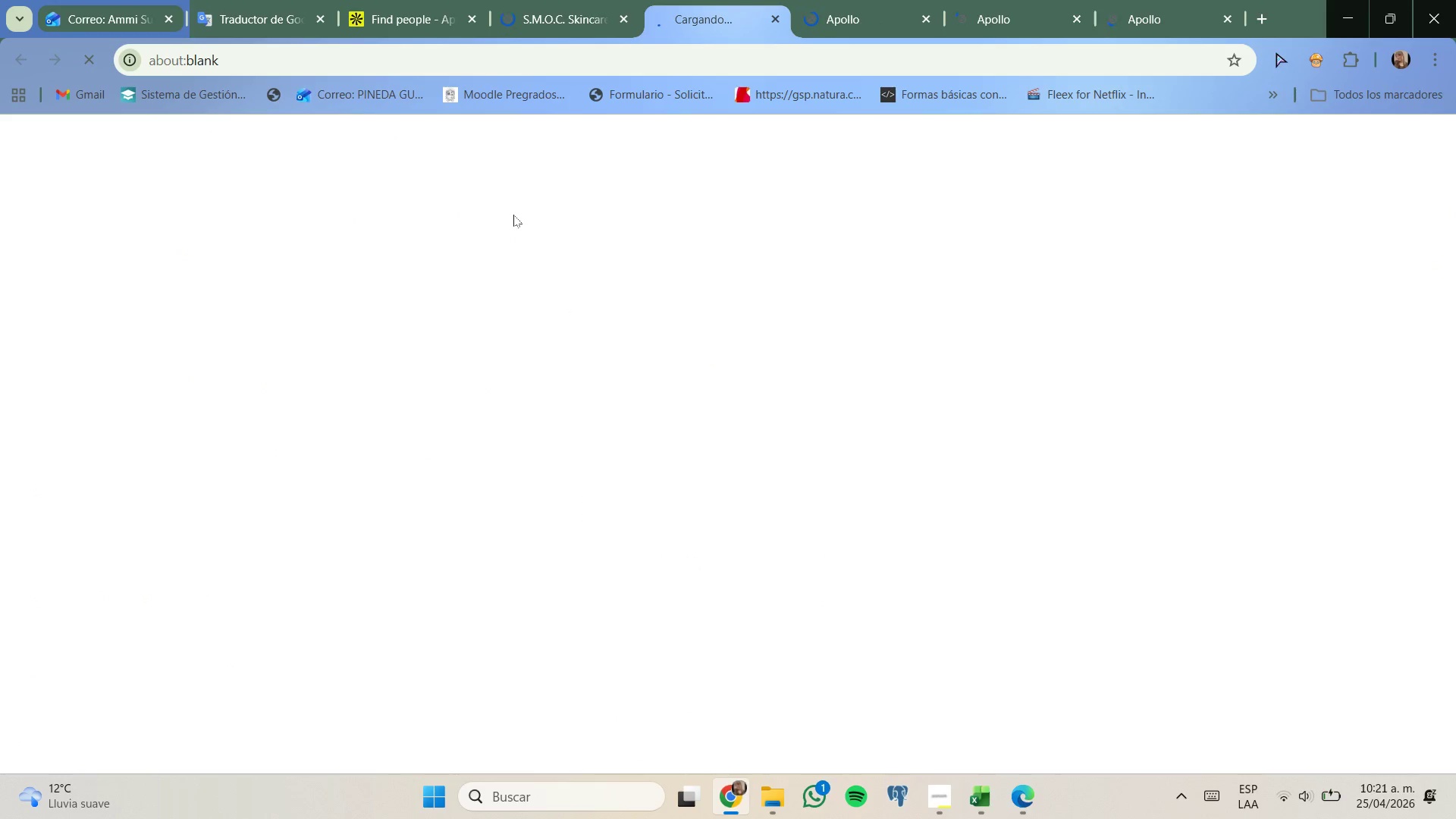 
scroll: coordinate [751, 227], scroll_direction: down, amount: 6.0
 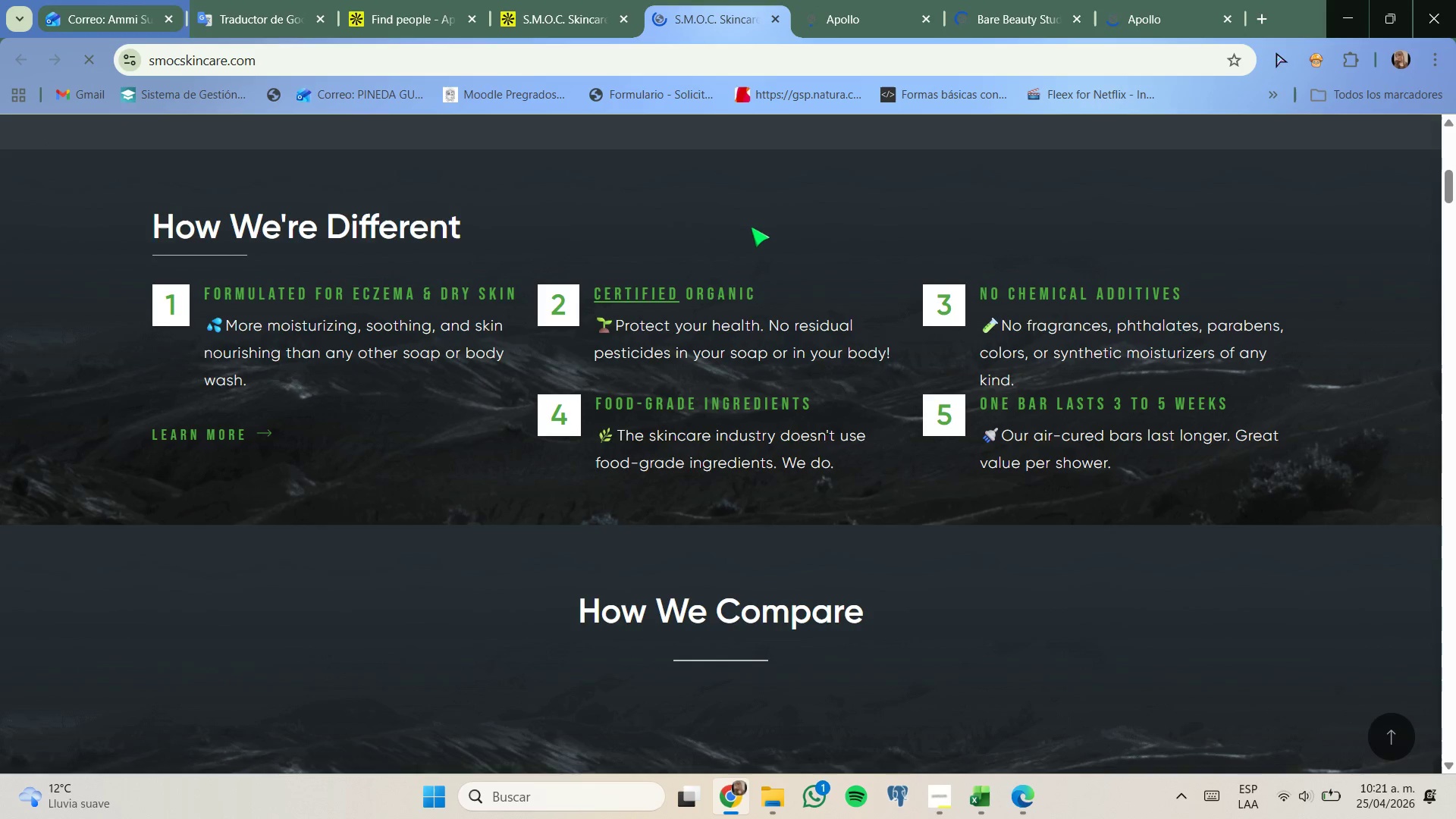 
scroll: coordinate [751, 227], scroll_direction: up, amount: 2.0
 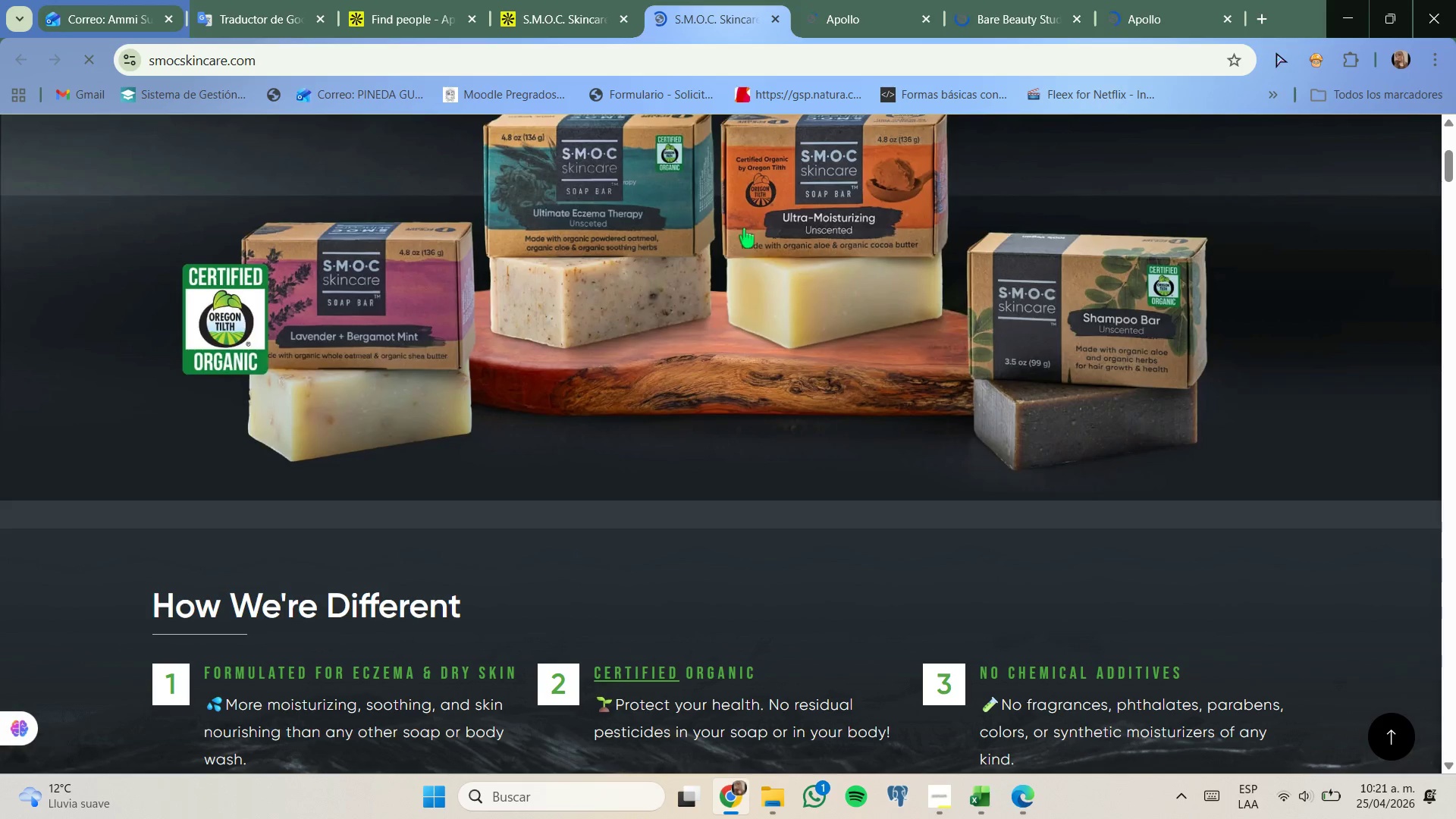 
scroll: coordinate [719, 202], scroll_direction: down, amount: 1.0
 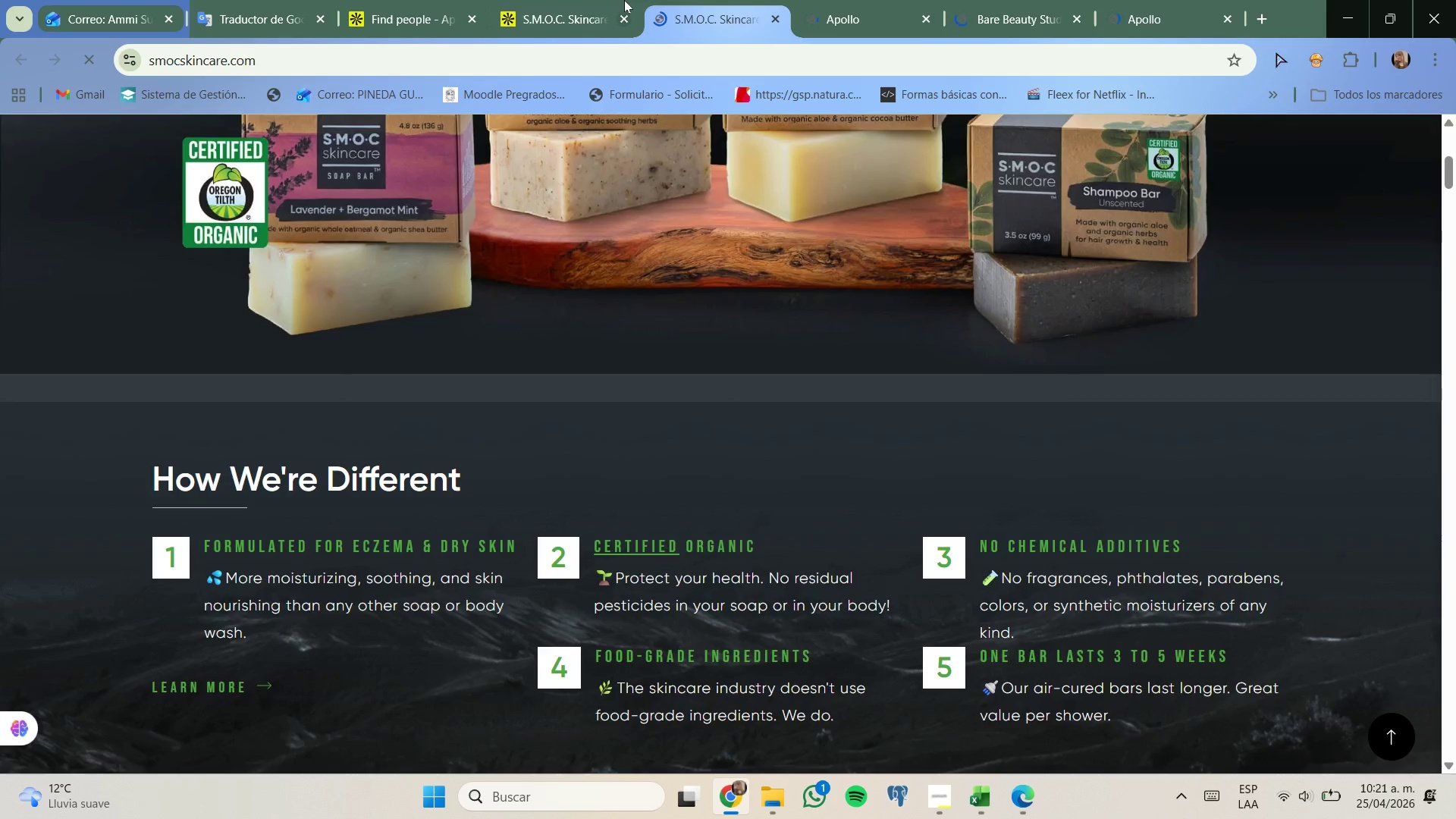 
left_click([620, 0])
 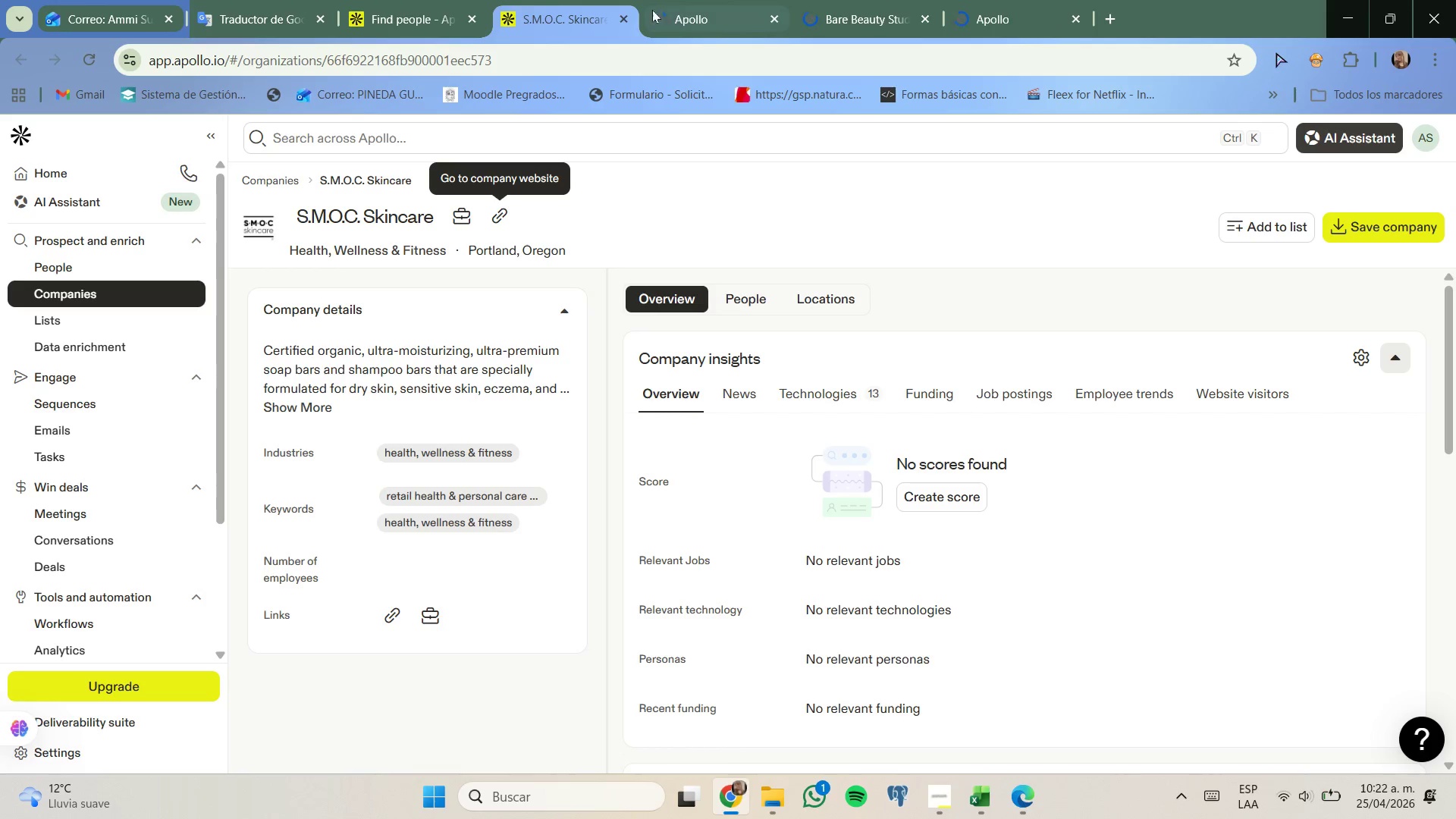 
left_click([623, 13])
 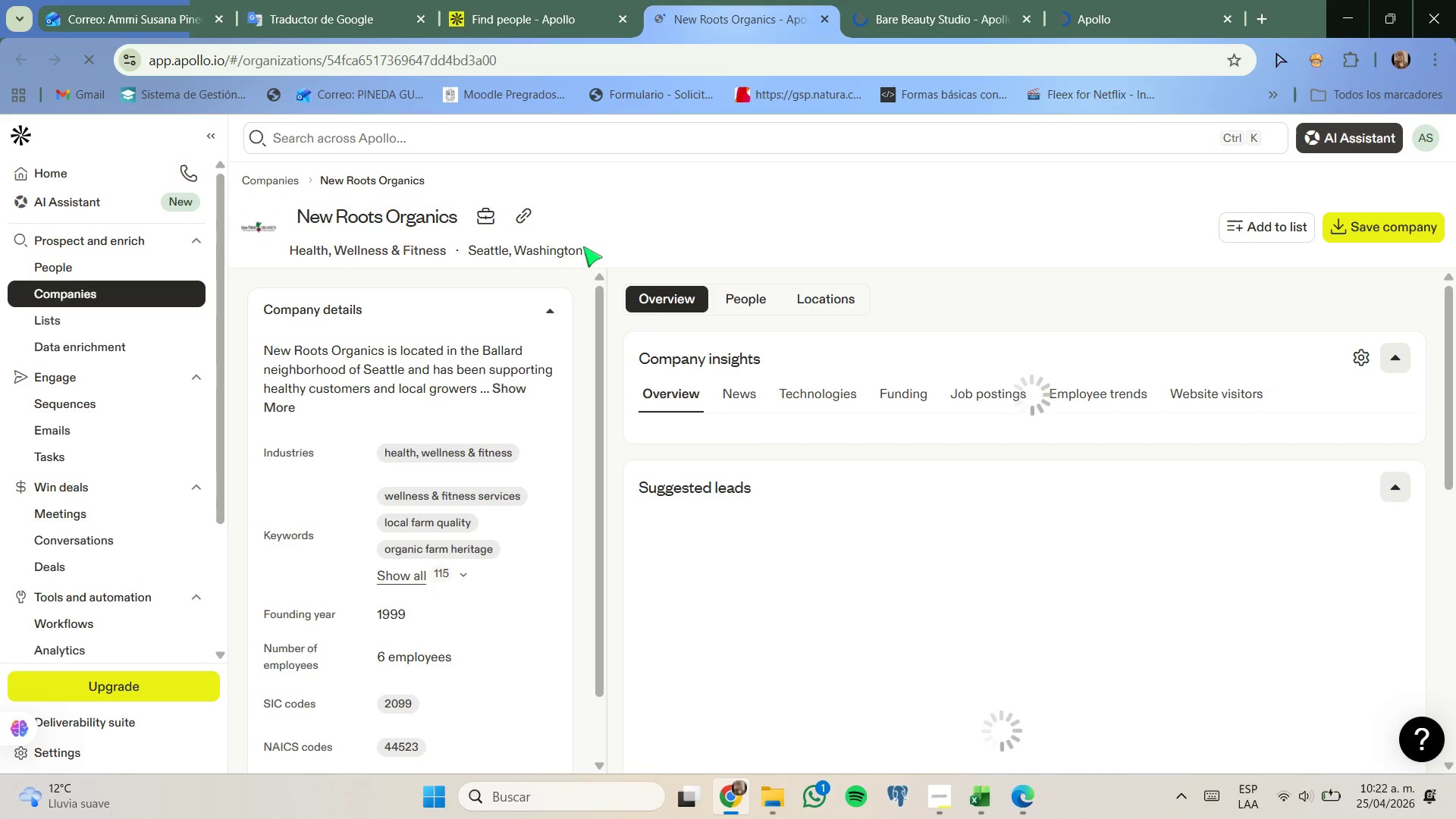 
left_click([531, 214])
 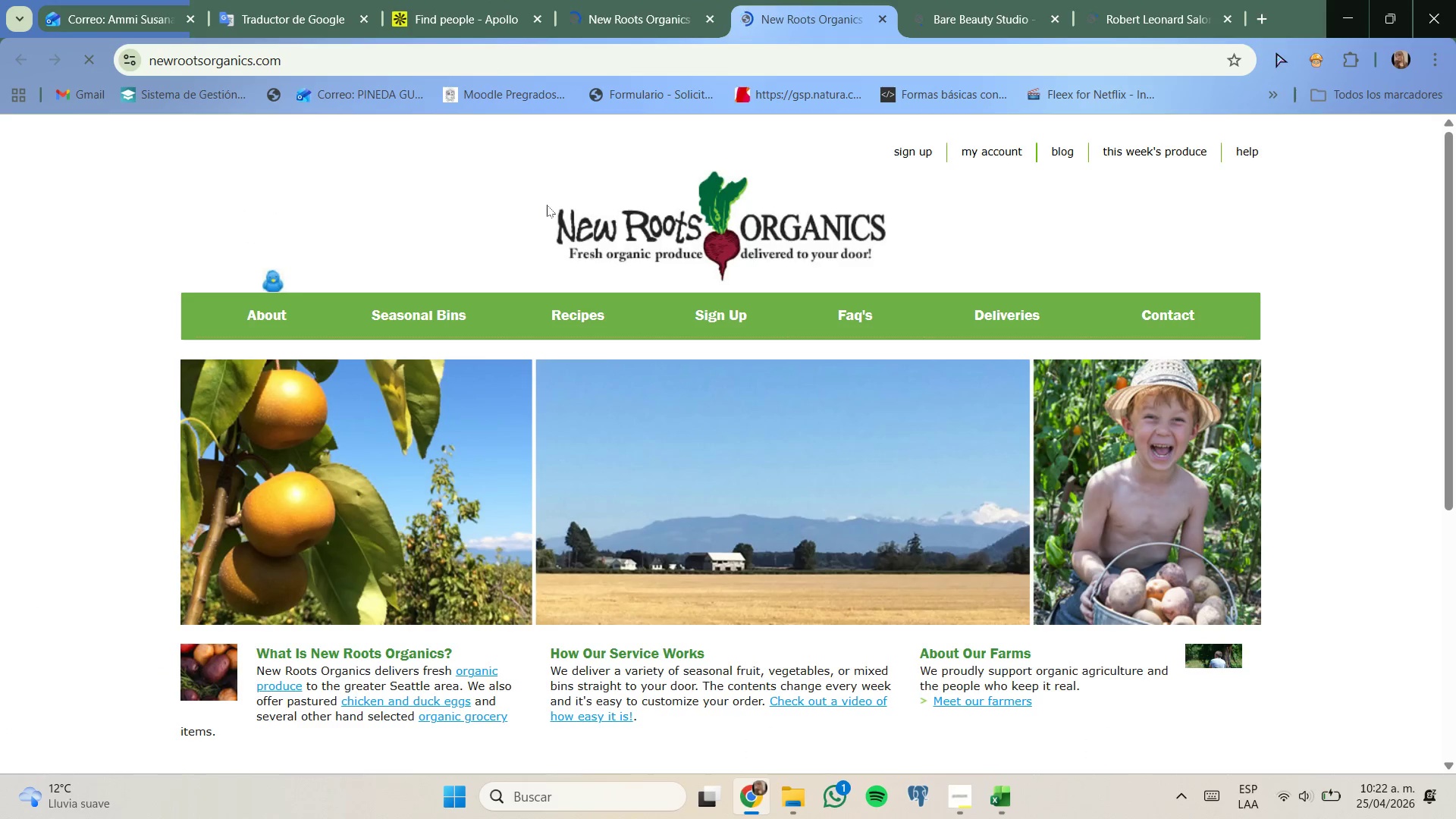 
wait(5.69)
 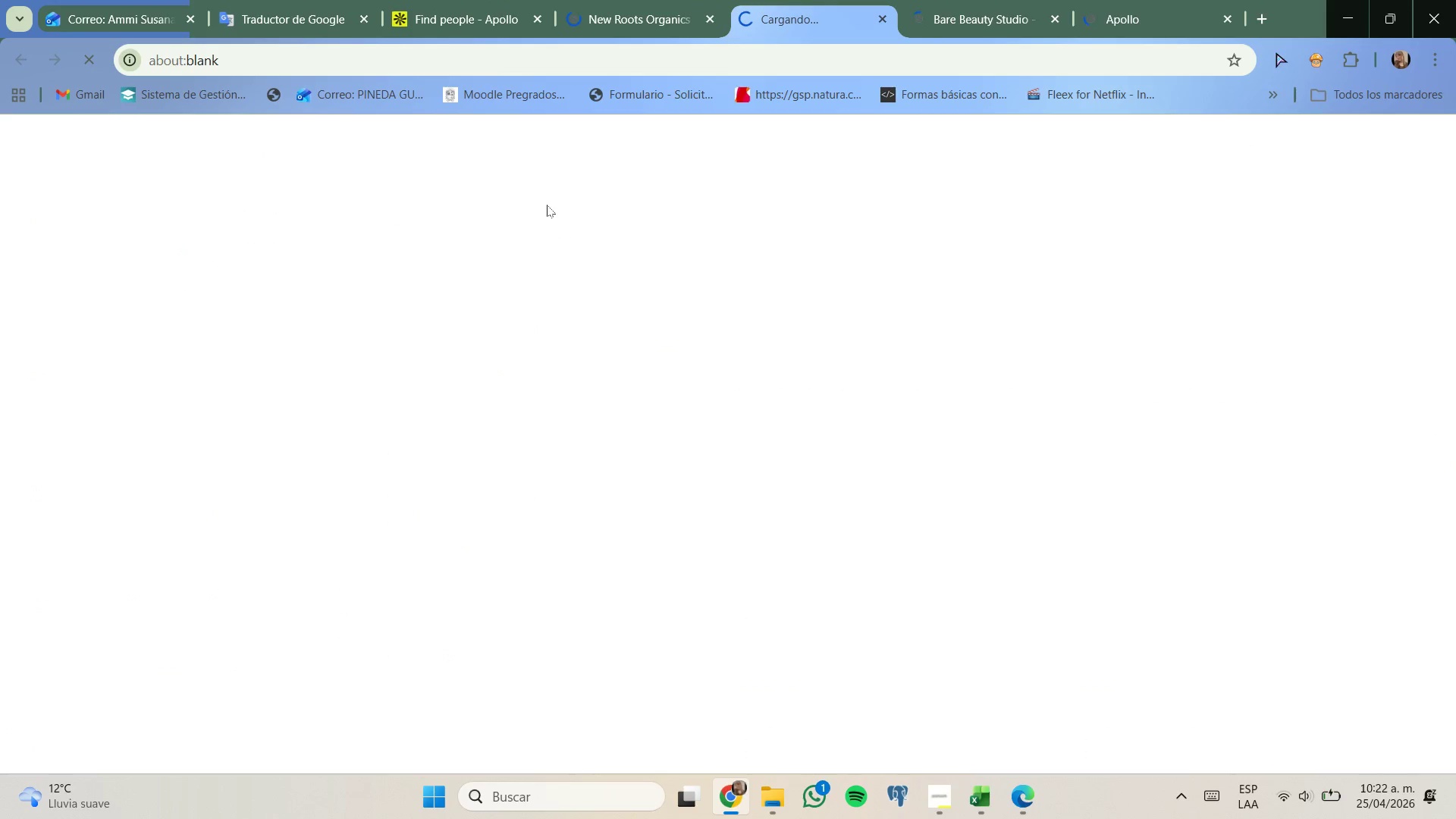 
scroll: coordinate [620, 335], scroll_direction: down, amount: 1.0
 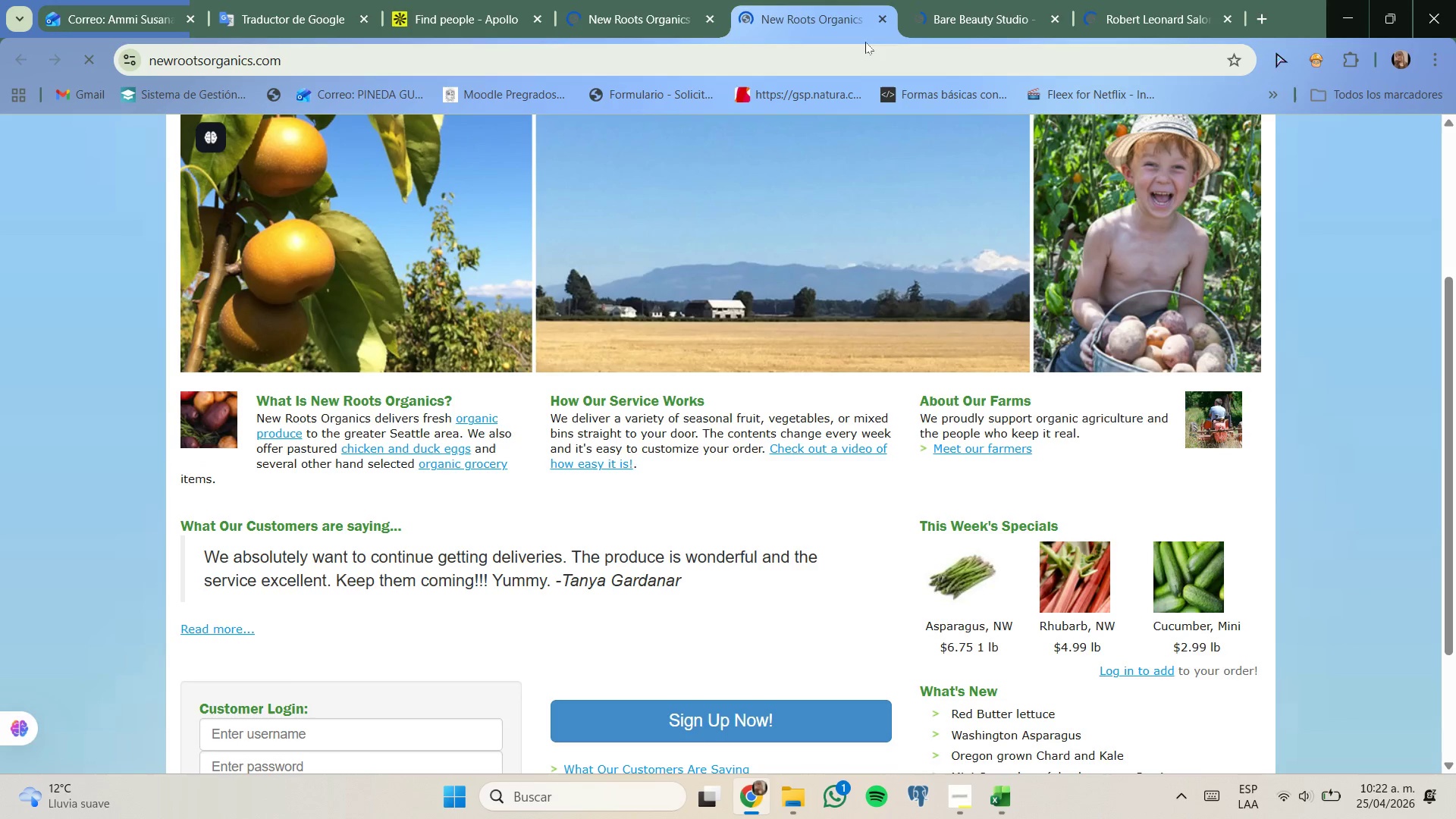 
scroll: coordinate [769, 253], scroll_direction: up, amount: 2.0
 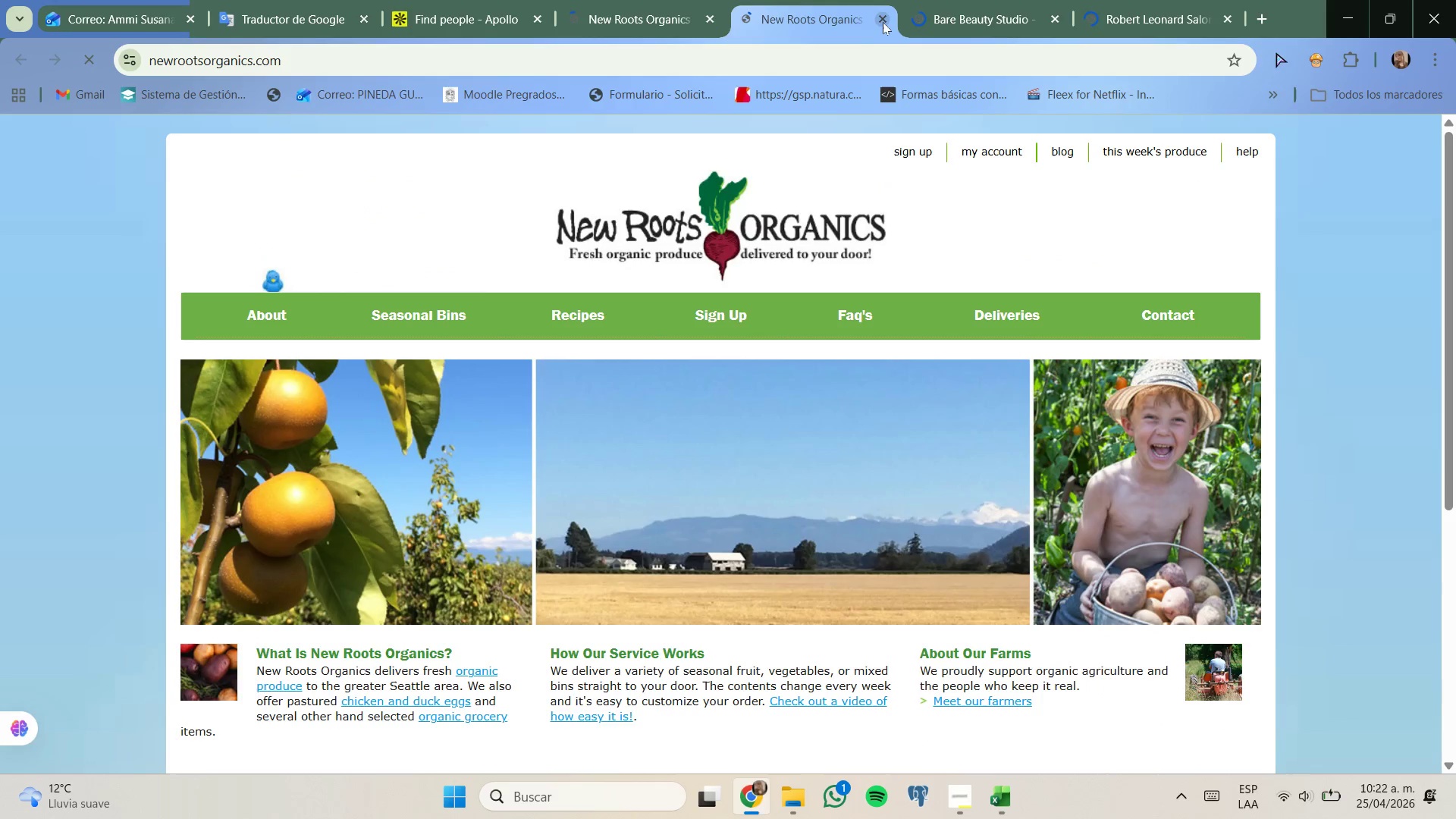 
left_click([886, 18])
 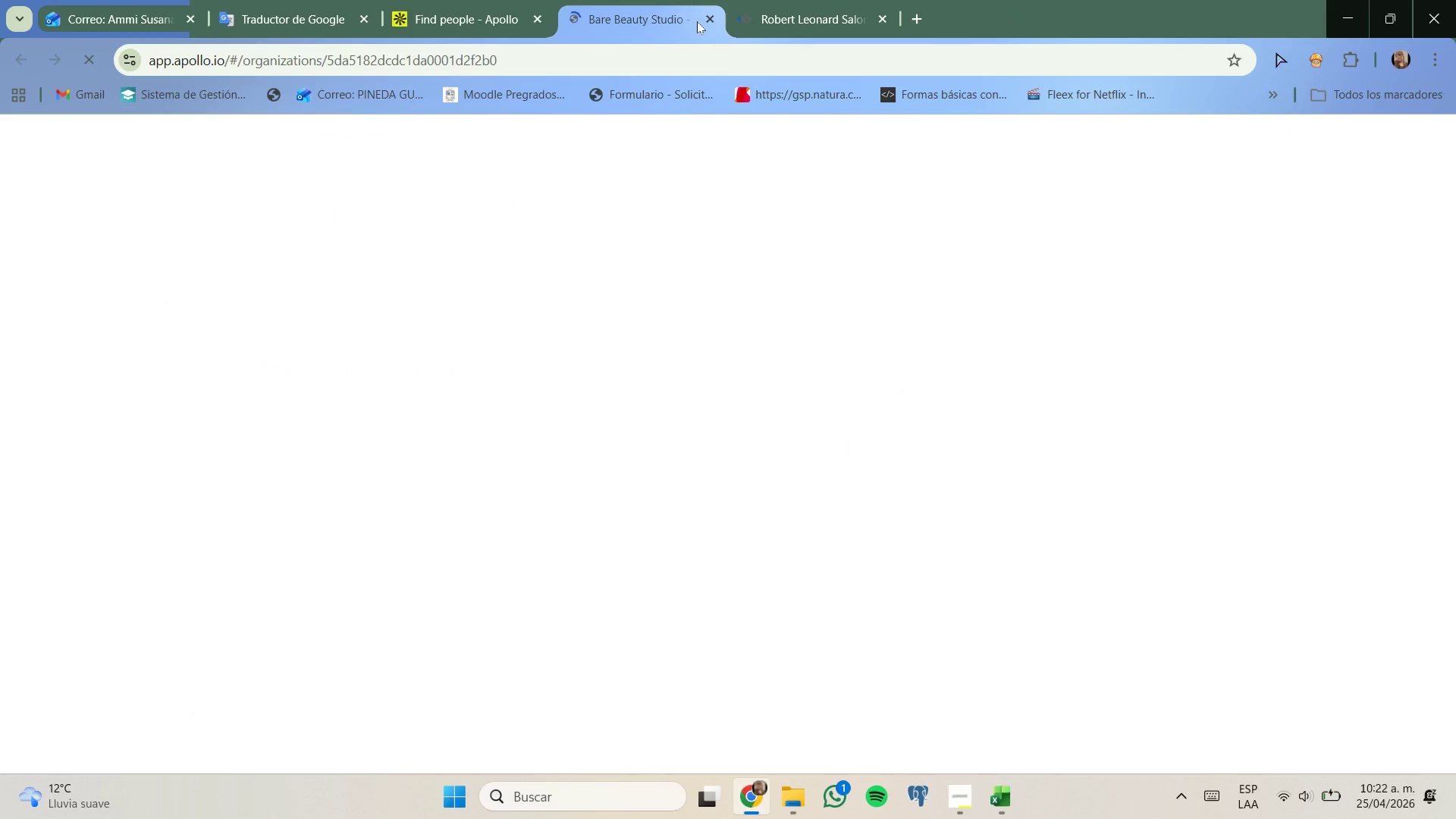 
mouse_move([735, 197])
 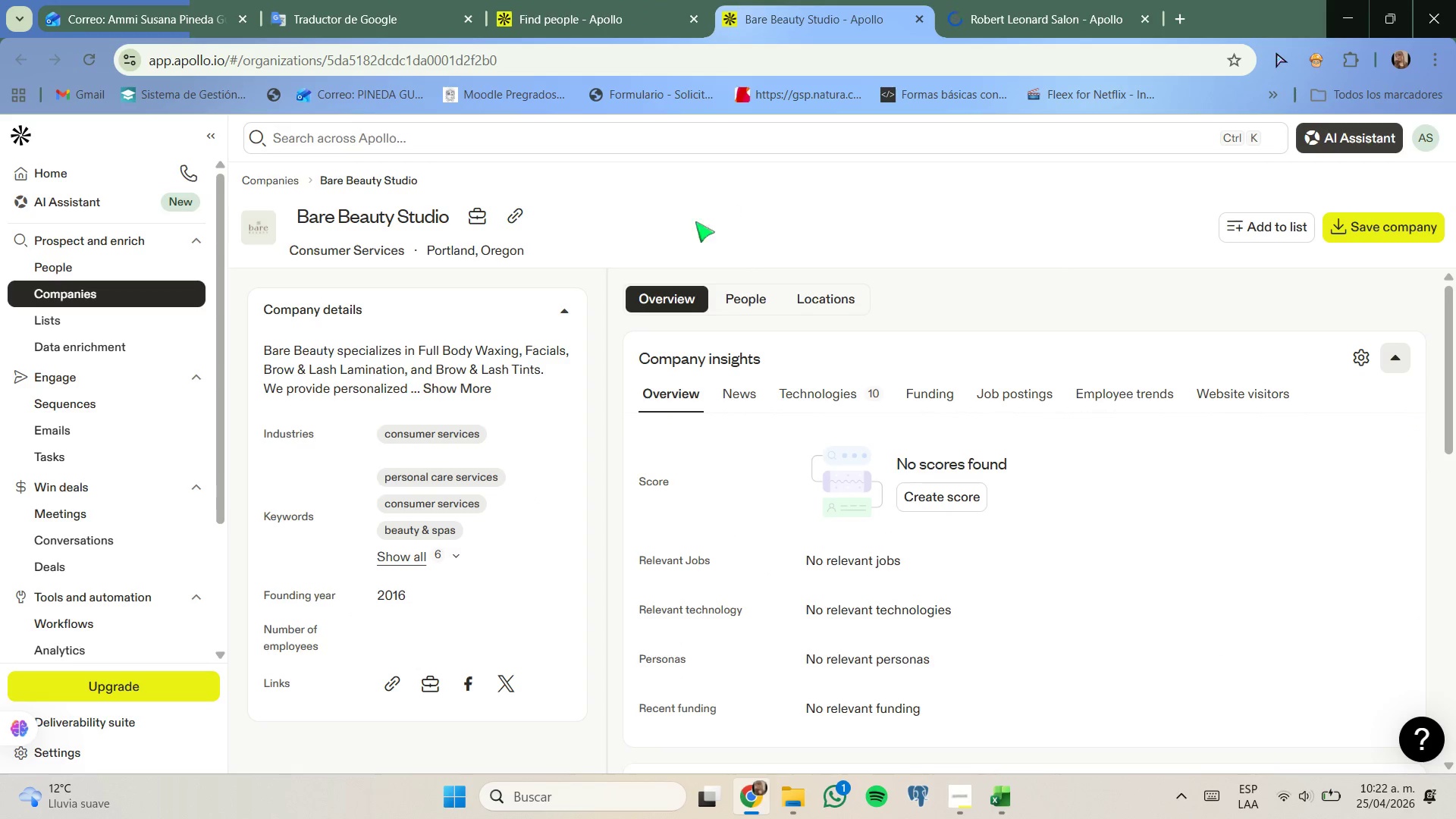 
left_click([514, 211])
 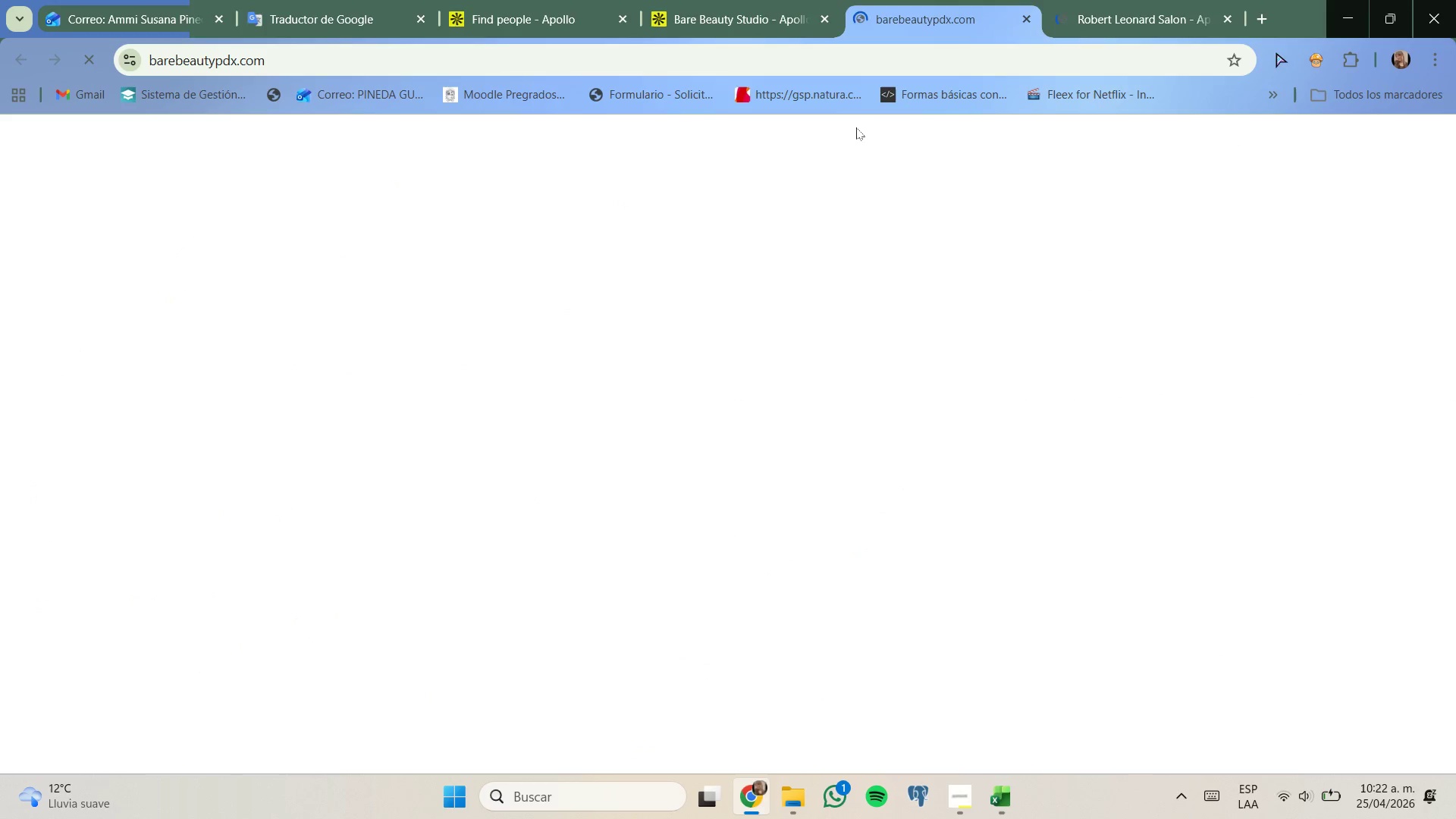 
left_click([1067, 0])
 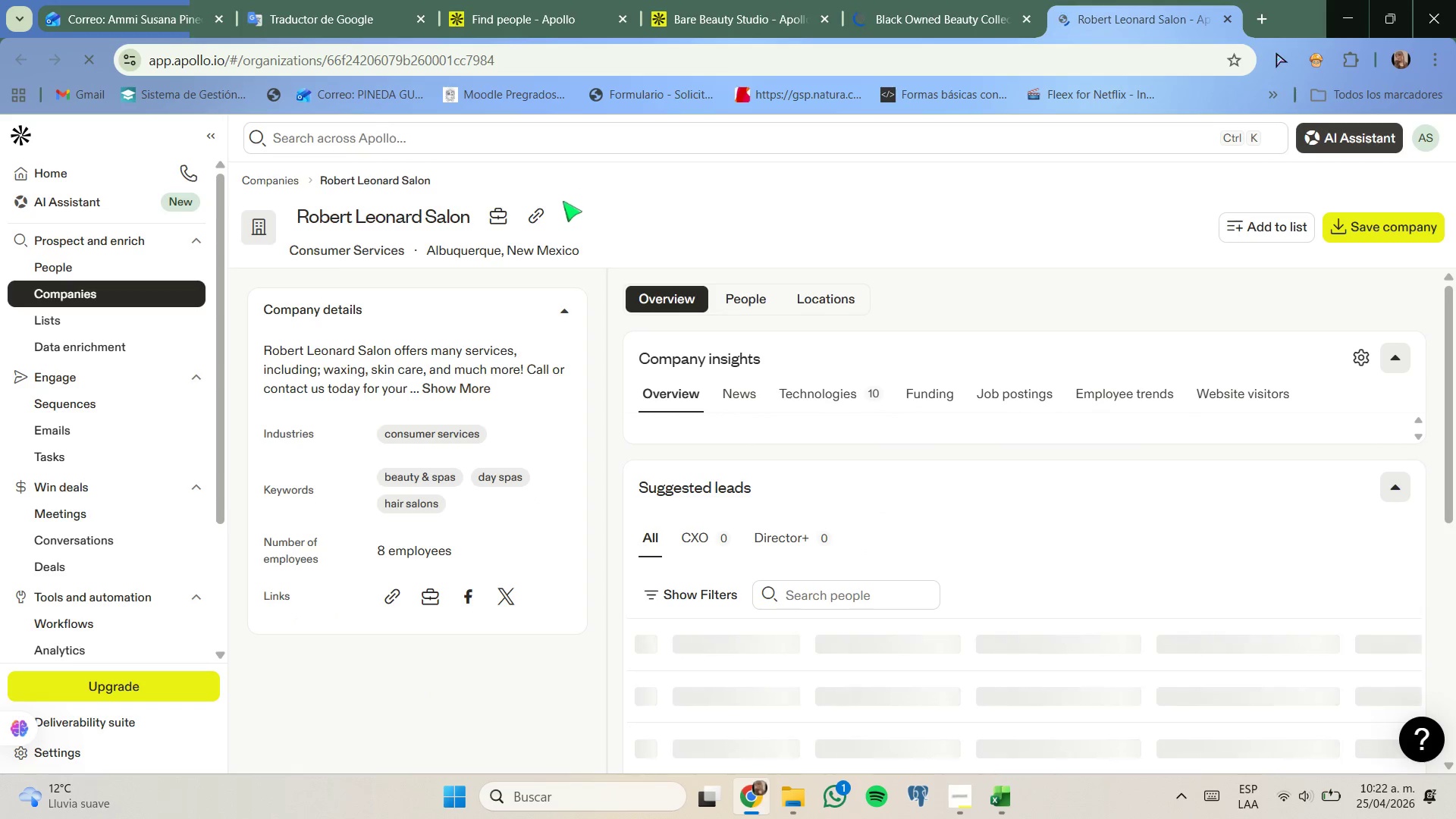 
left_click([541, 218])
 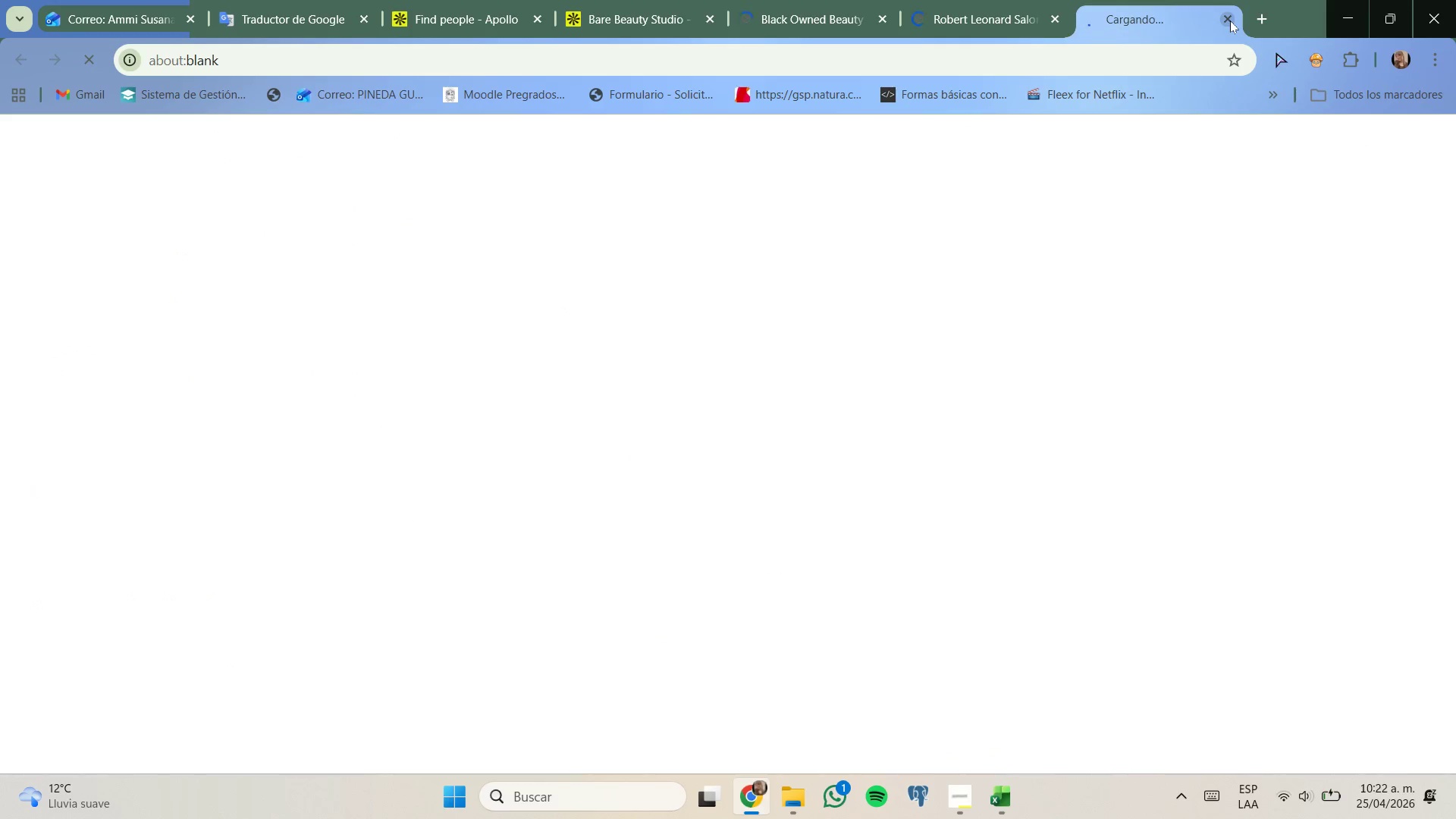 
left_click([1042, 0])
 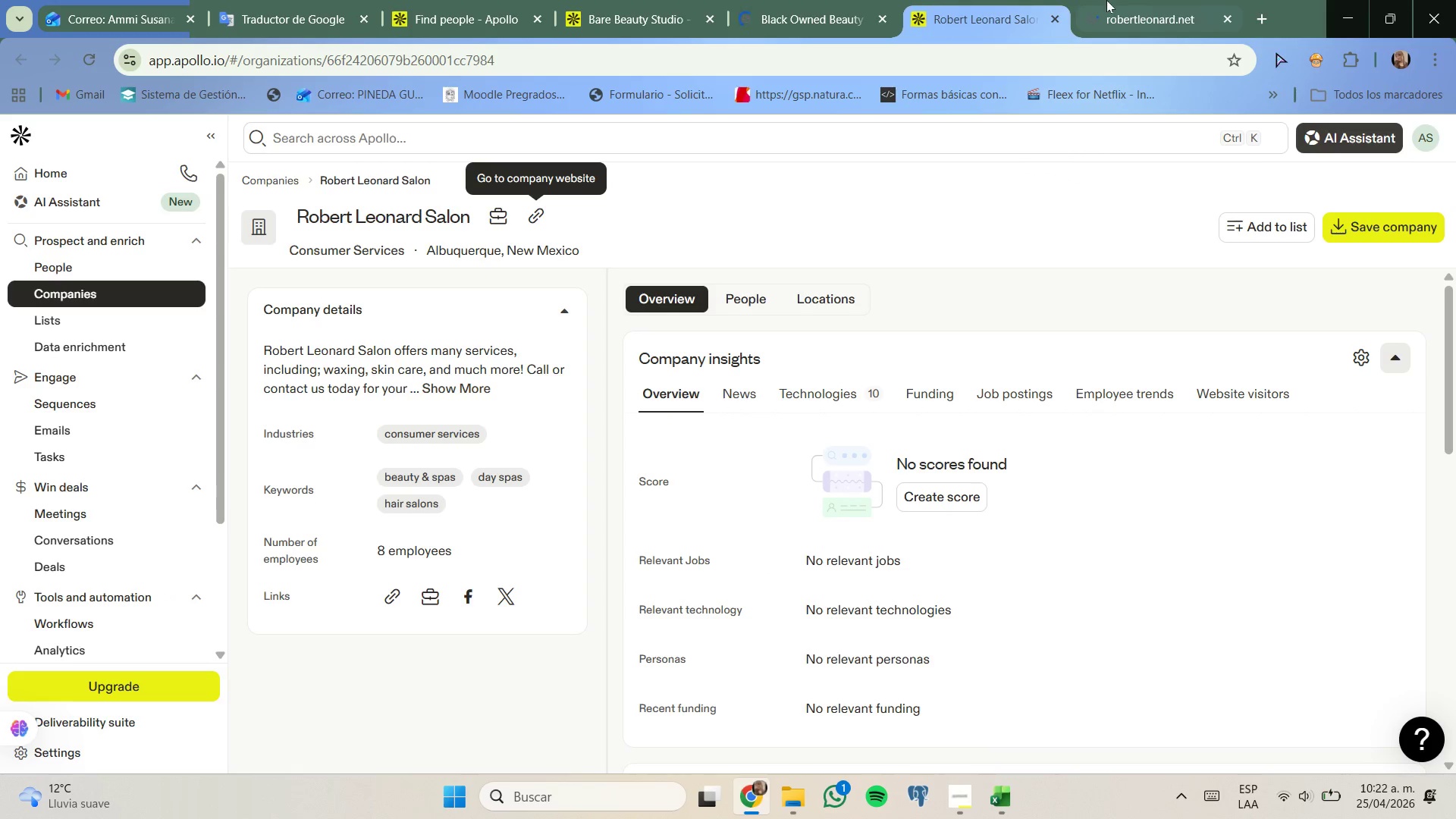 
left_click([1106, 0])
 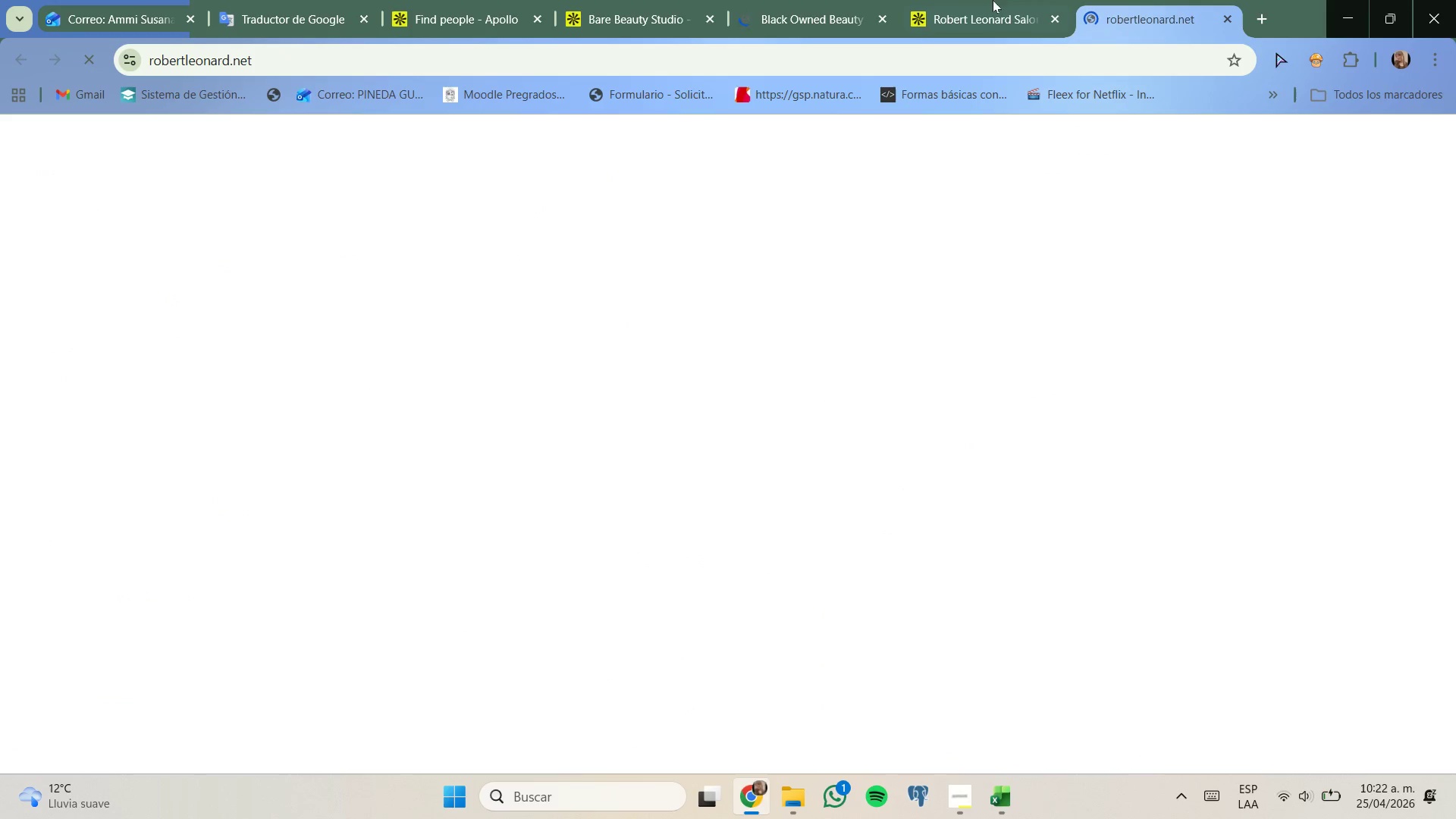 
left_click([980, 0])
 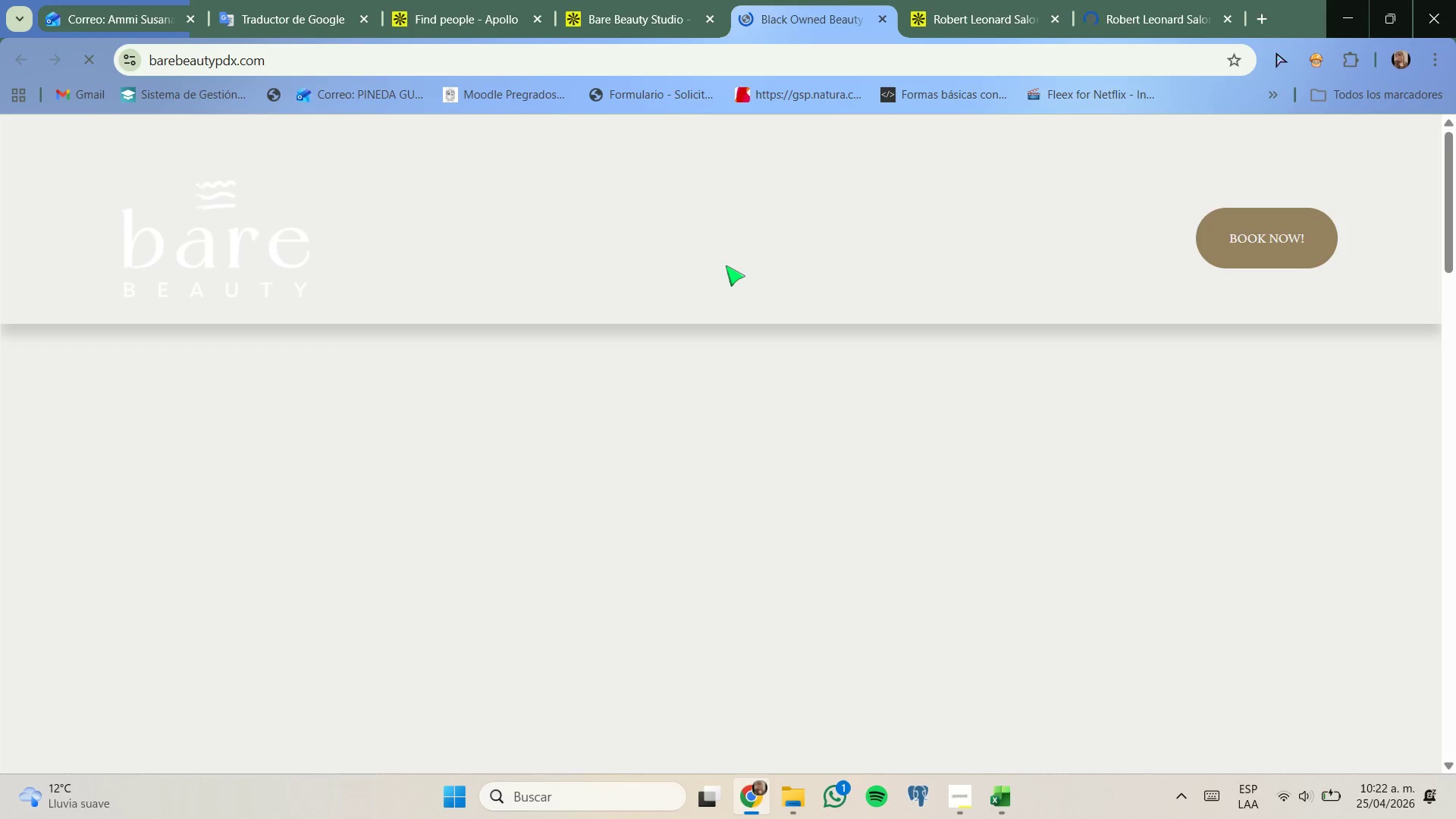 
scroll: coordinate [733, 299], scroll_direction: down, amount: 6.0
 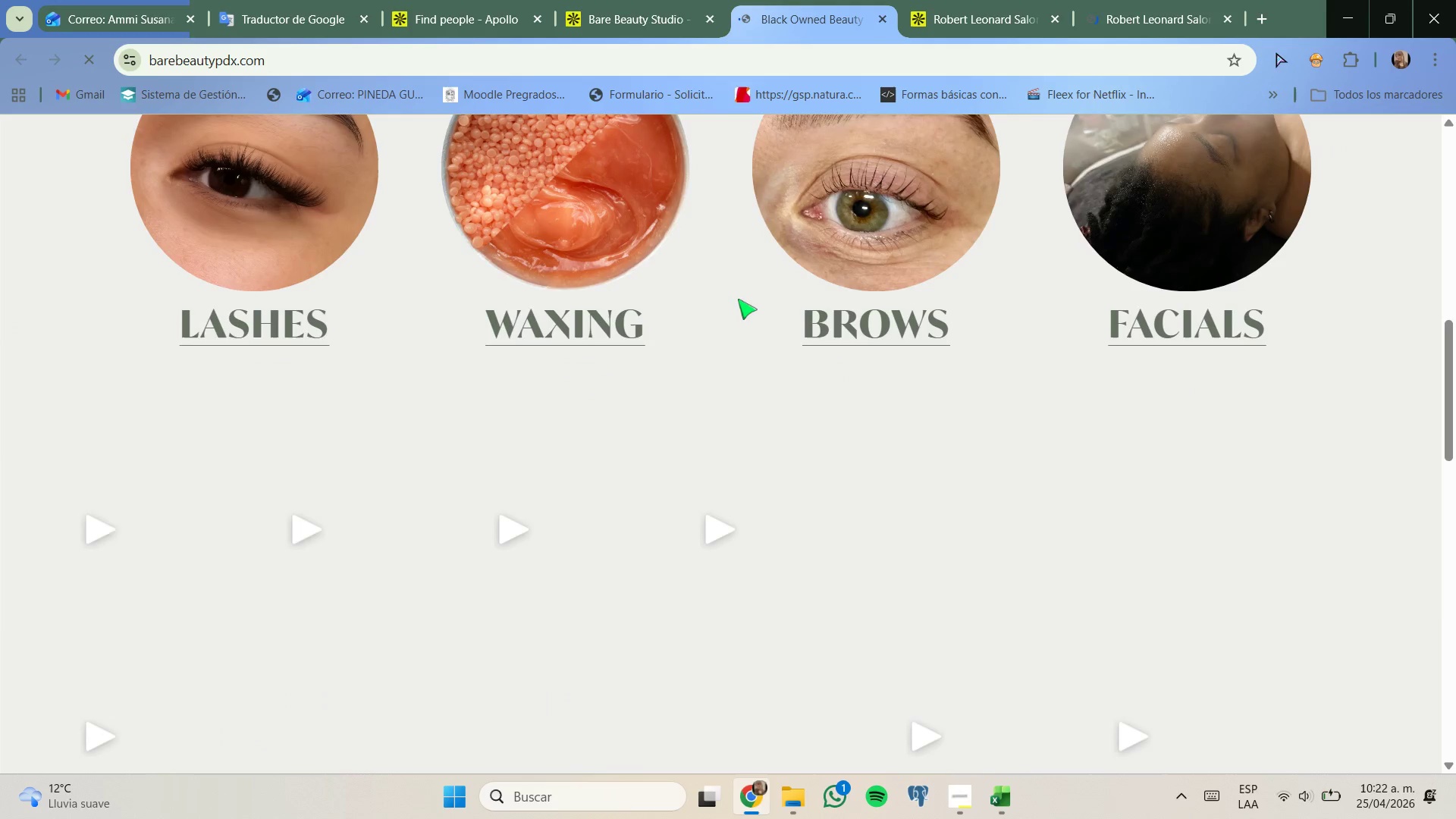 
scroll: coordinate [738, 299], scroll_direction: up, amount: 2.0
 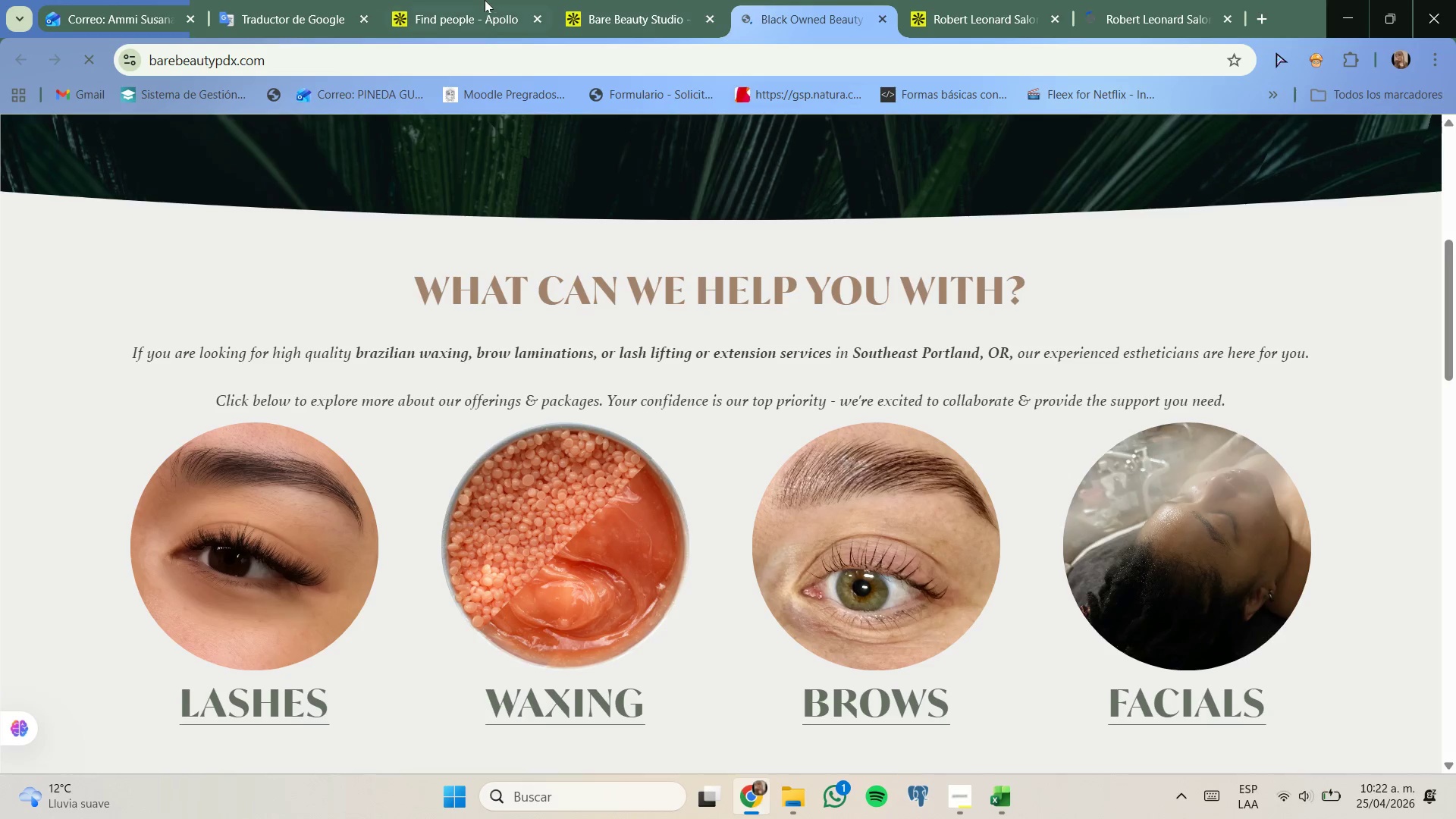 
left_click([485, 0])
 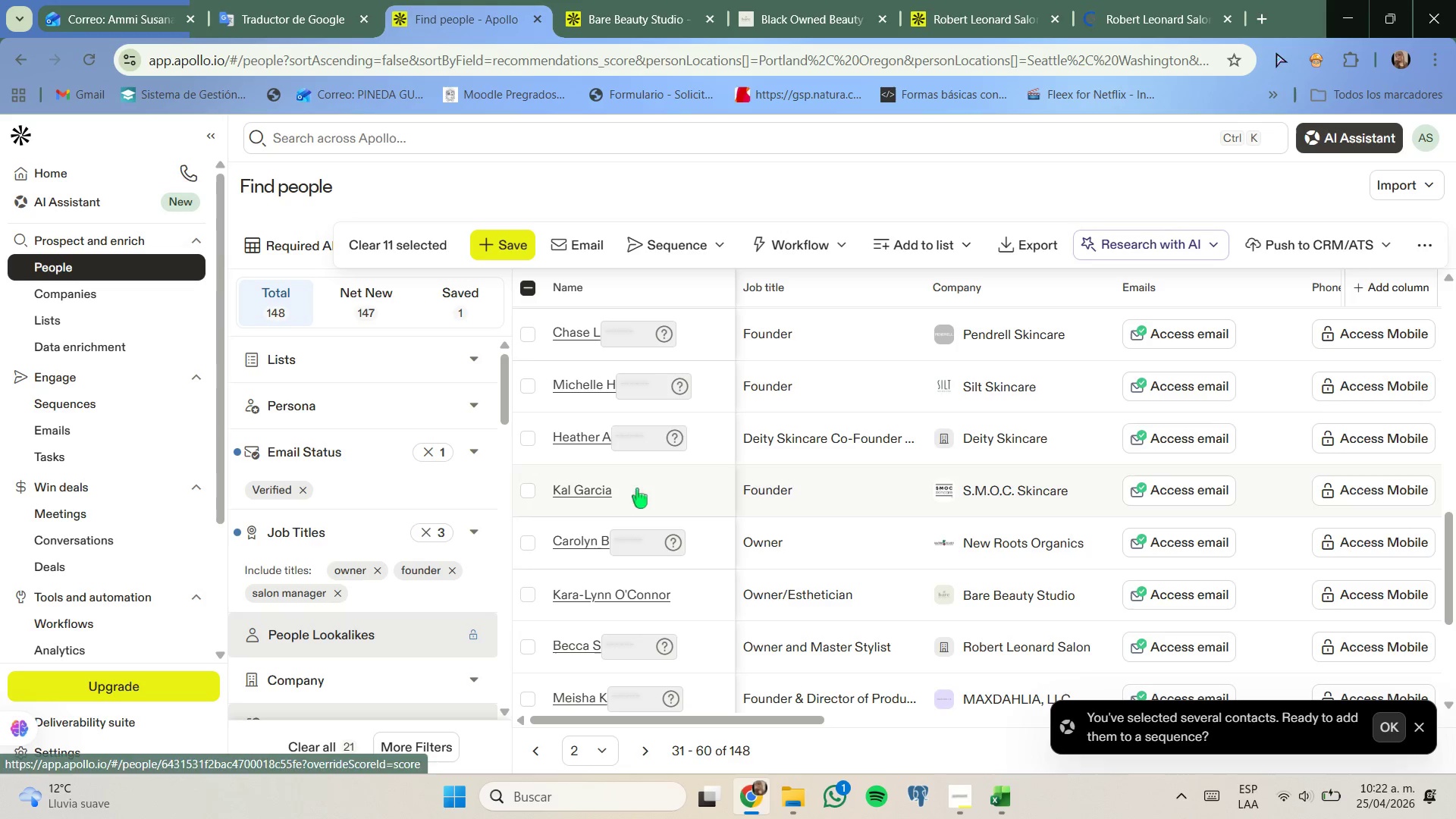 
left_click([533, 592])
 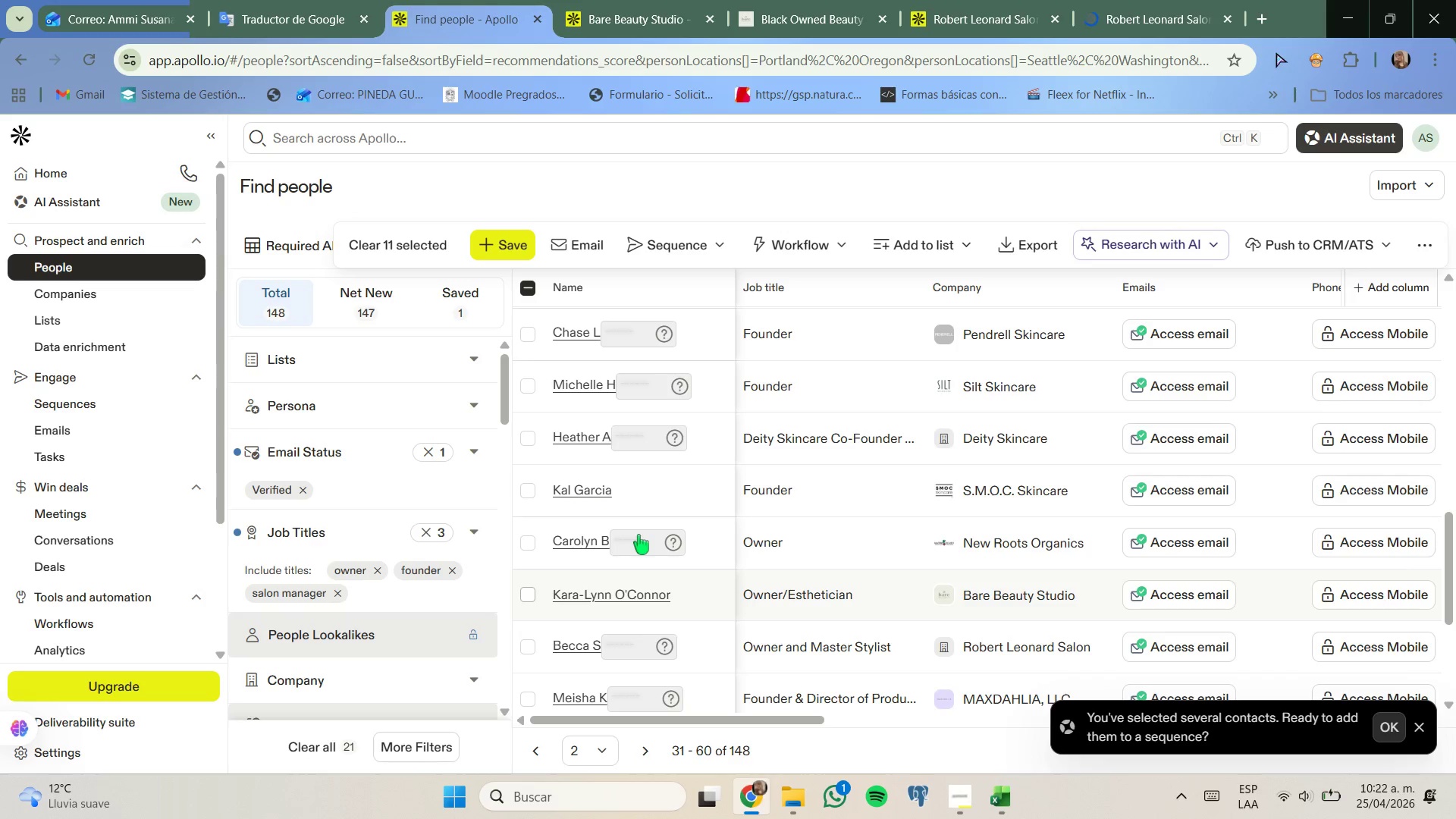 
scroll: coordinate [639, 535], scroll_direction: none, amount: 0.0
 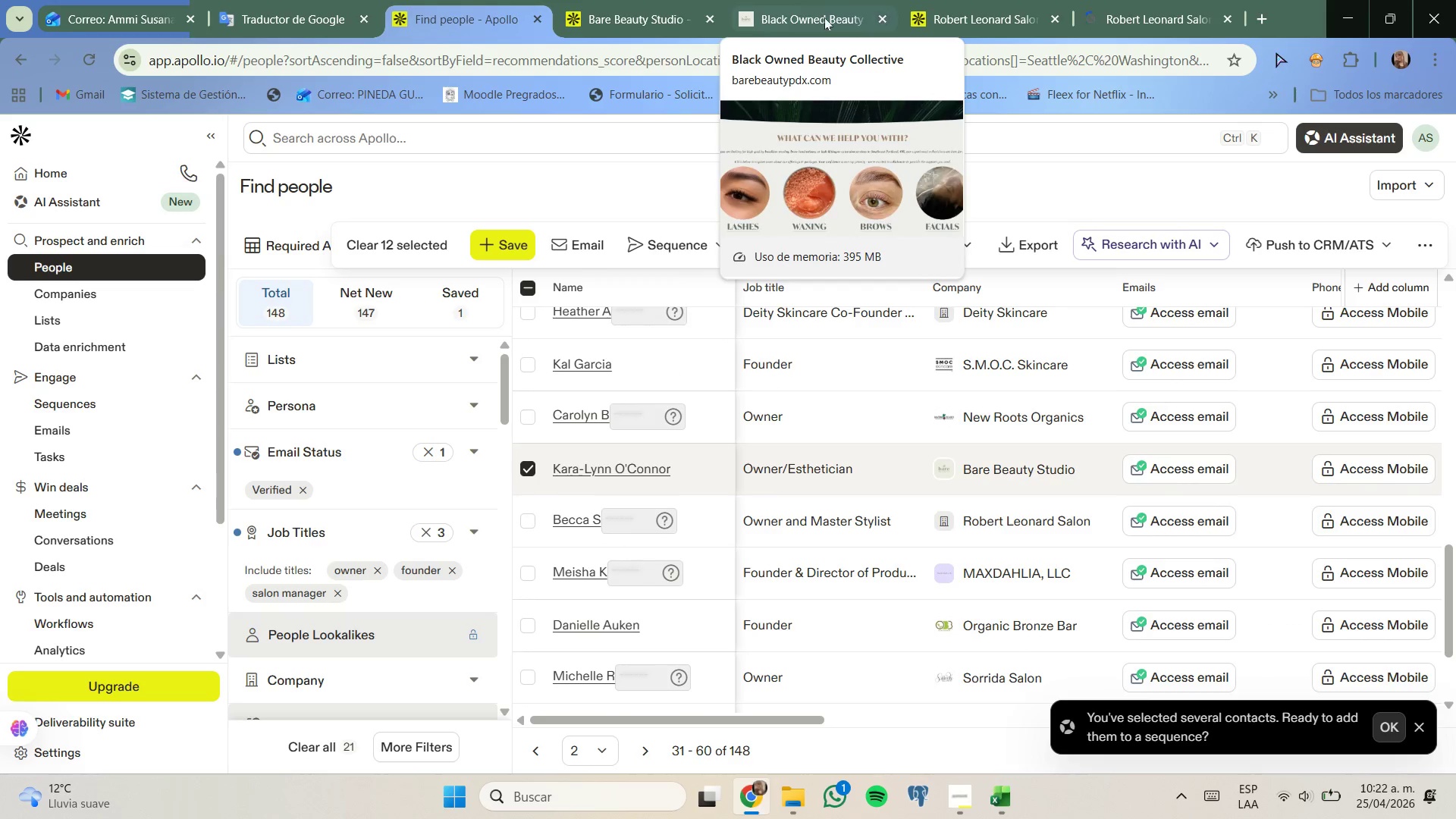 
left_click([711, 19])
 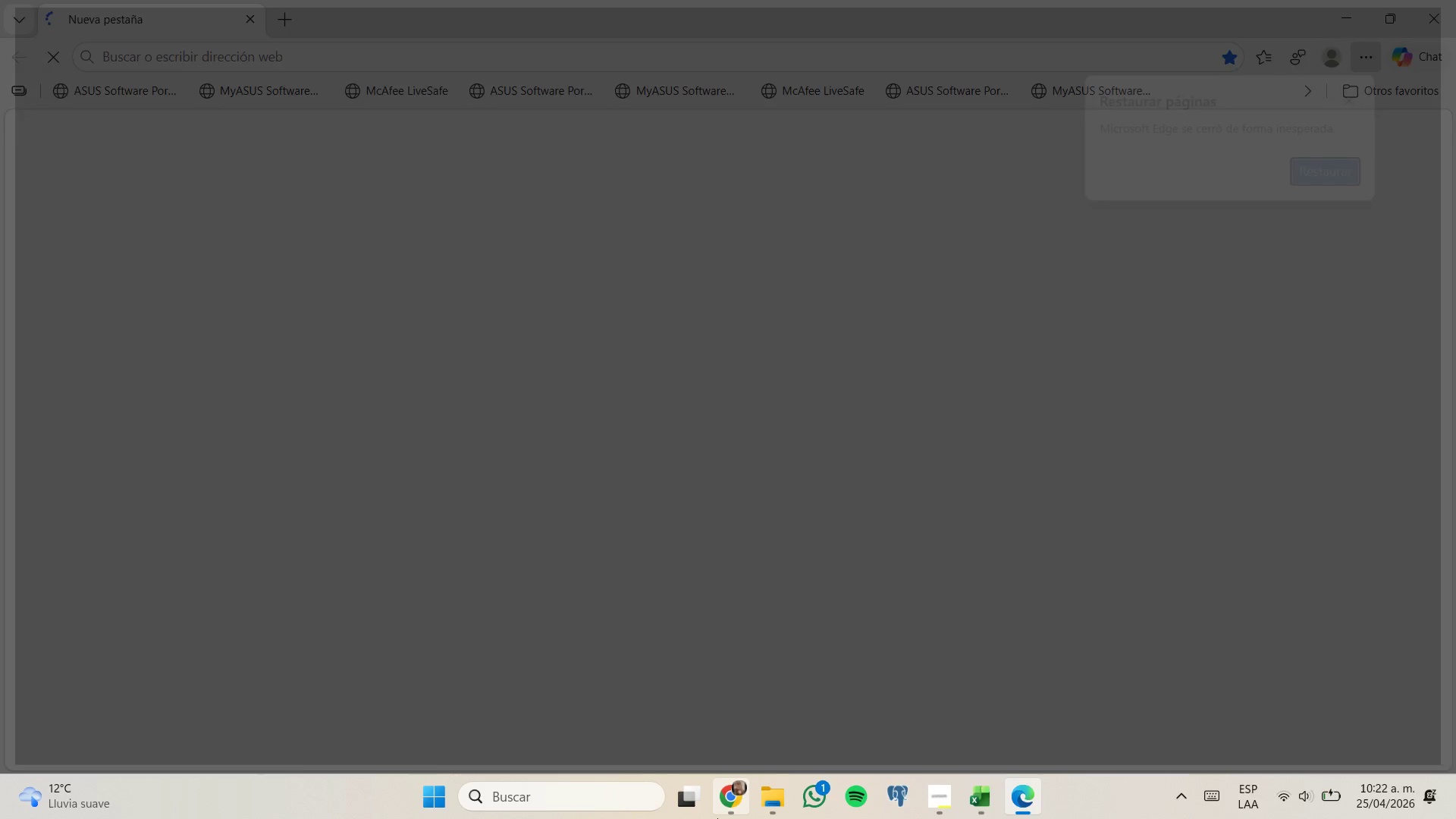 
left_click([726, 710])
 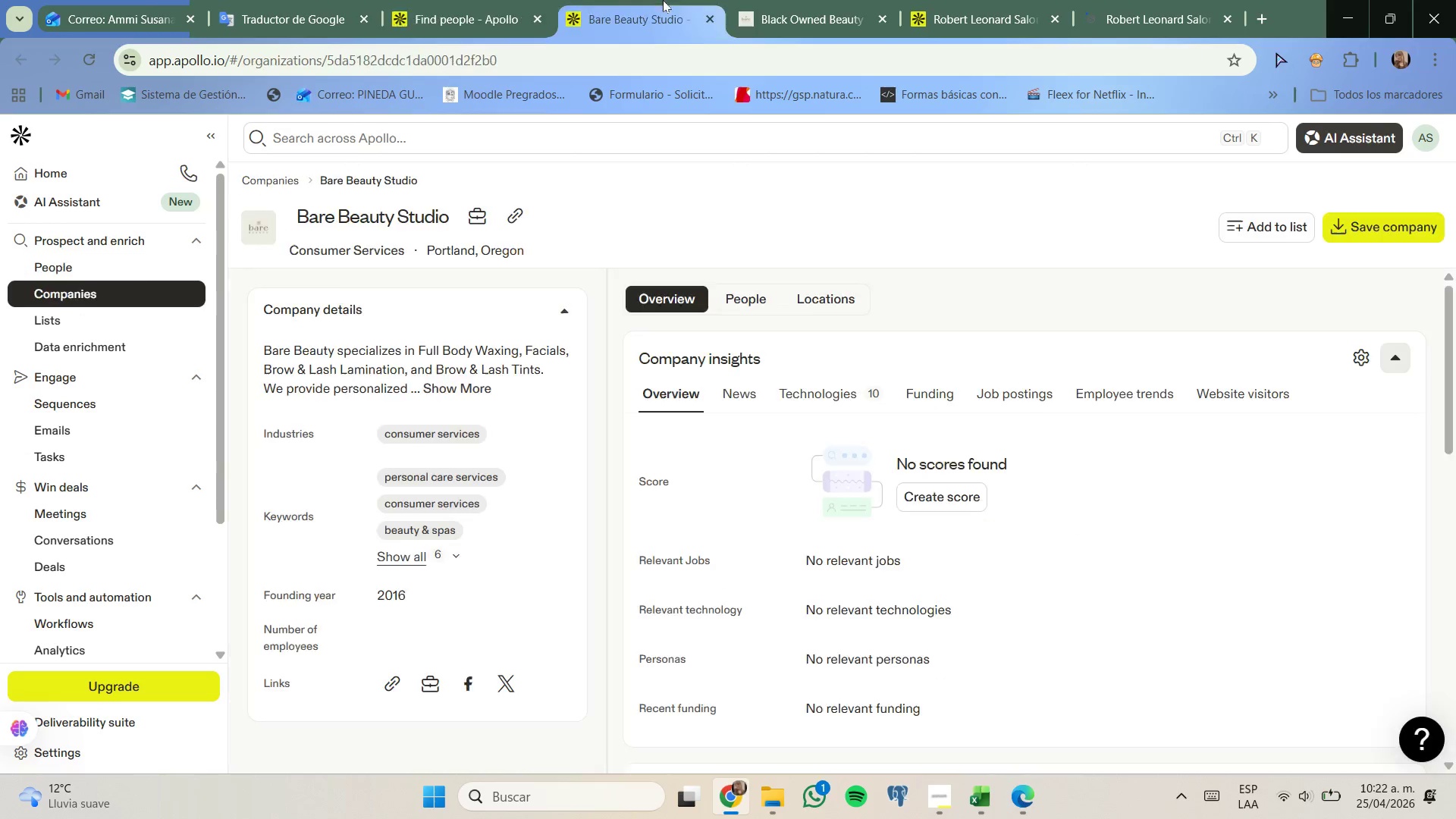 
double_click([780, 0])
 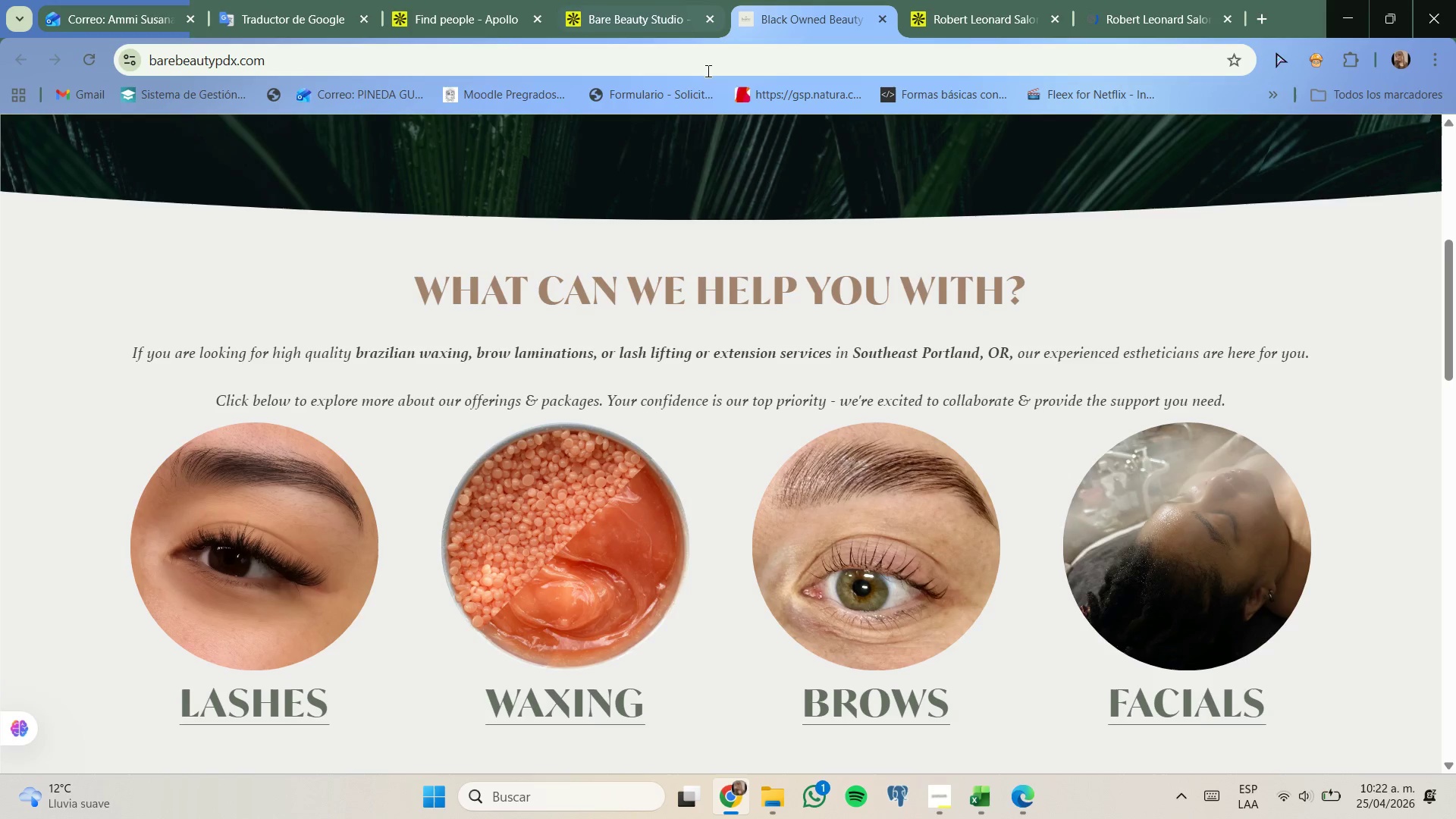 
scroll: coordinate [708, 249], scroll_direction: up, amount: 12.0
 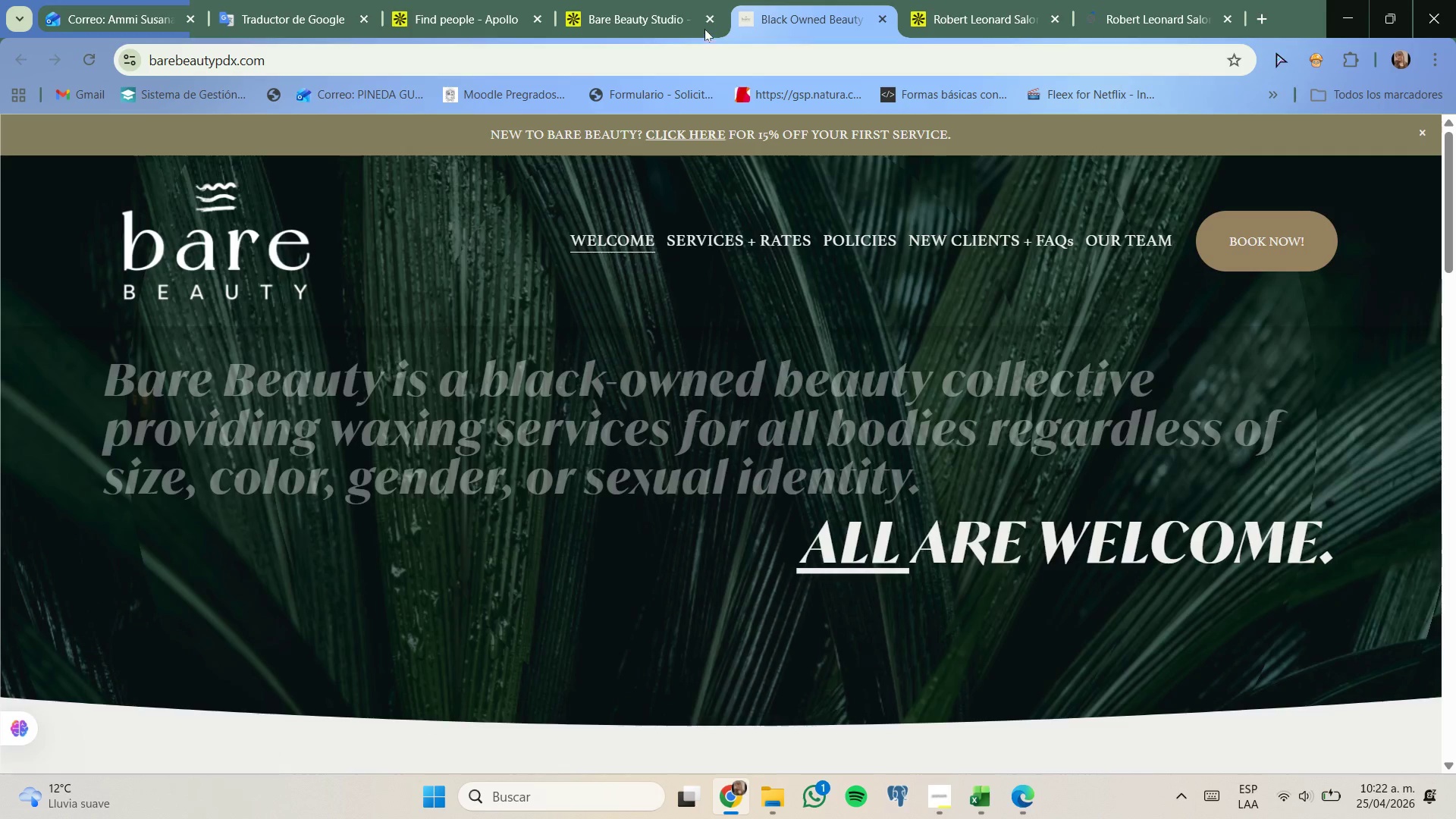 
left_click([707, 24])
 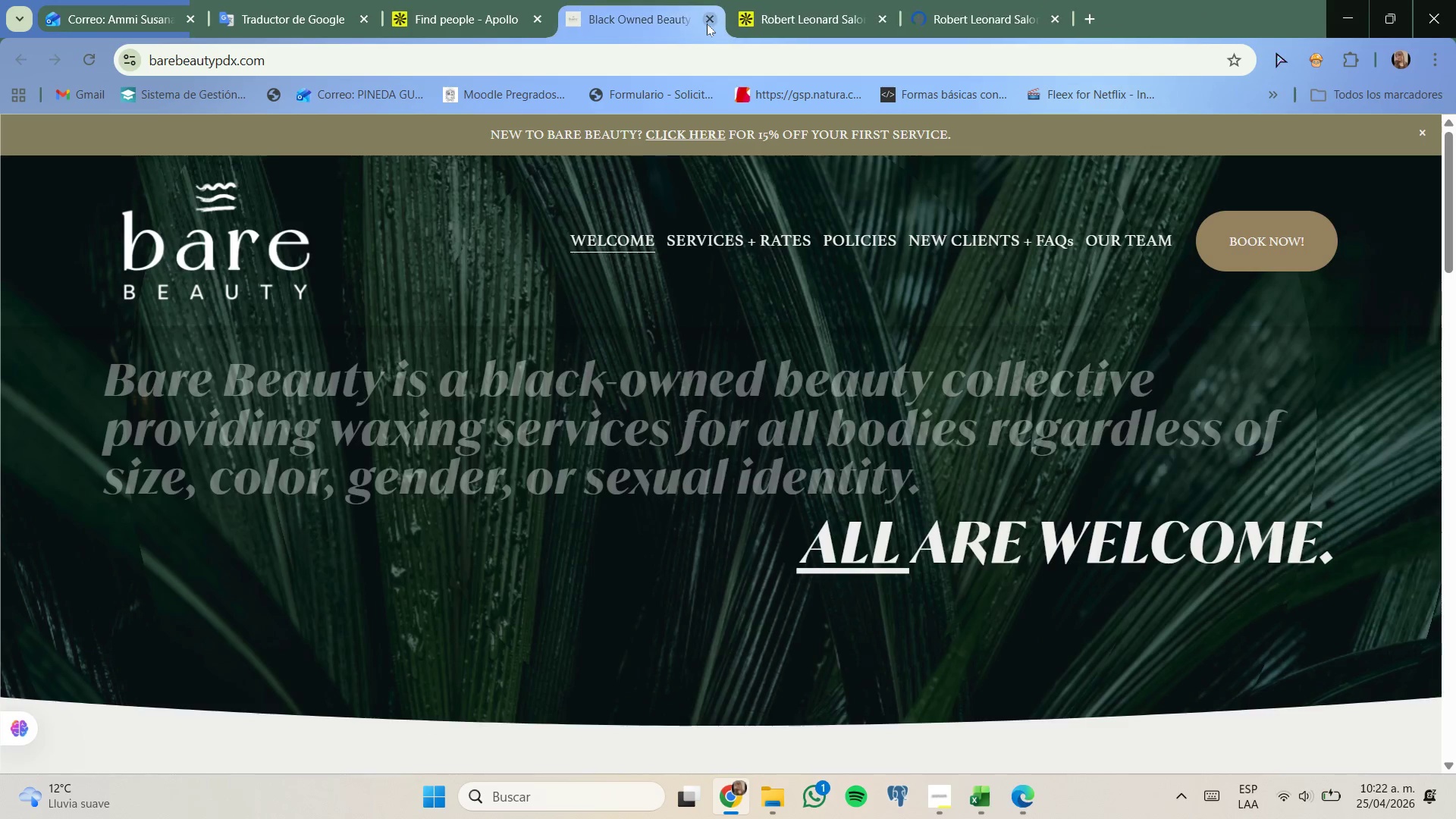 
left_click([707, 24])
 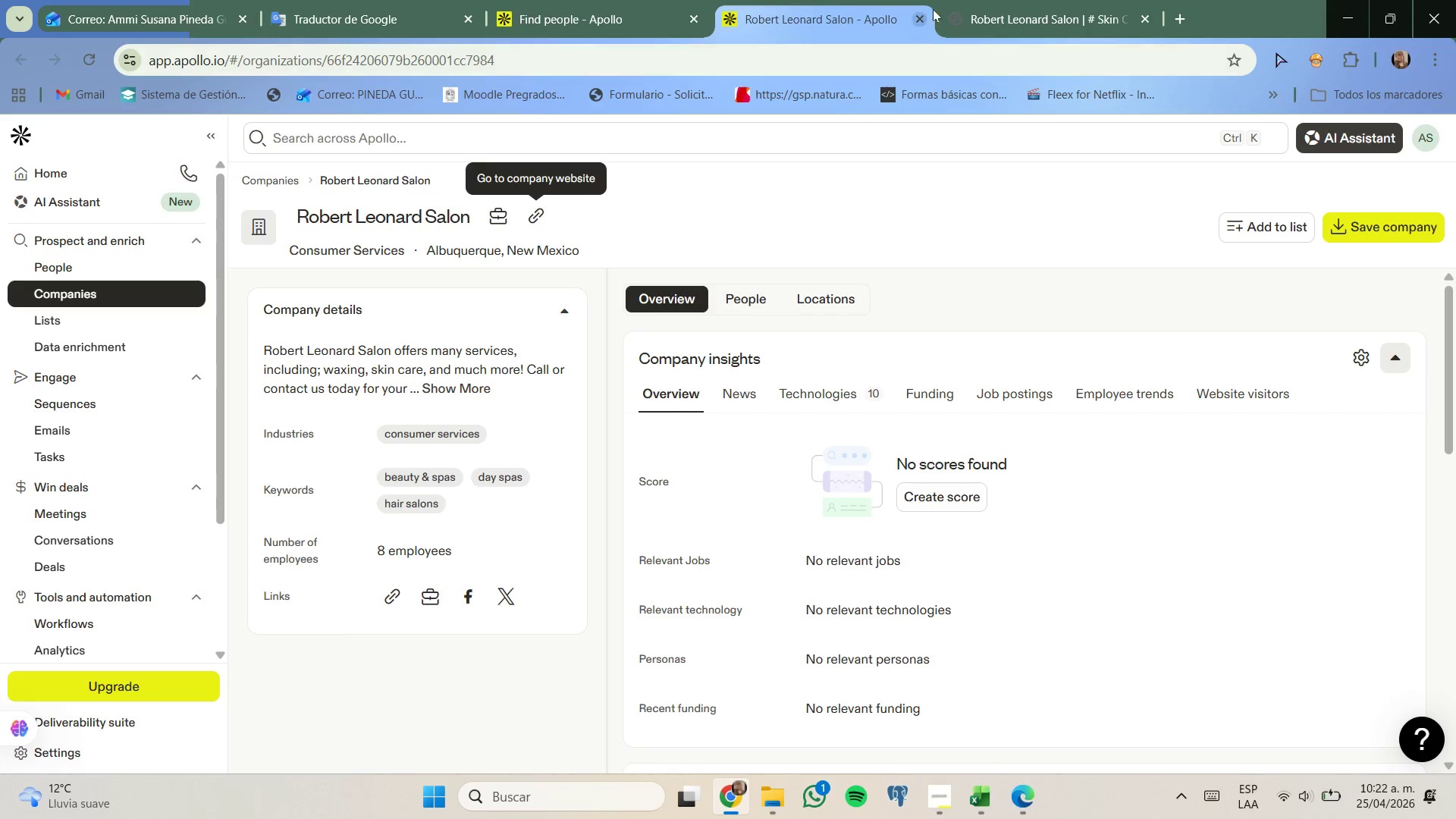 
scroll: coordinate [733, 381], scroll_direction: down, amount: 24.0
 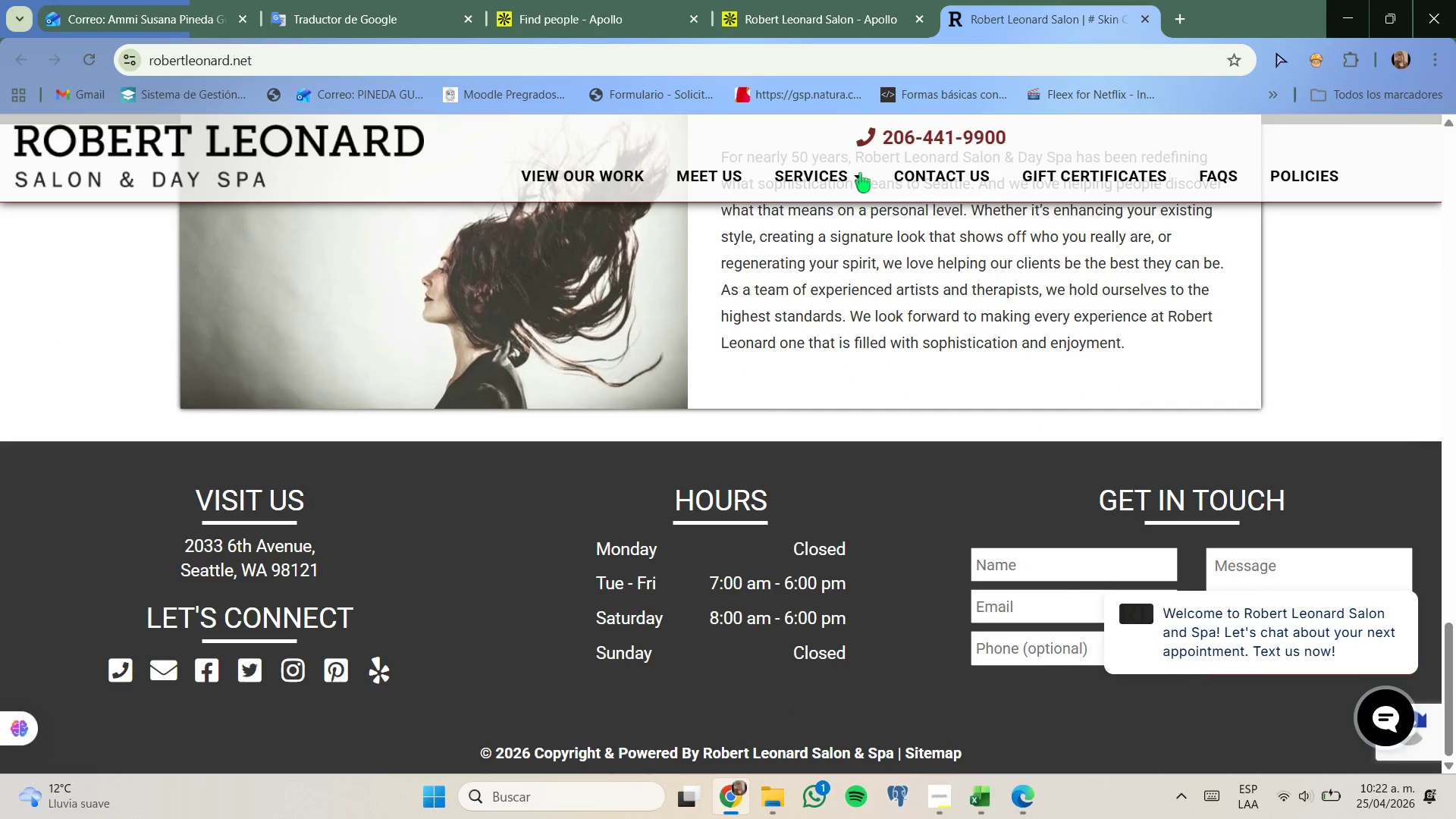 
left_click([854, 184])
 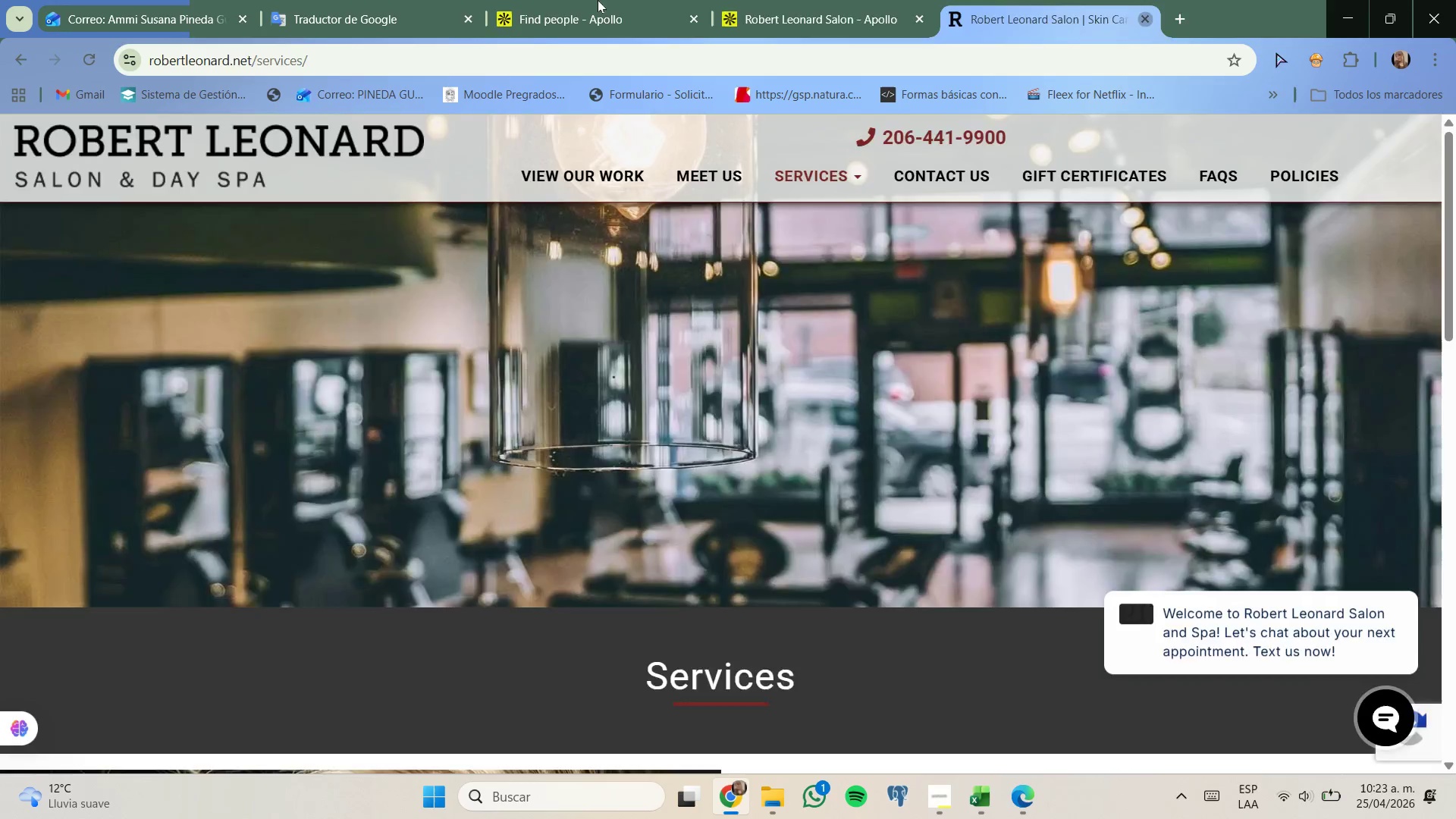 
wait(8.8)
 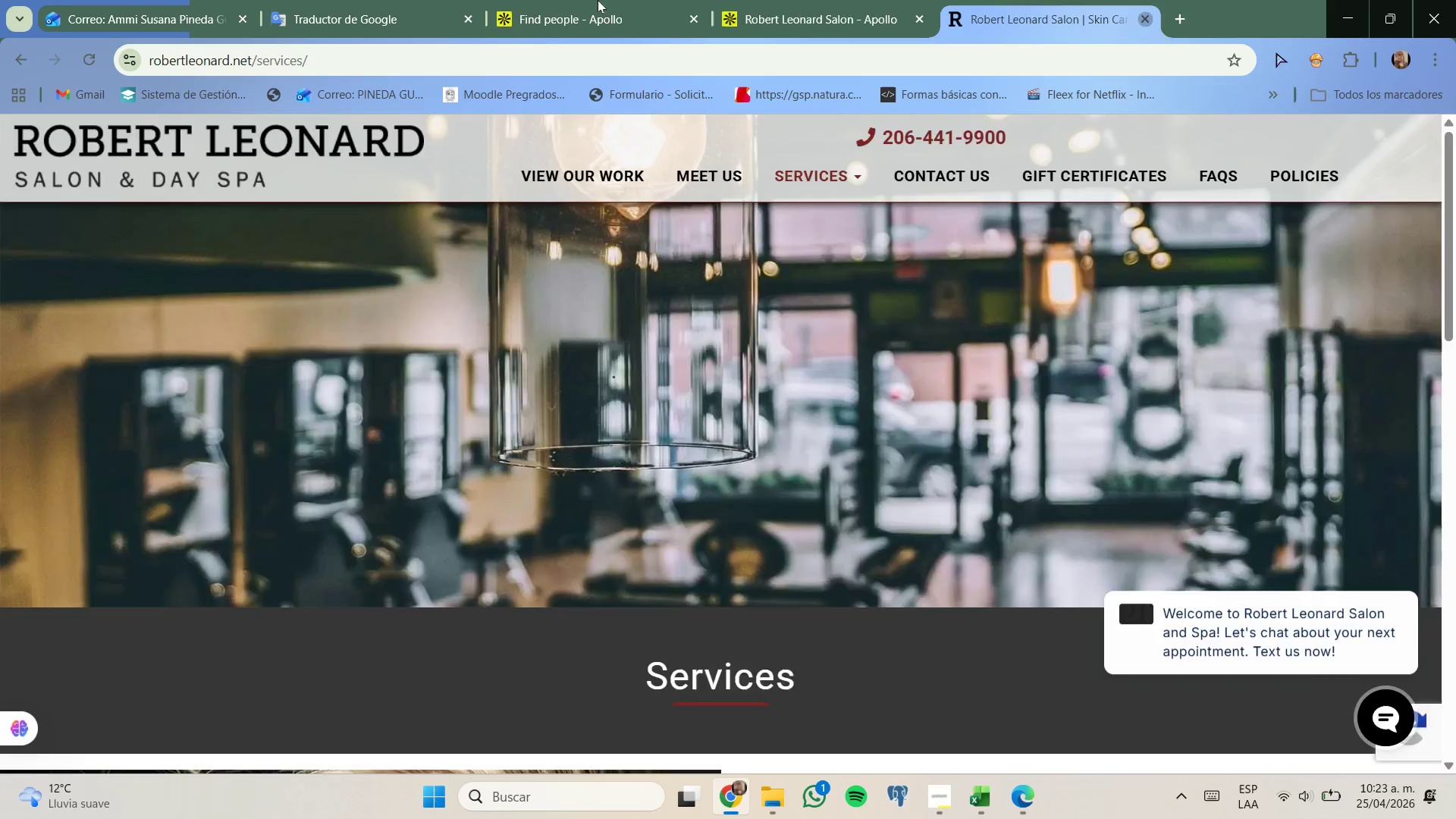 
left_click([527, 522])
 